 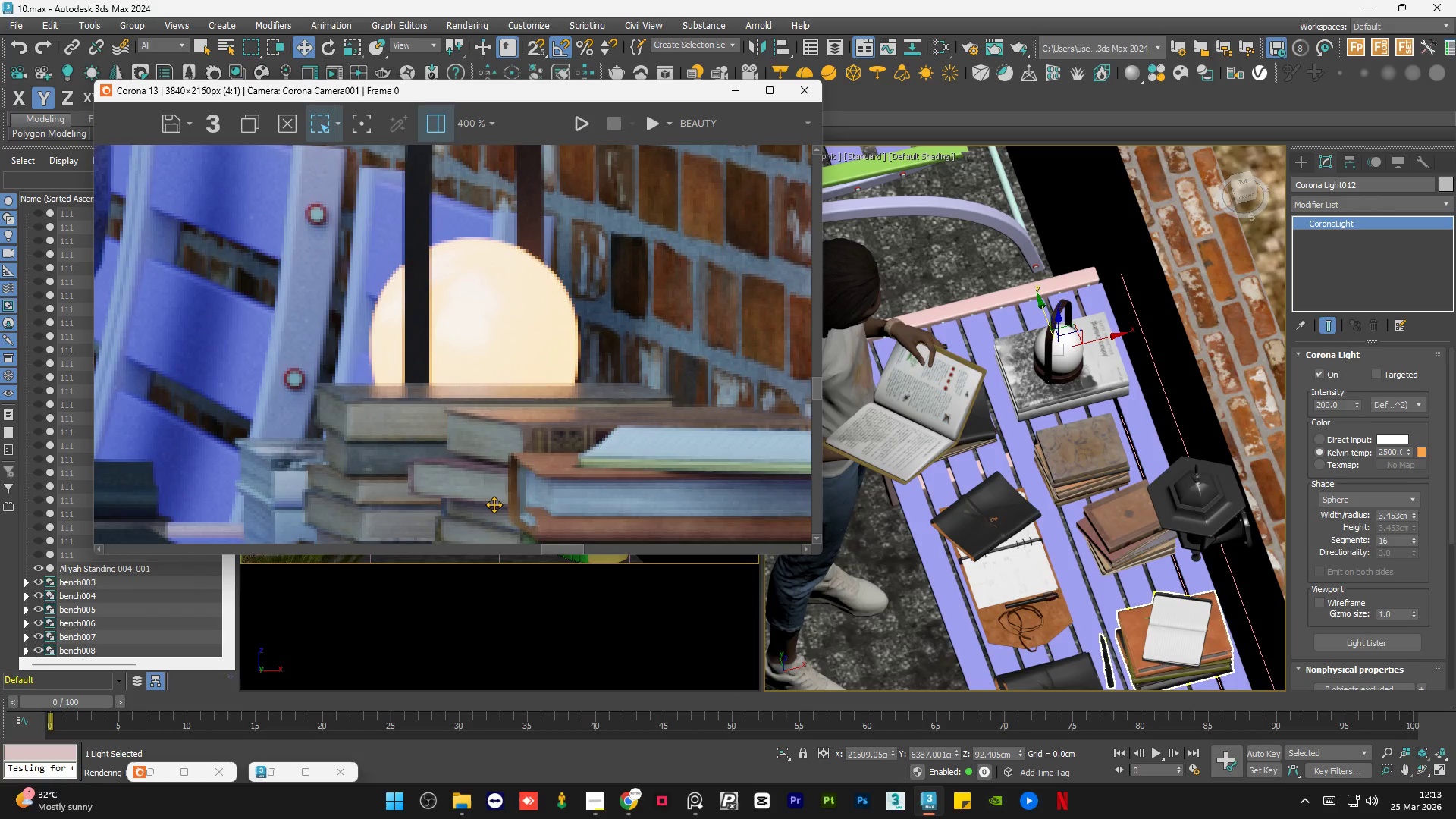 
scroll: coordinate [435, 362], scroll_direction: down, amount: 2.0
 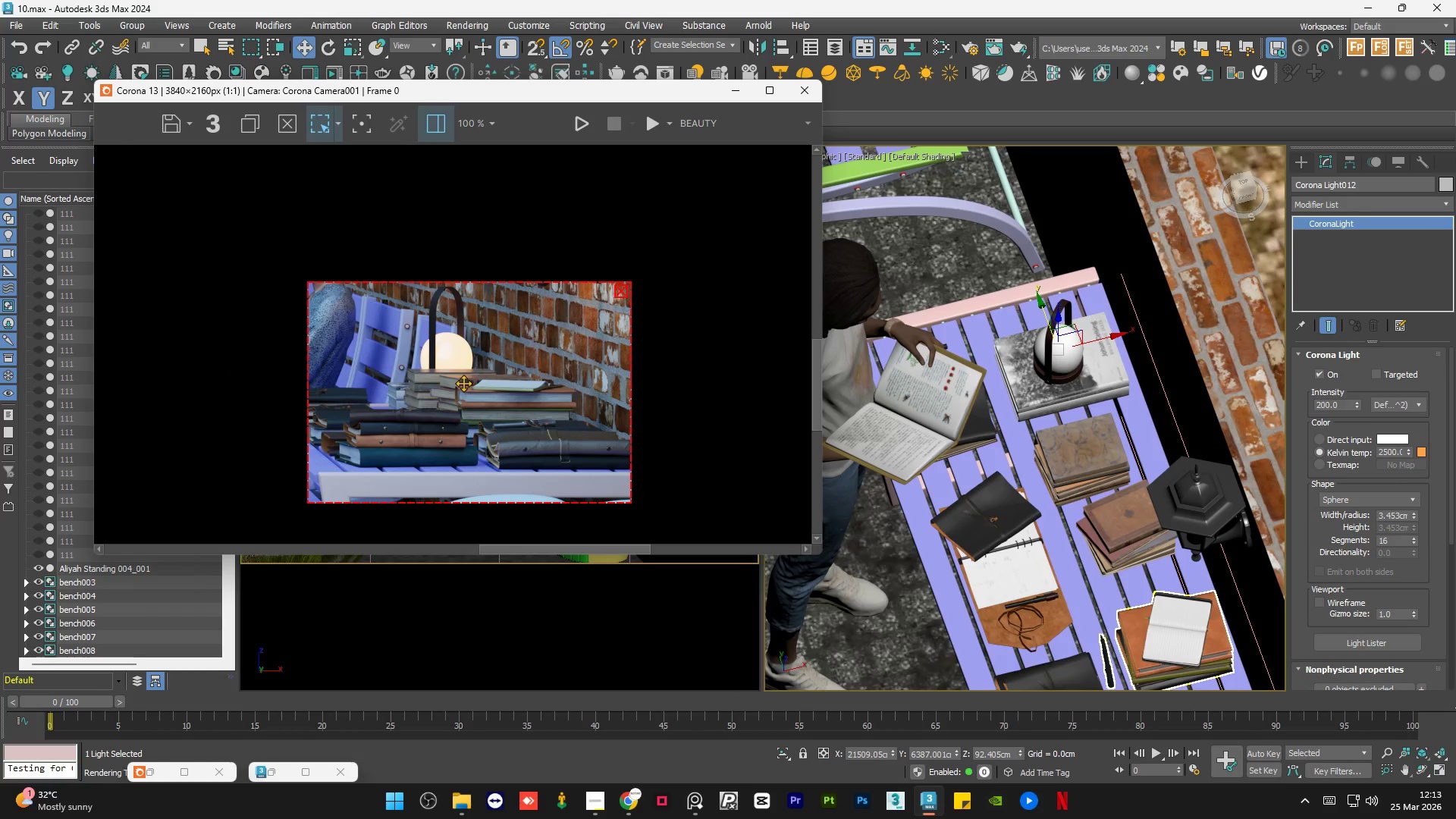 
scroll: coordinate [450, 367], scroll_direction: up, amount: 3.0
 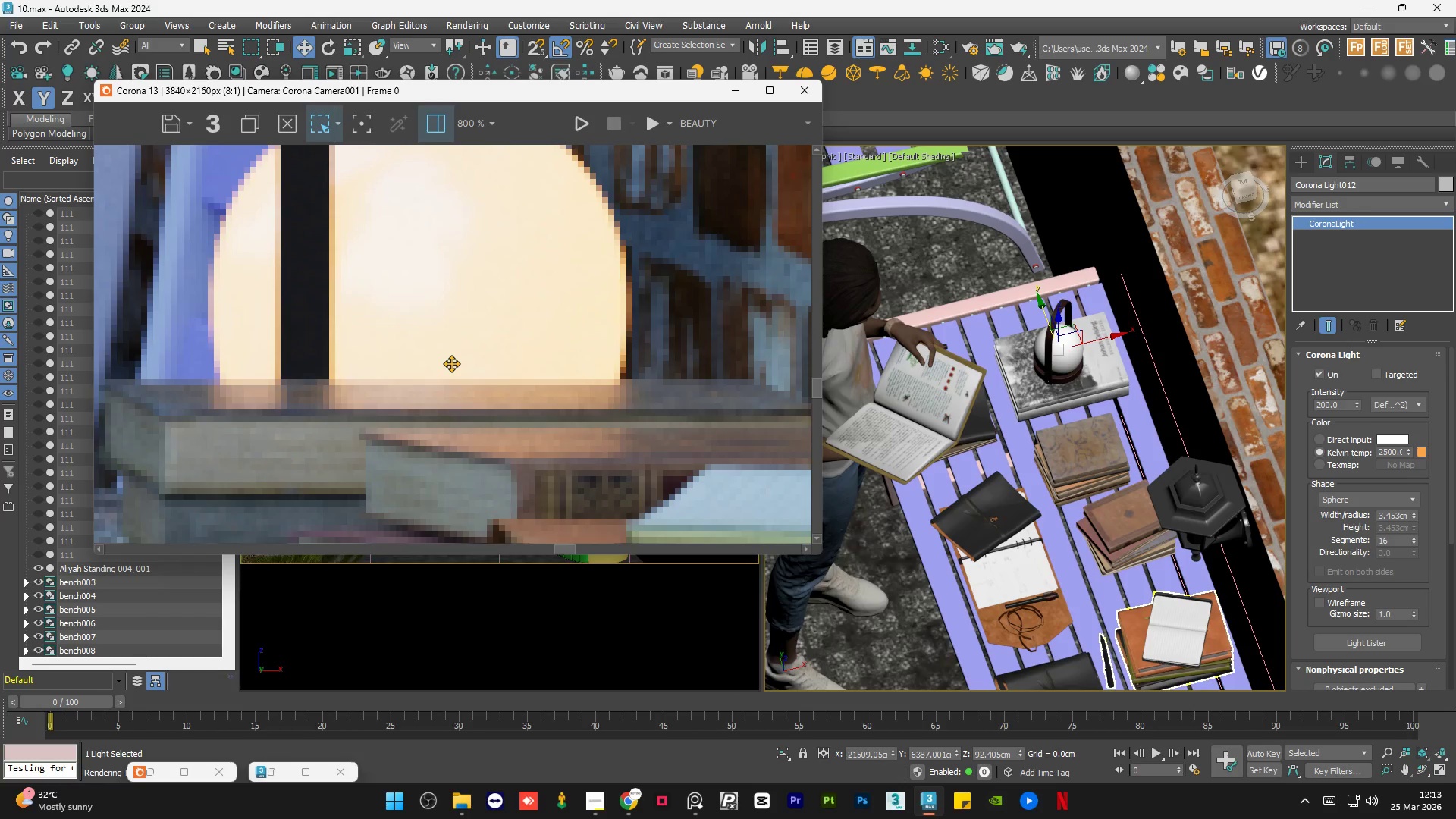 
scroll: coordinate [454, 361], scroll_direction: down, amount: 3.0
 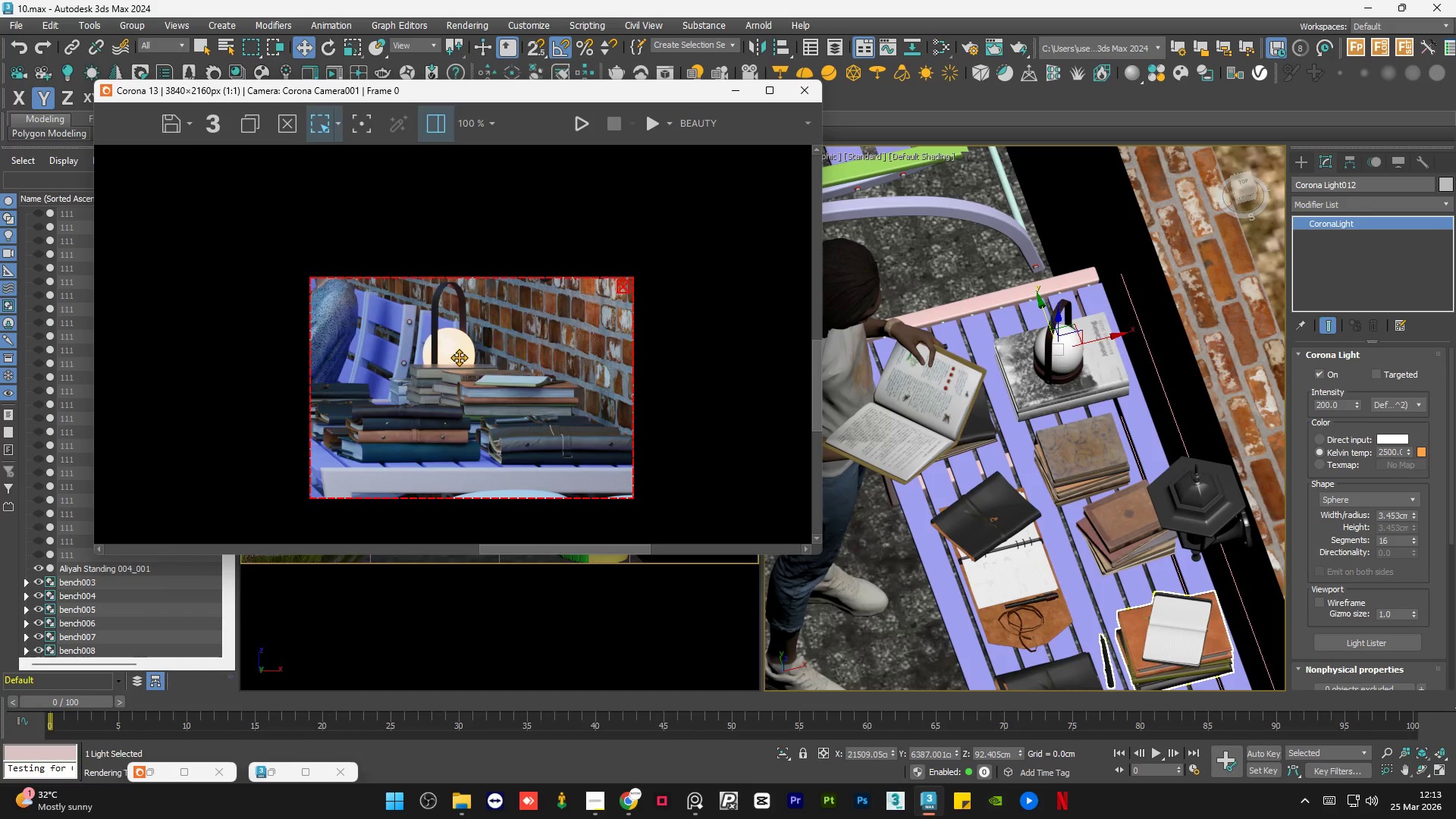 
scroll: coordinate [720, 306], scroll_direction: up, amount: 2.0
 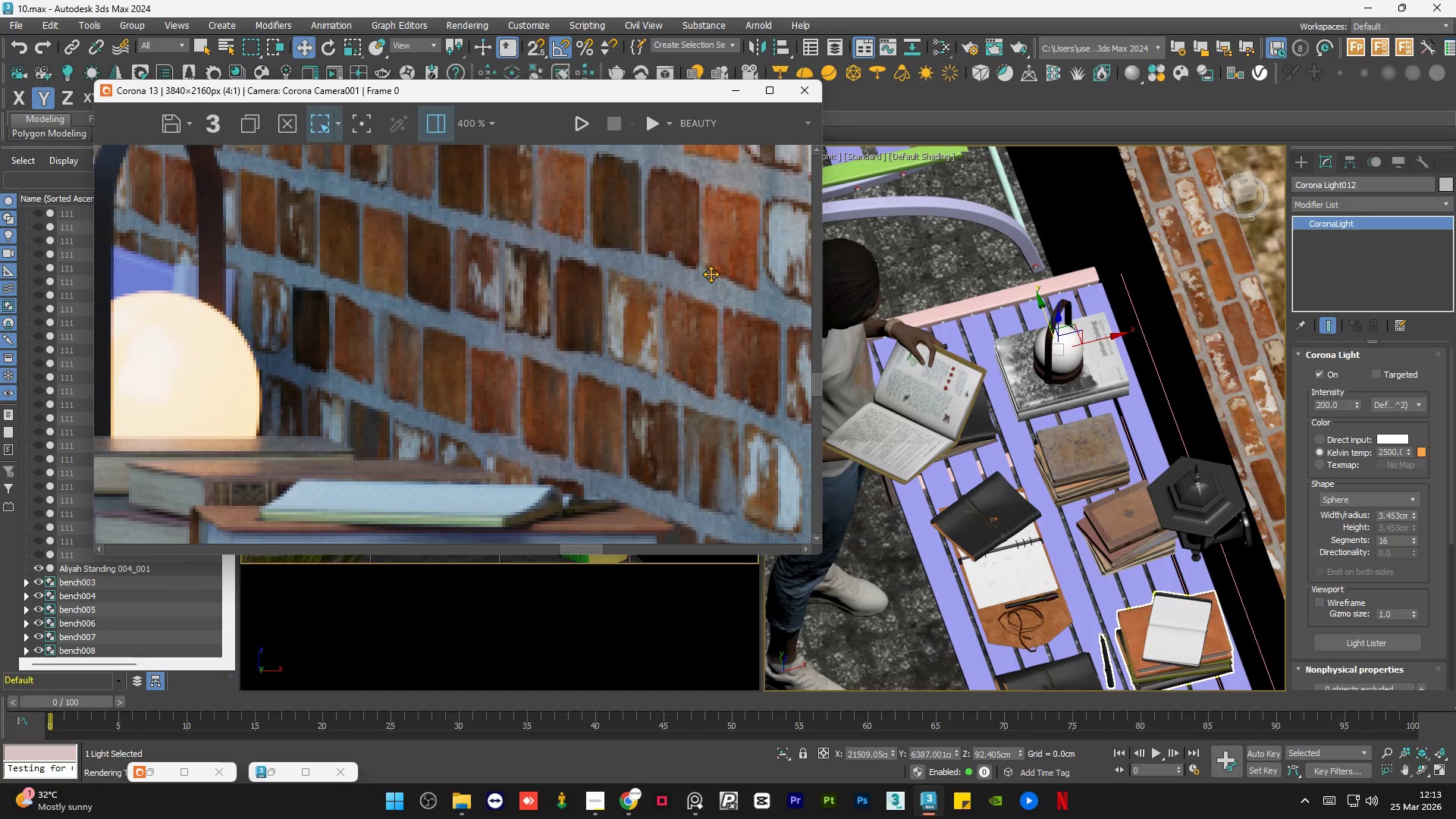 
scroll: coordinate [576, 336], scroll_direction: down, amount: 1.0
 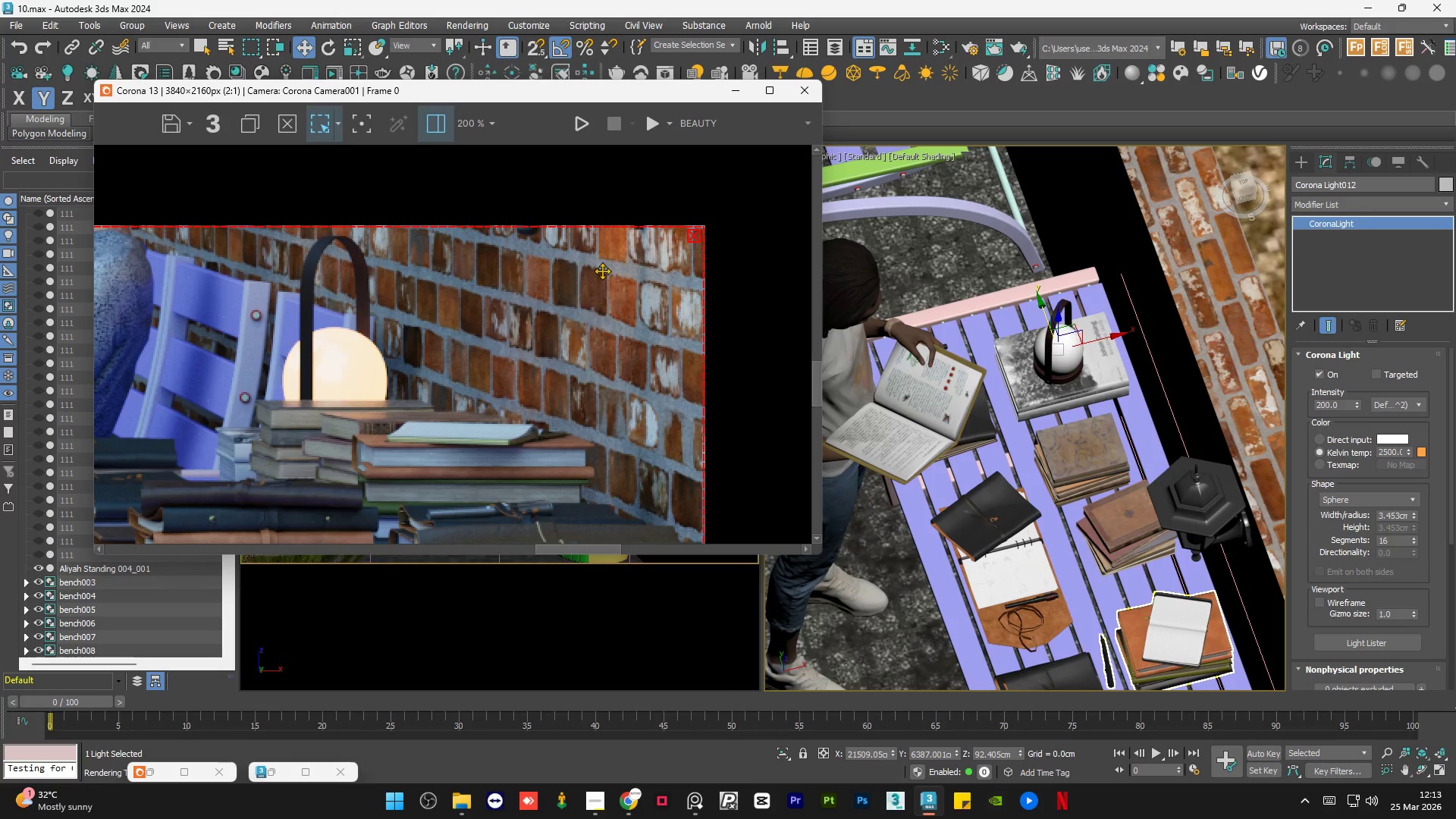 
scroll: coordinate [602, 260], scroll_direction: up, amount: 1.0
 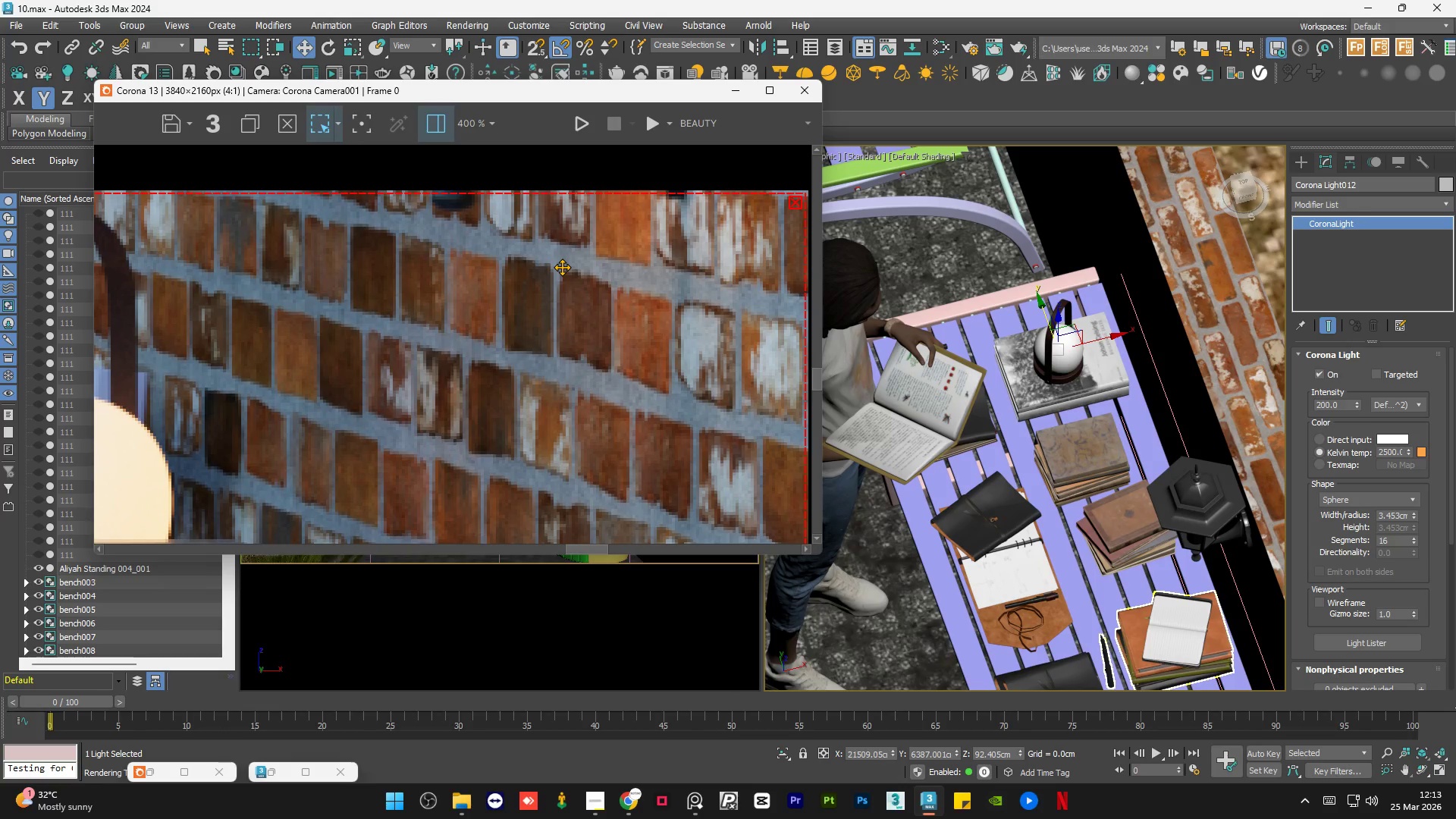 
scroll: coordinate [562, 267], scroll_direction: down, amount: 1.0
 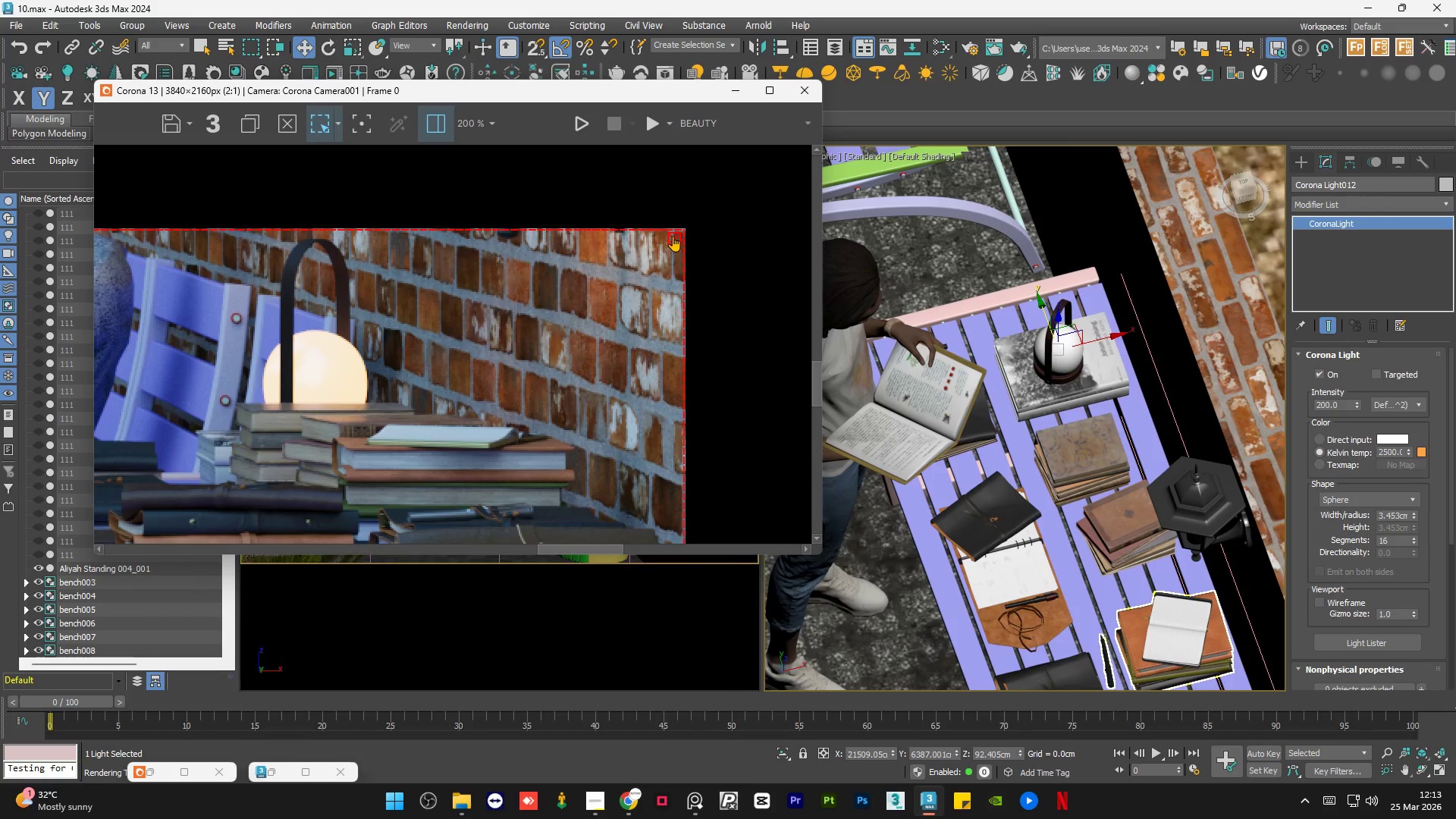 
left_click([673, 236])
 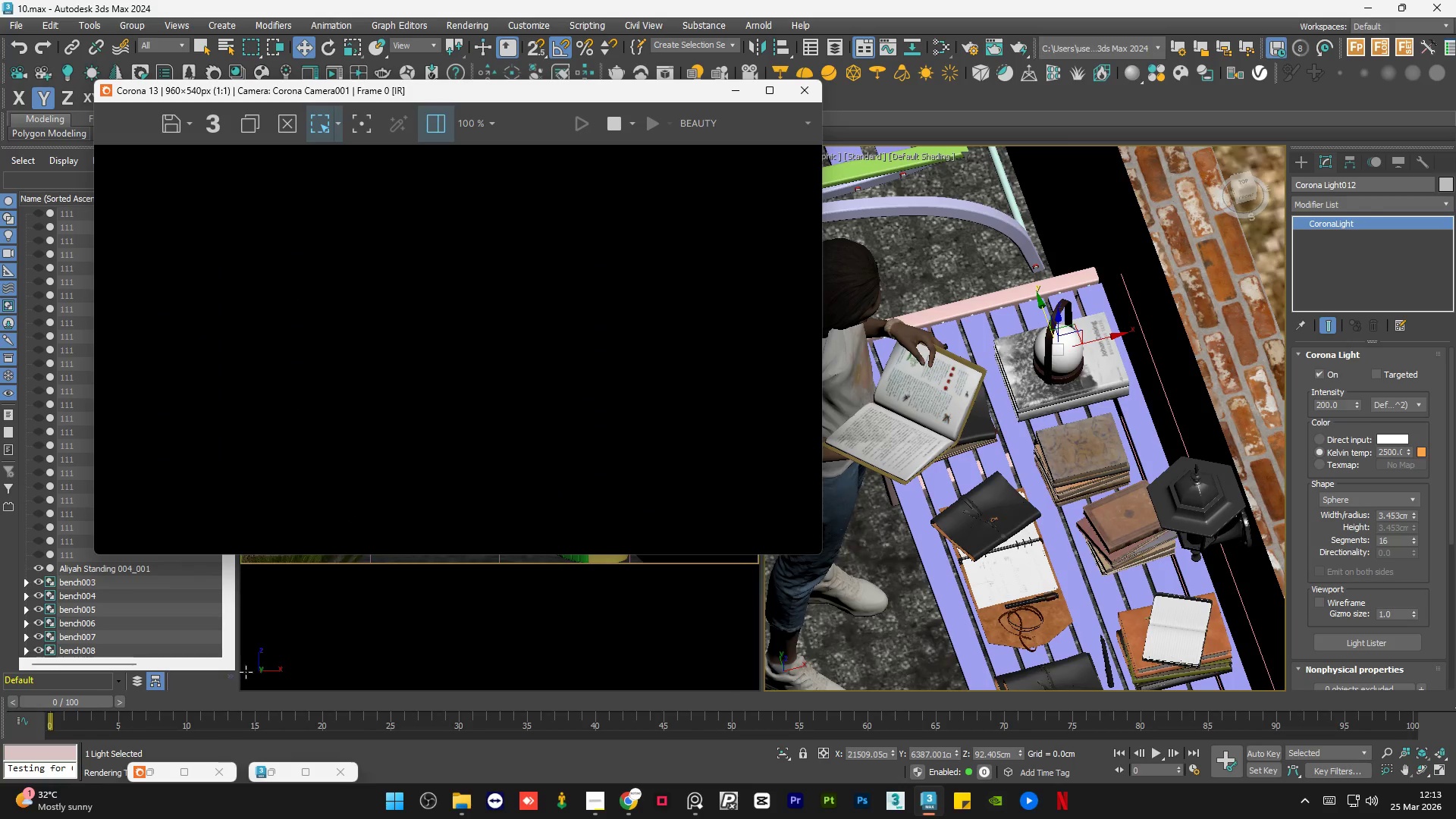 
left_click([272, 772])
 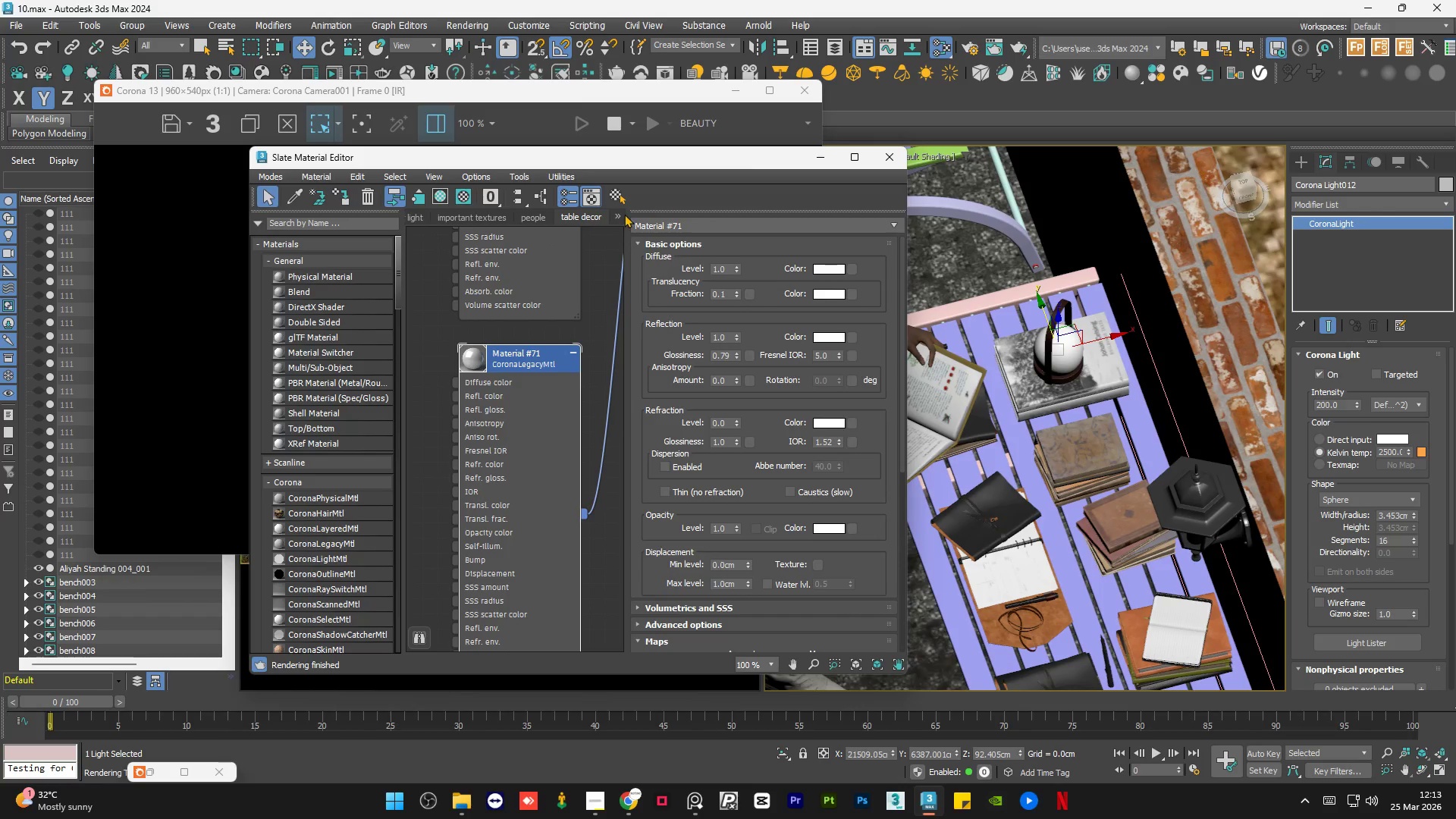 
left_click([621, 216])
 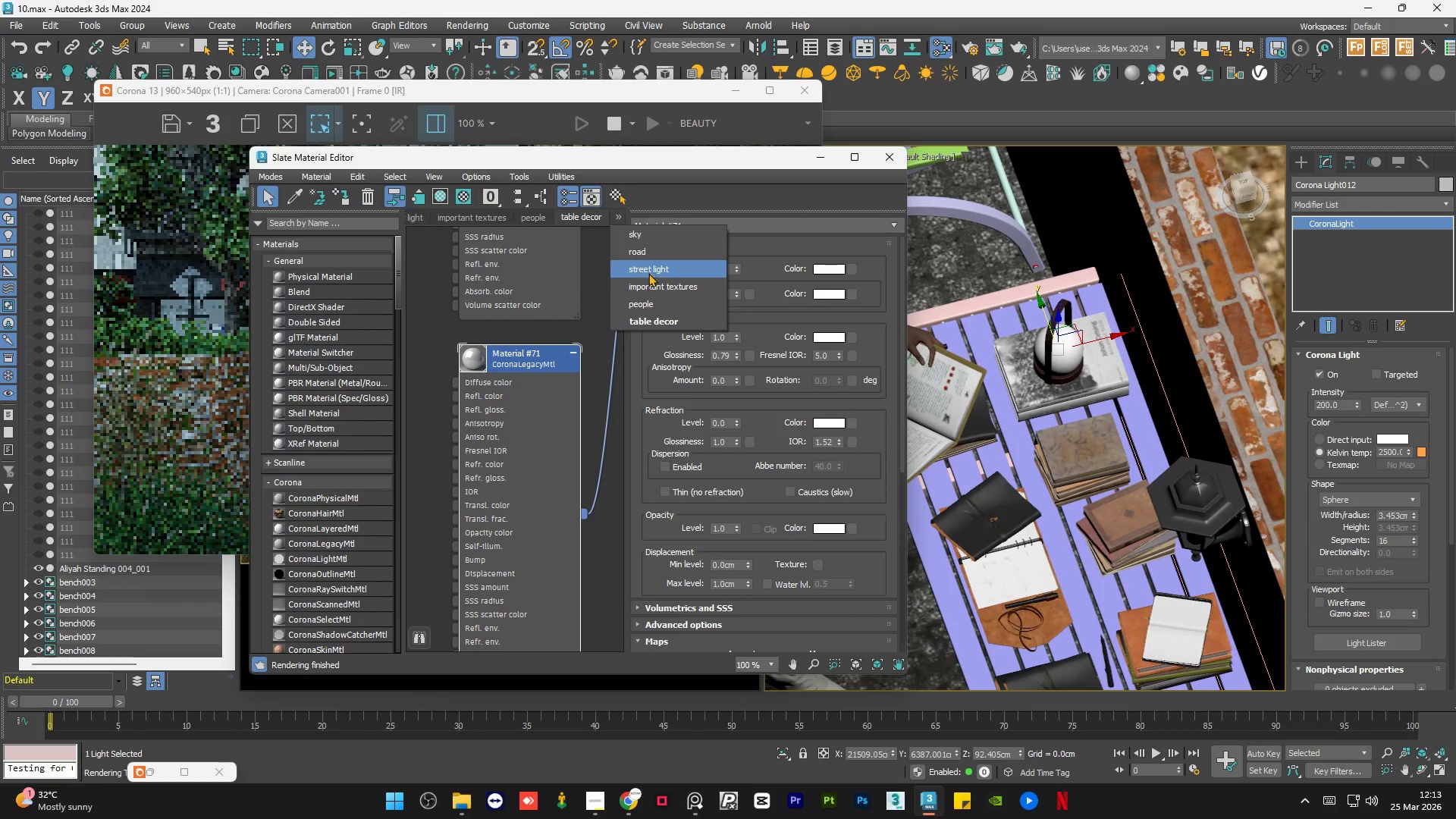 
left_click([651, 284])
 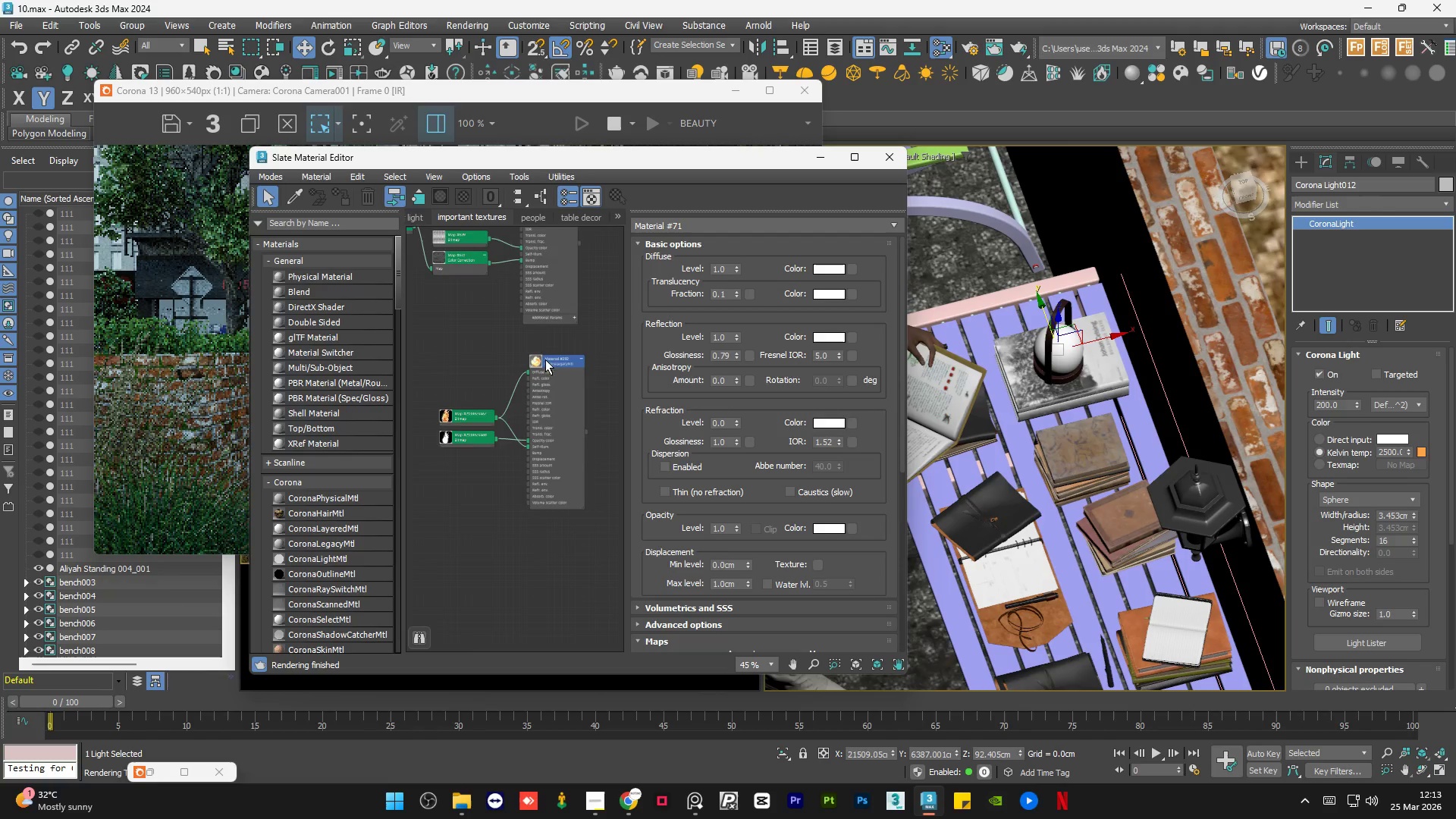 
scroll: coordinate [544, 383], scroll_direction: down, amount: 4.0
 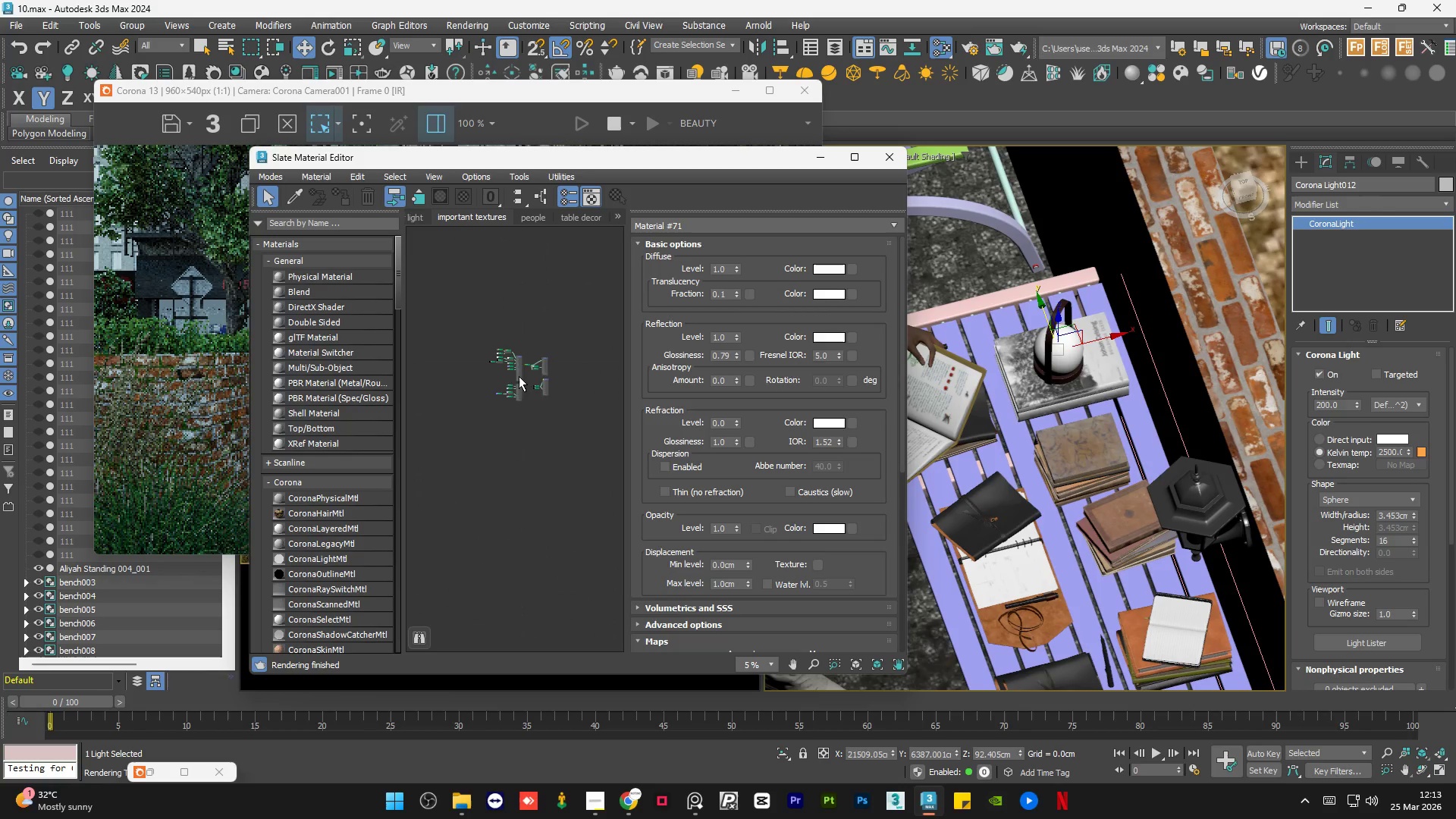 
scroll: coordinate [543, 335], scroll_direction: none, amount: 0.0
 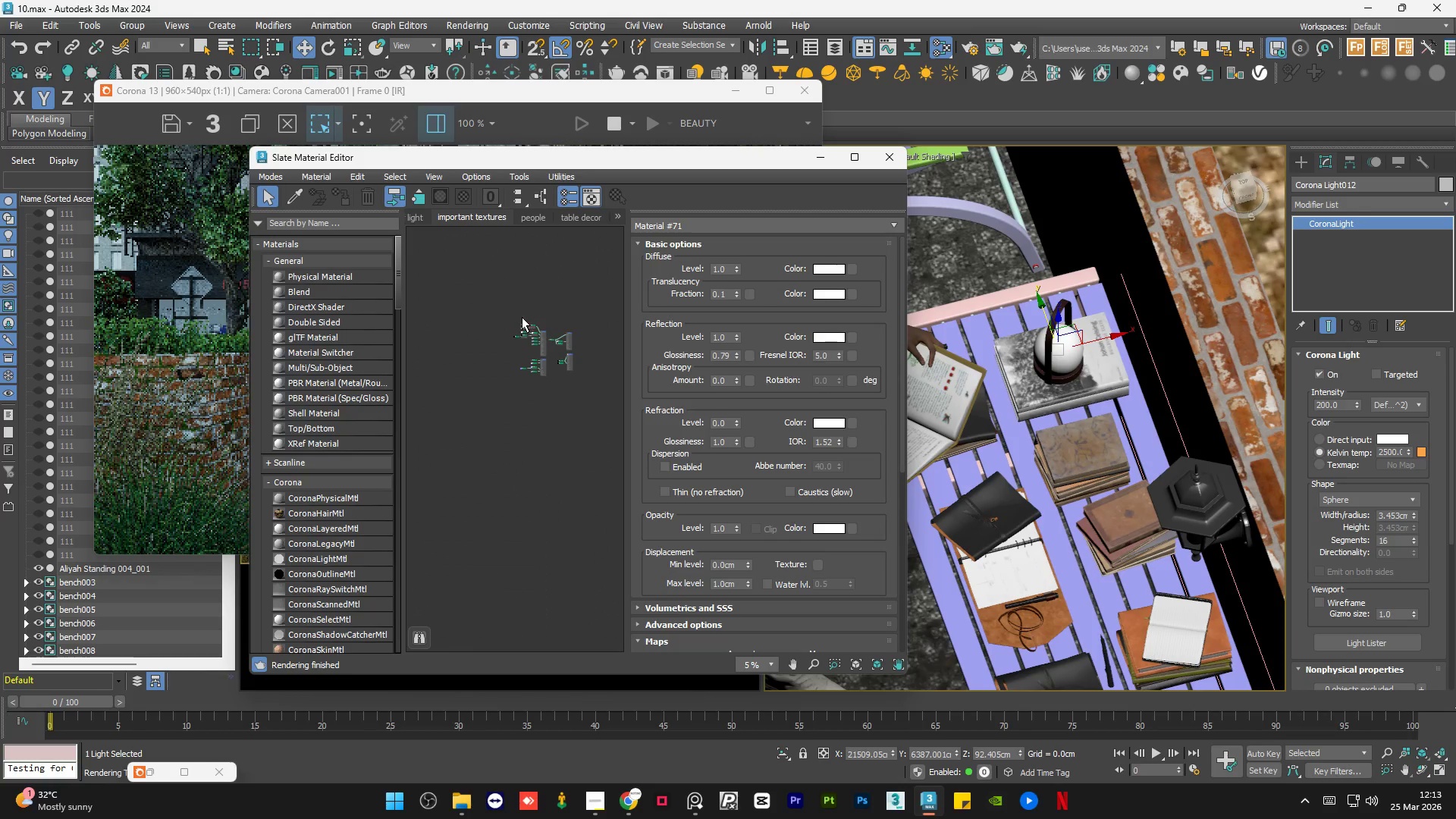 
scroll: coordinate [522, 334], scroll_direction: up, amount: 1.0
 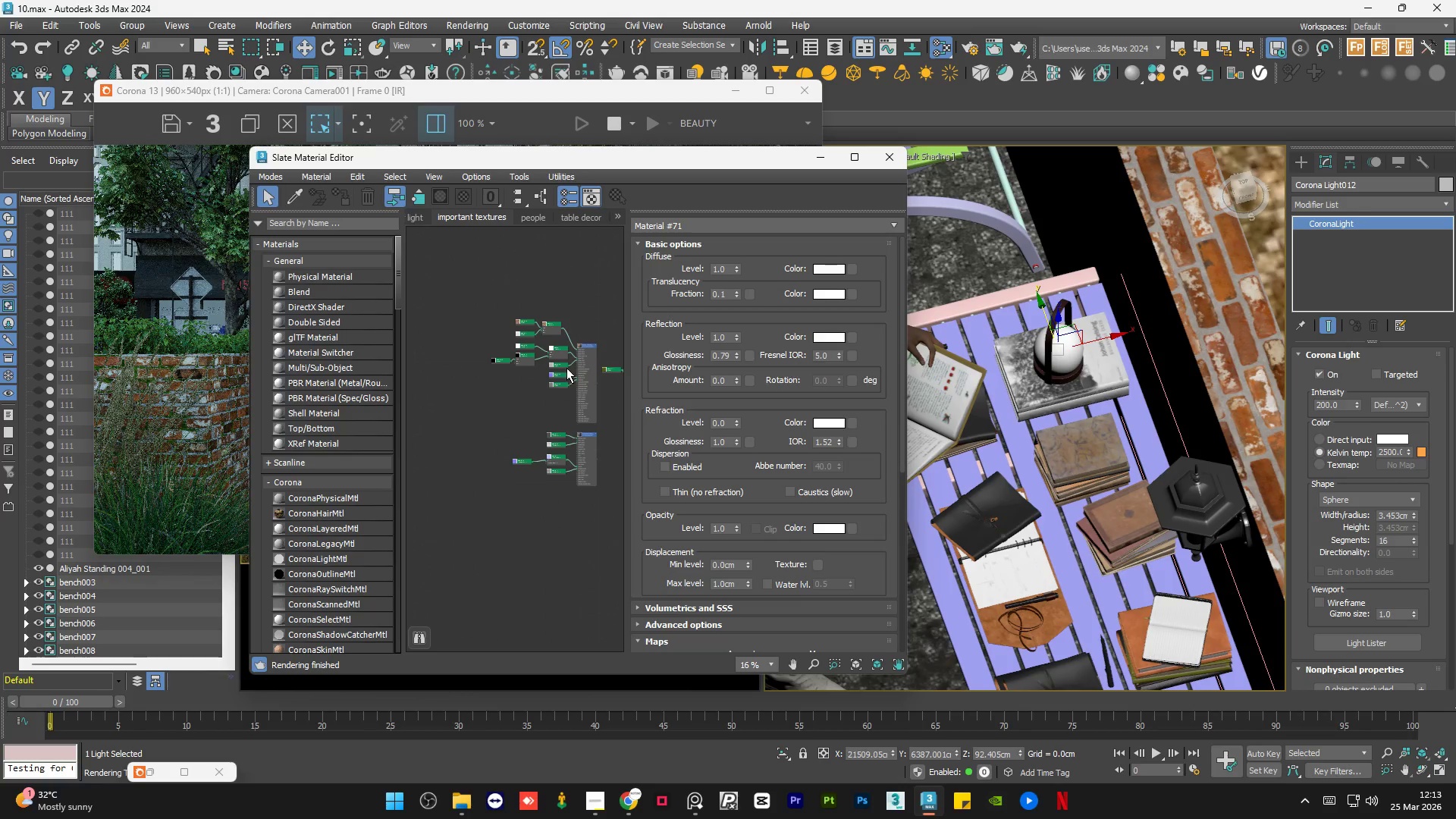 
left_click([584, 379])
 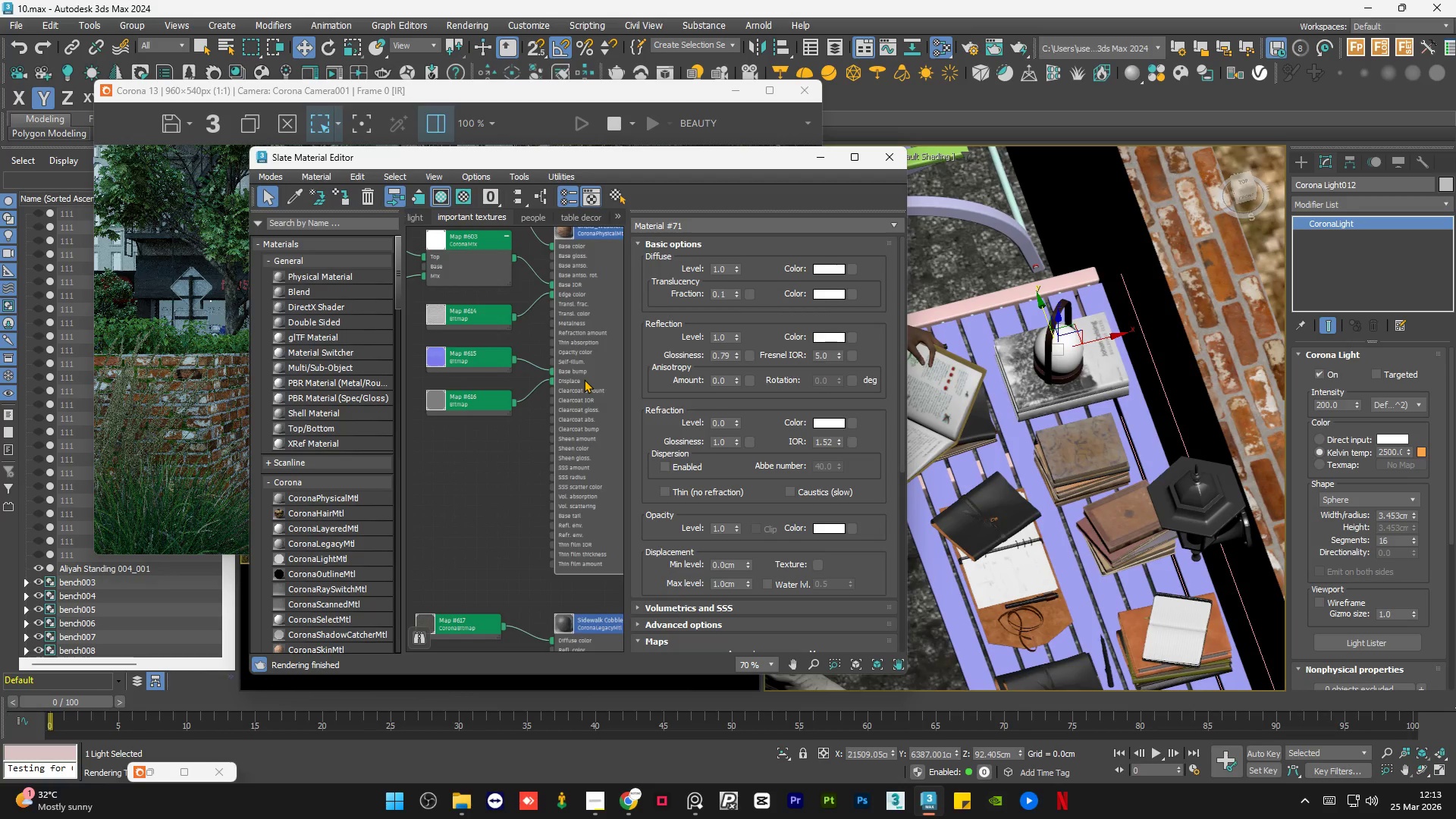 
scroll: coordinate [584, 379], scroll_direction: up, amount: 5.0
 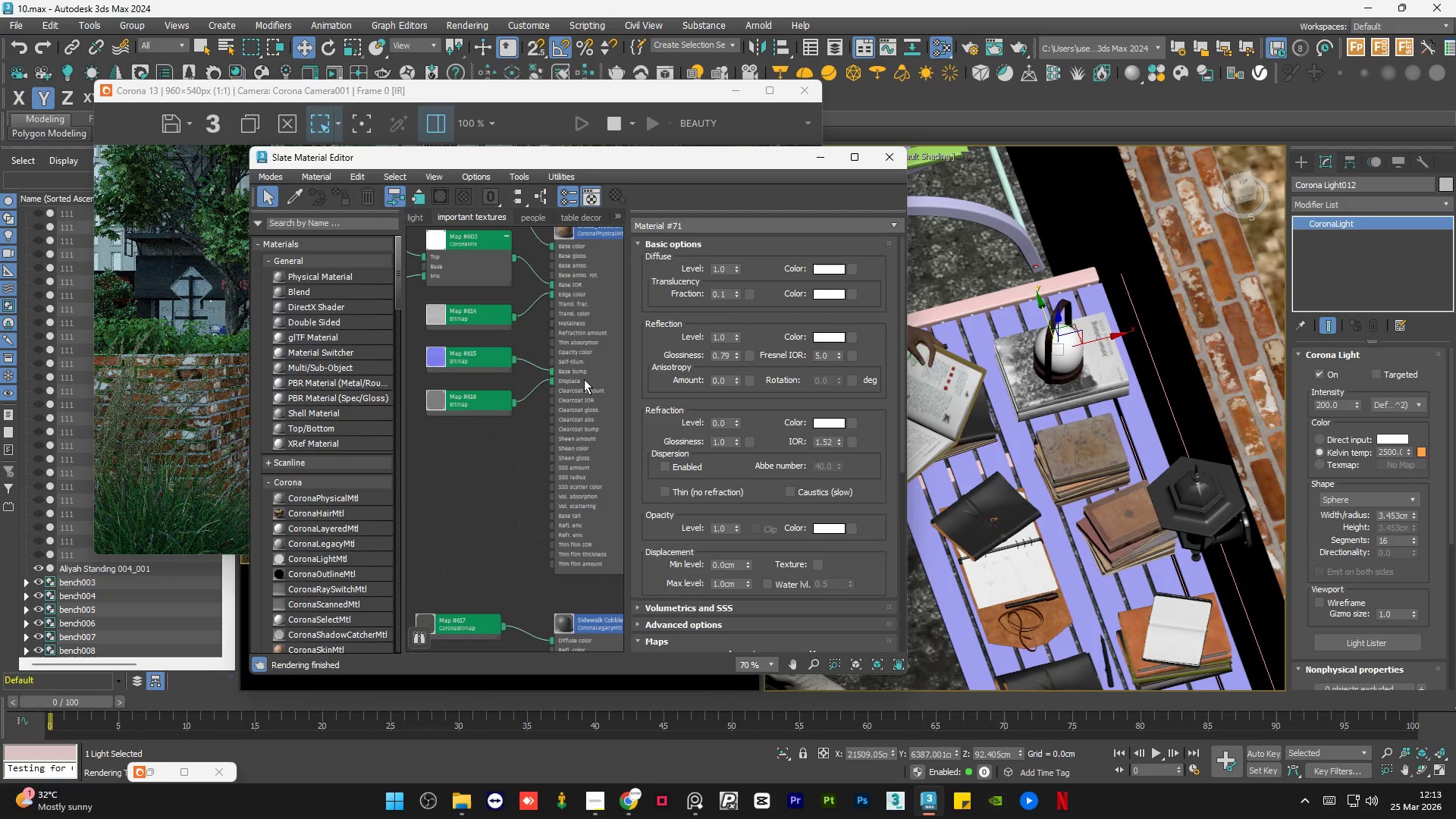 
double_click([584, 379])
 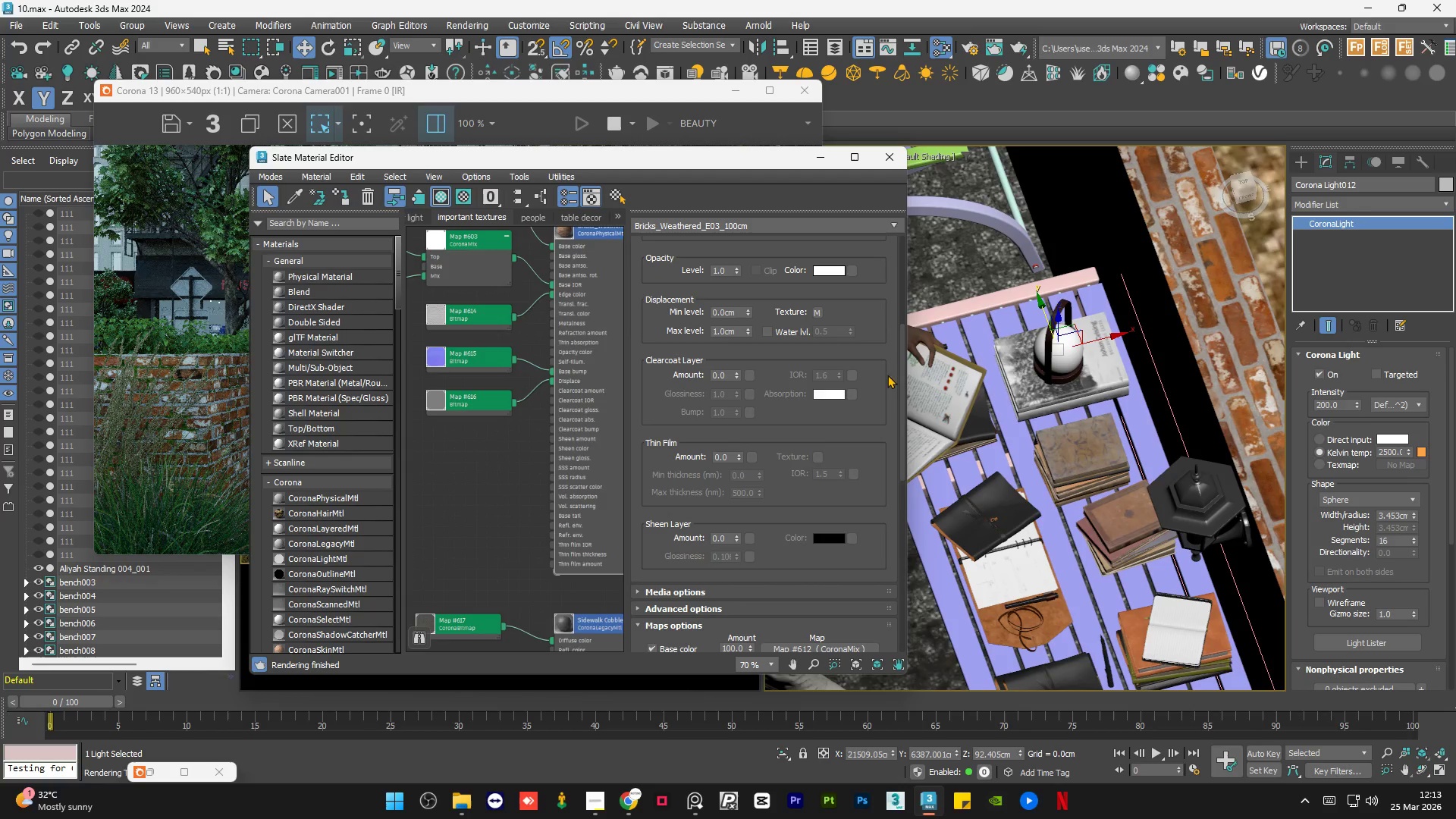 
left_click_drag(start_coordinate=[901, 366], to_coordinate=[902, 359])
 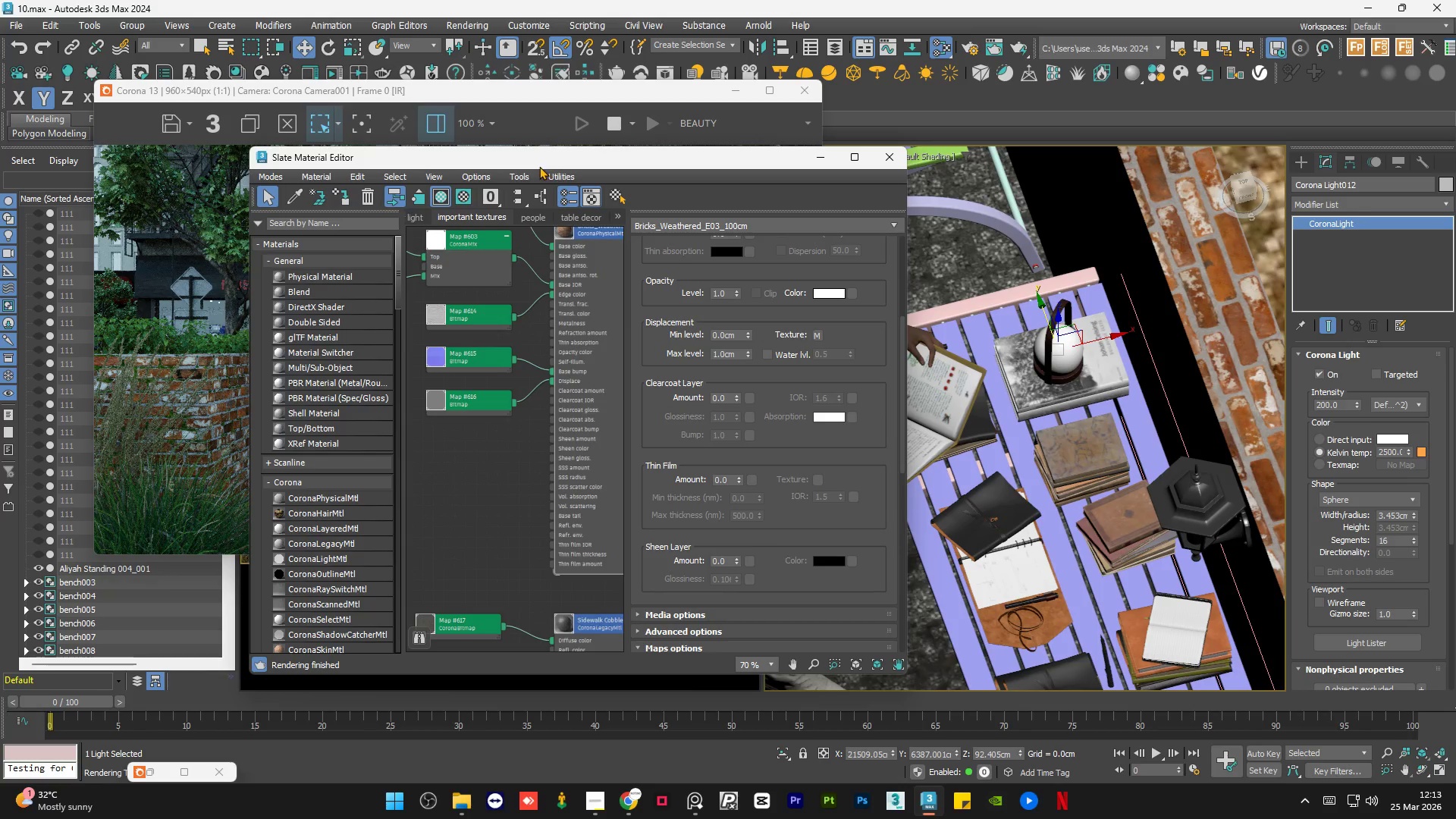 
left_click_drag(start_coordinate=[536, 161], to_coordinate=[1015, 109])
 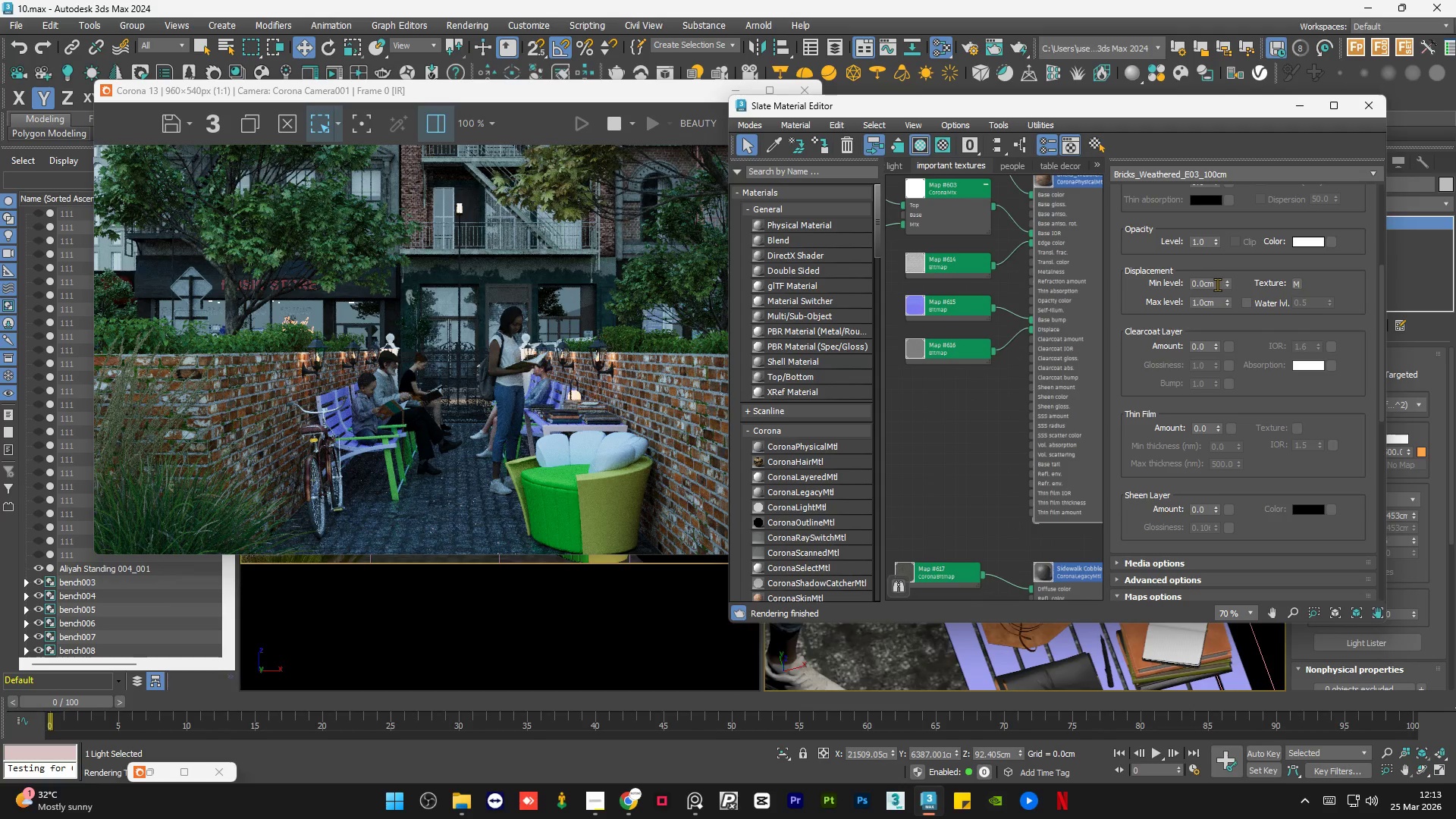 
double_click([1216, 284])
 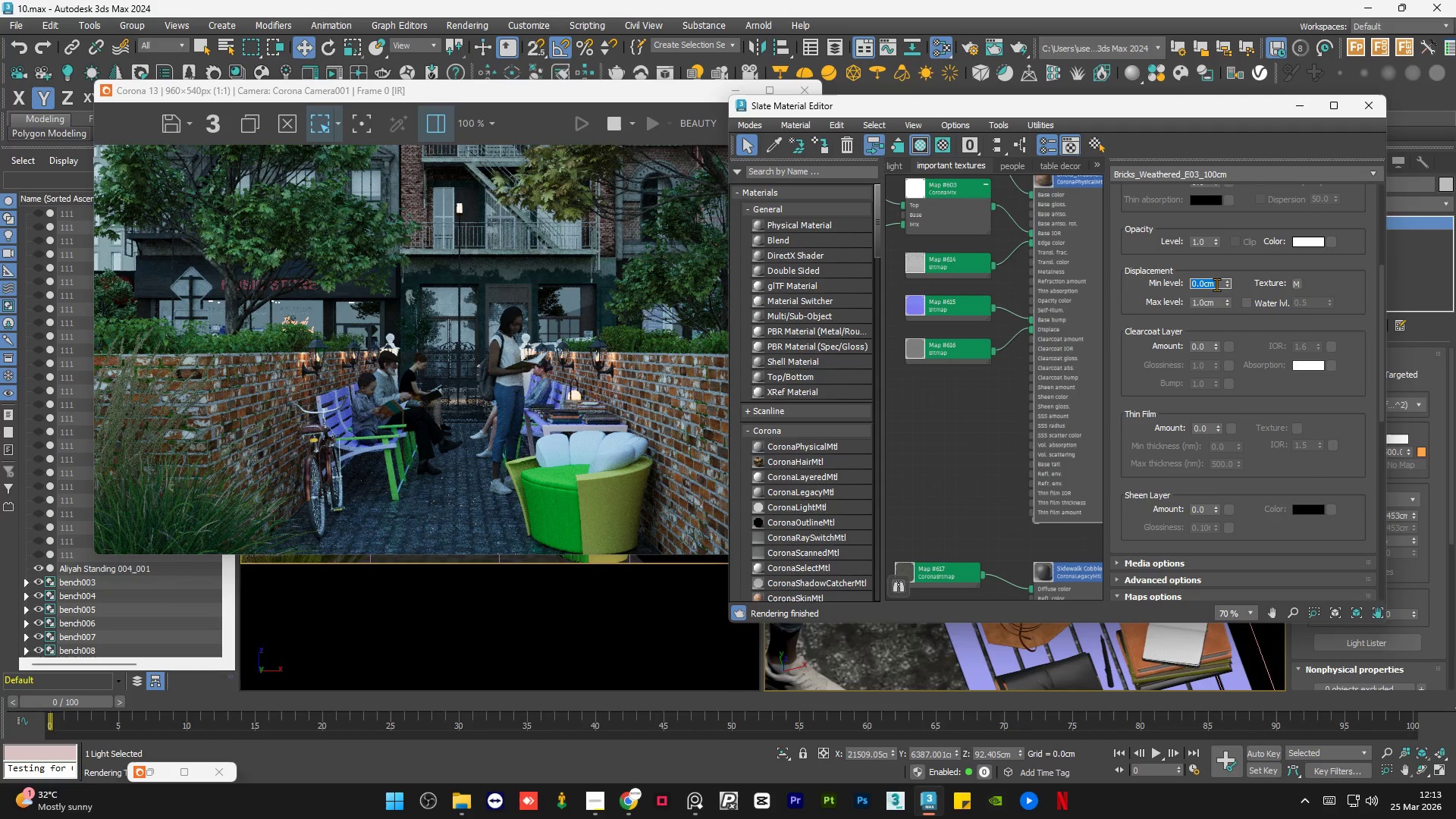 
key(NumpadSubtract)
 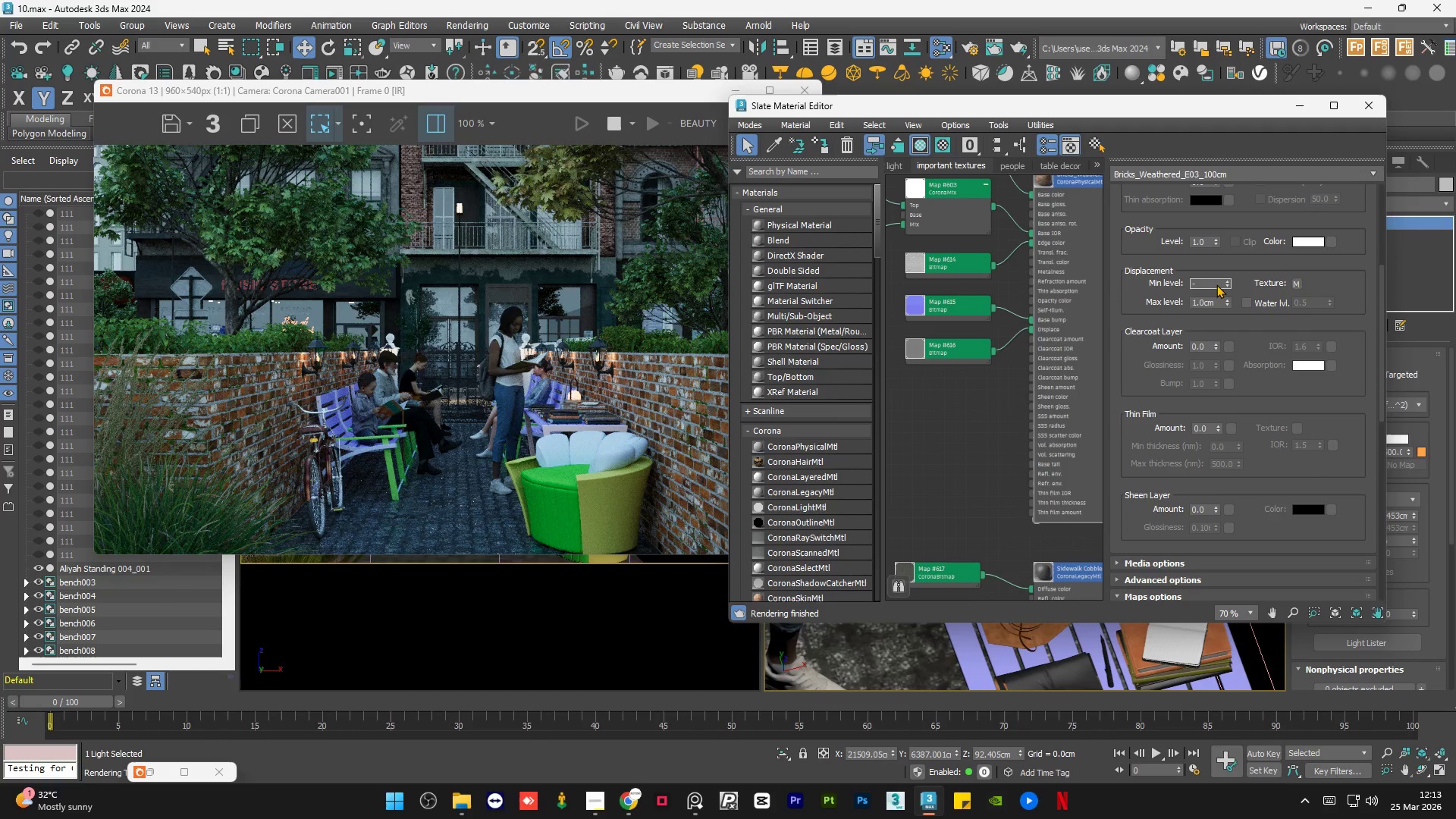 
key(Numpad1)
 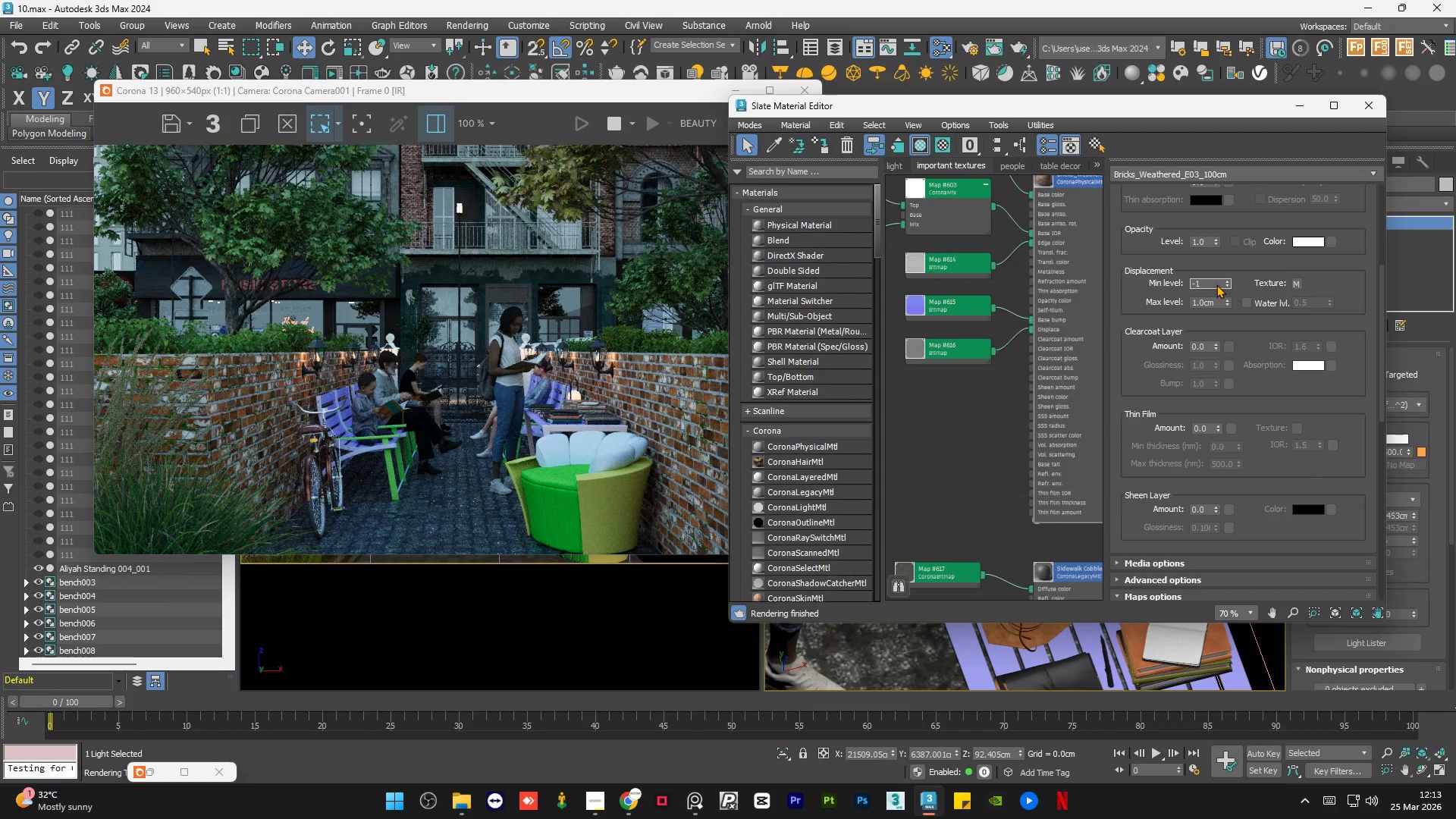 
key(NumpadEnter)
 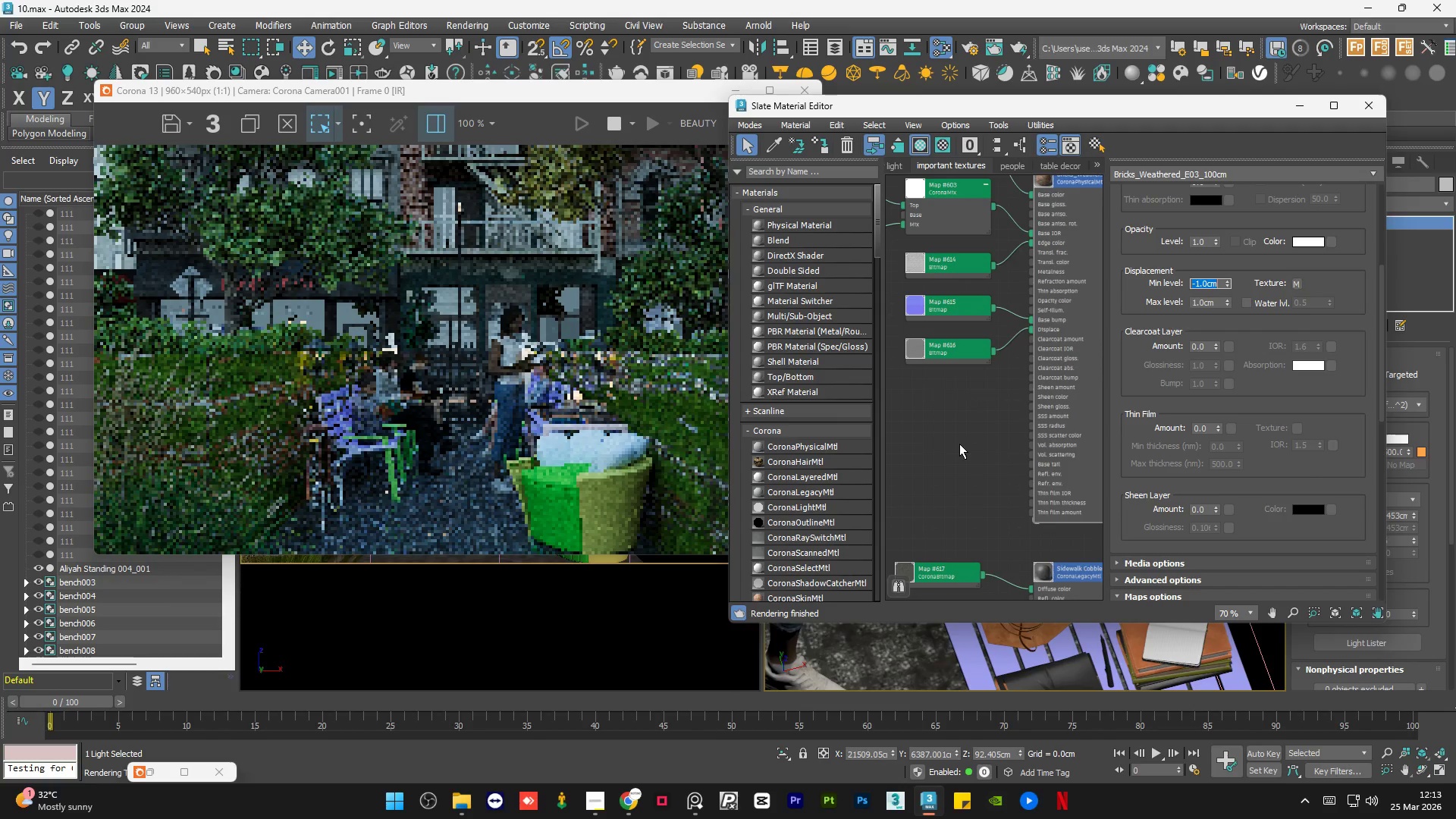 
scroll: coordinate [293, 315], scroll_direction: down, amount: 1.0
 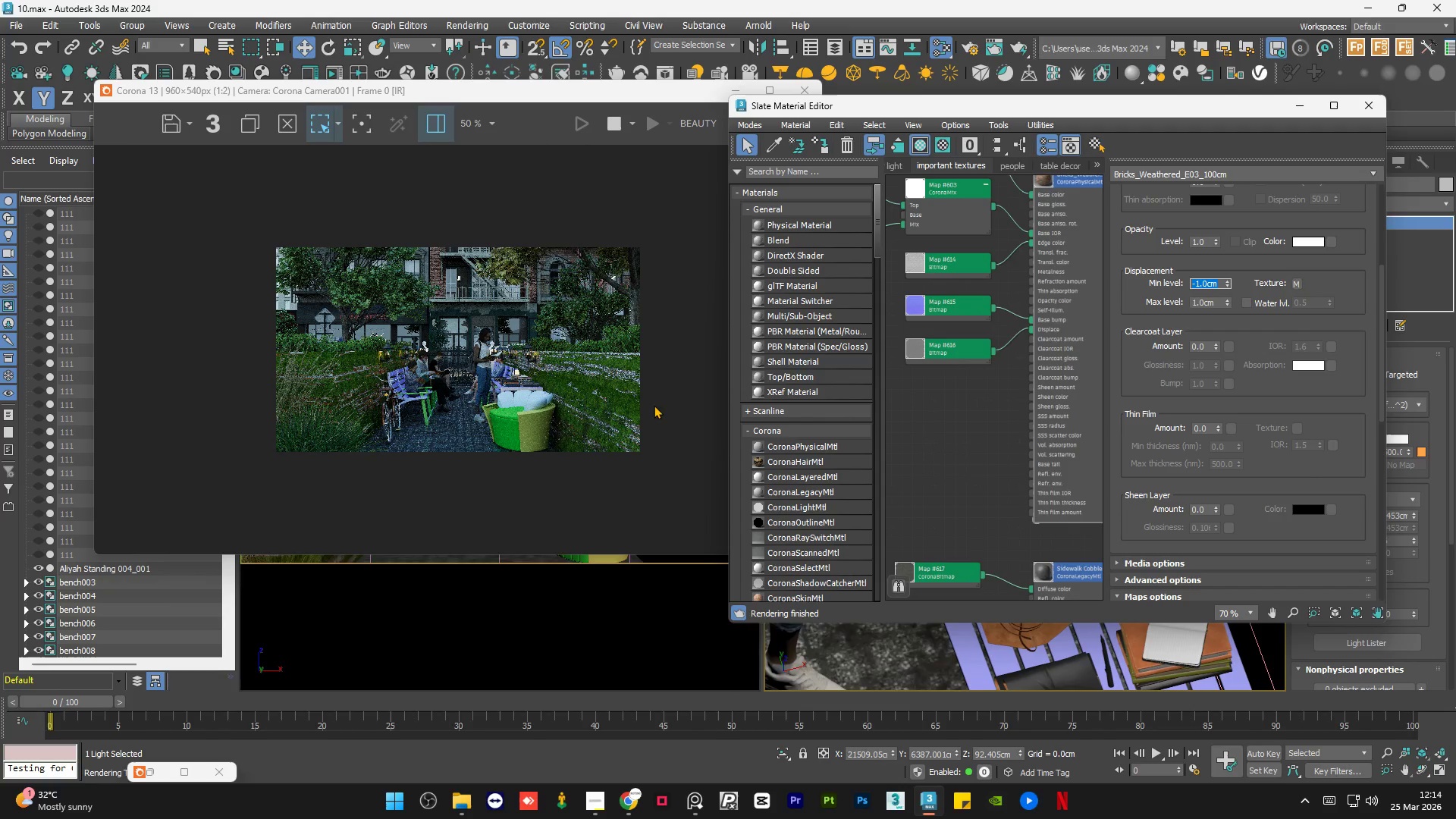 
scroll: coordinate [671, 404], scroll_direction: up, amount: 2.0
 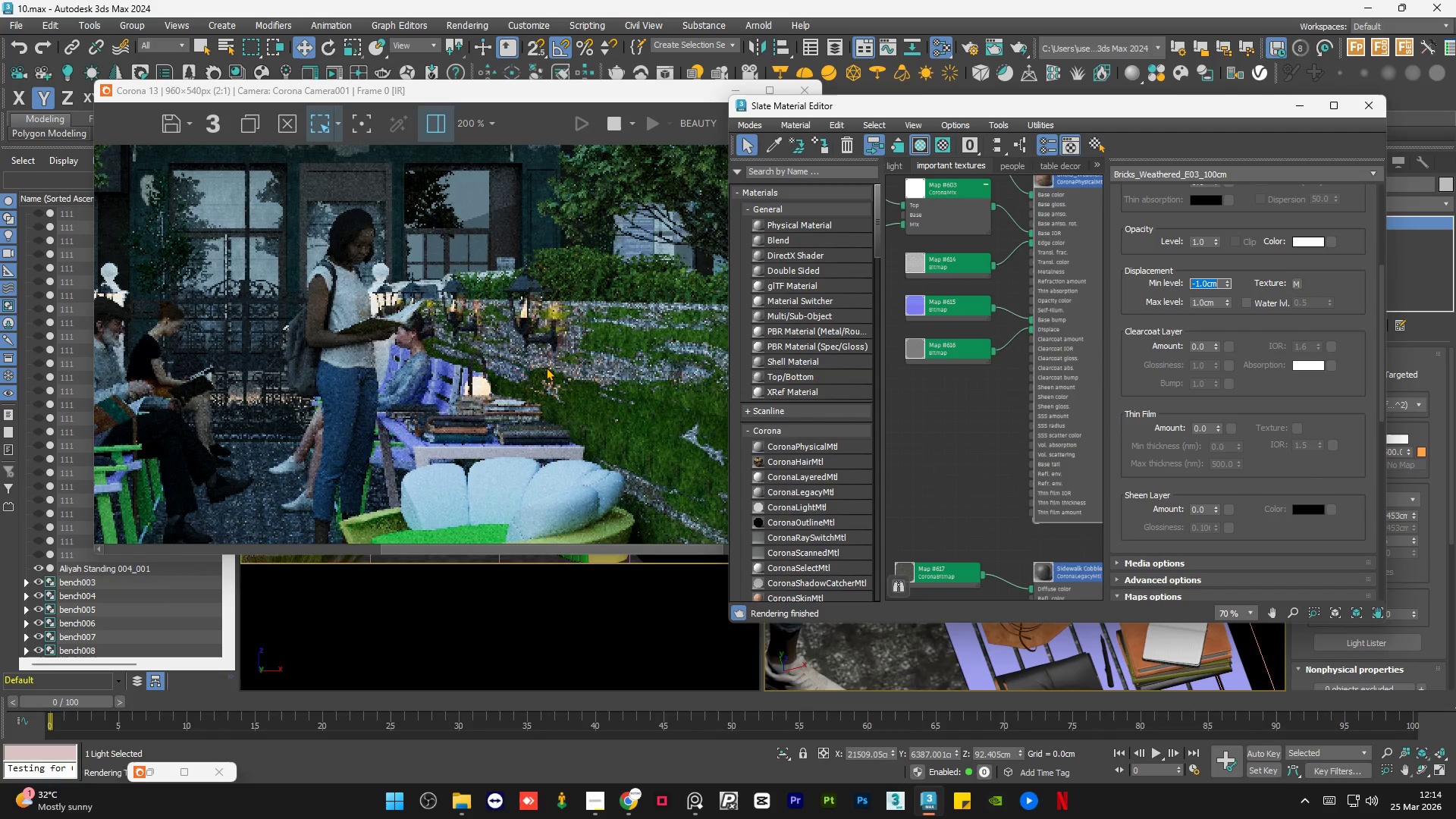 
scroll: coordinate [546, 367], scroll_direction: down, amount: 1.0
 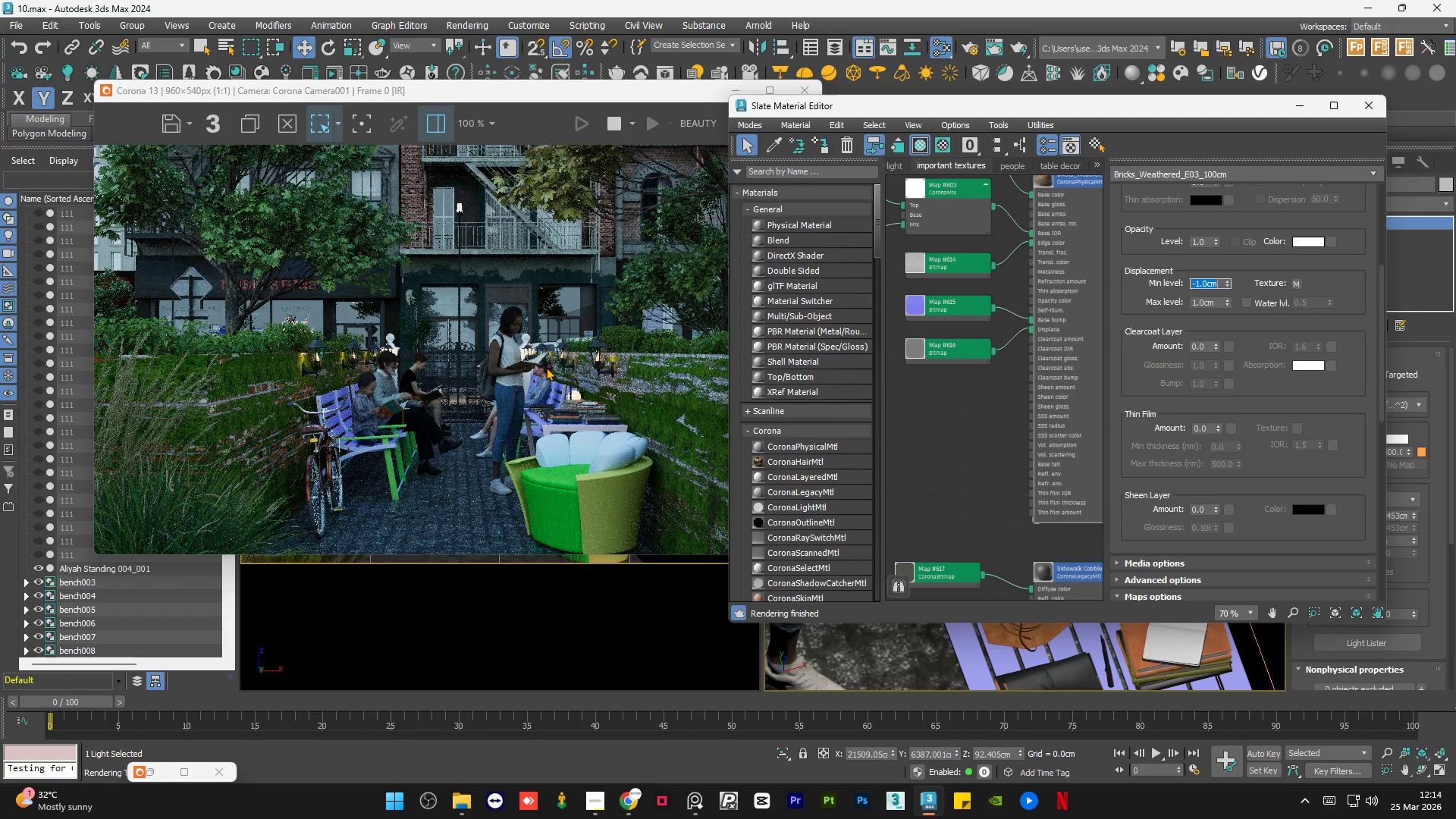 
key(NumpadSubtract)
 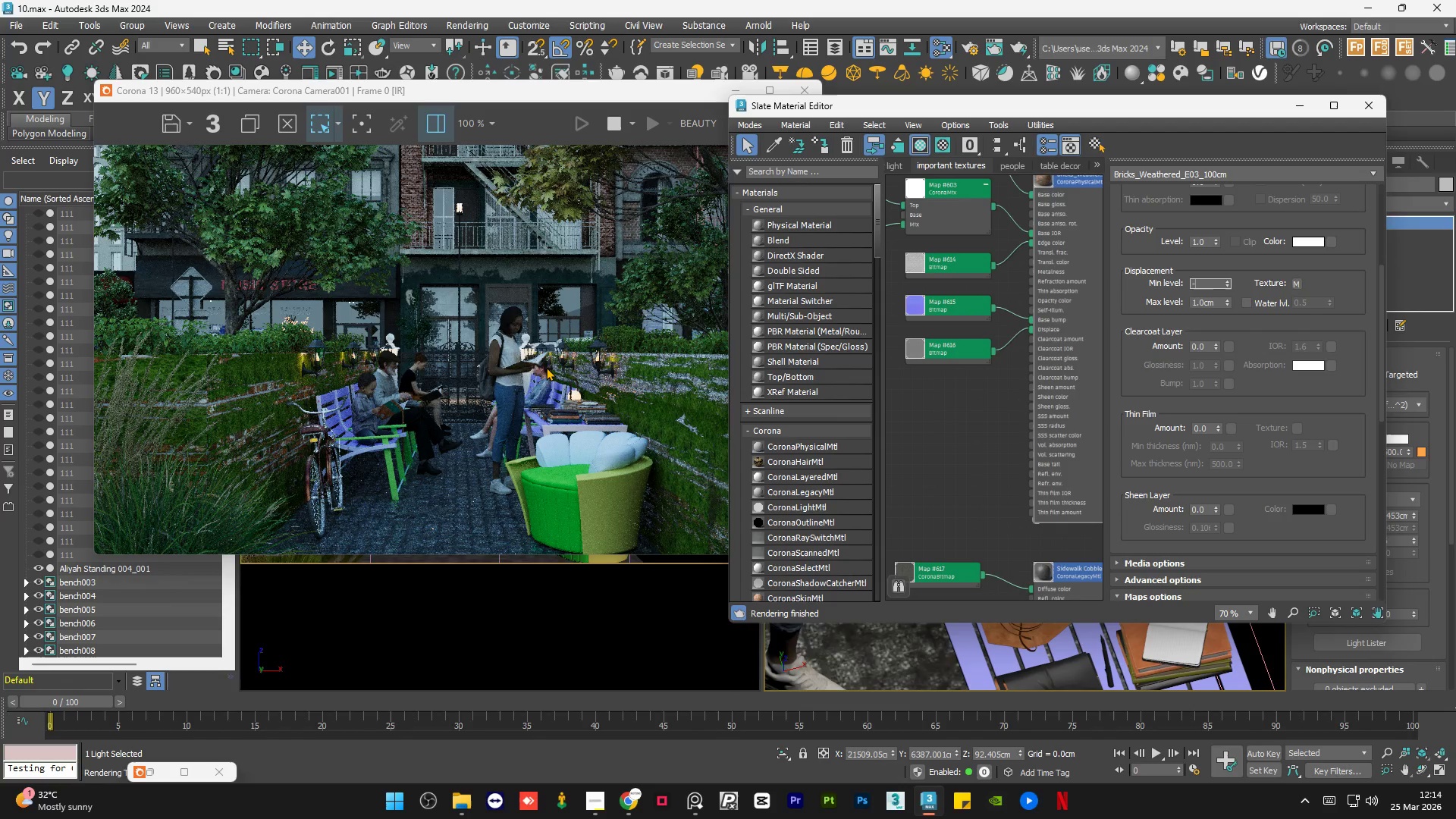 
key(NumpadDecimal)
 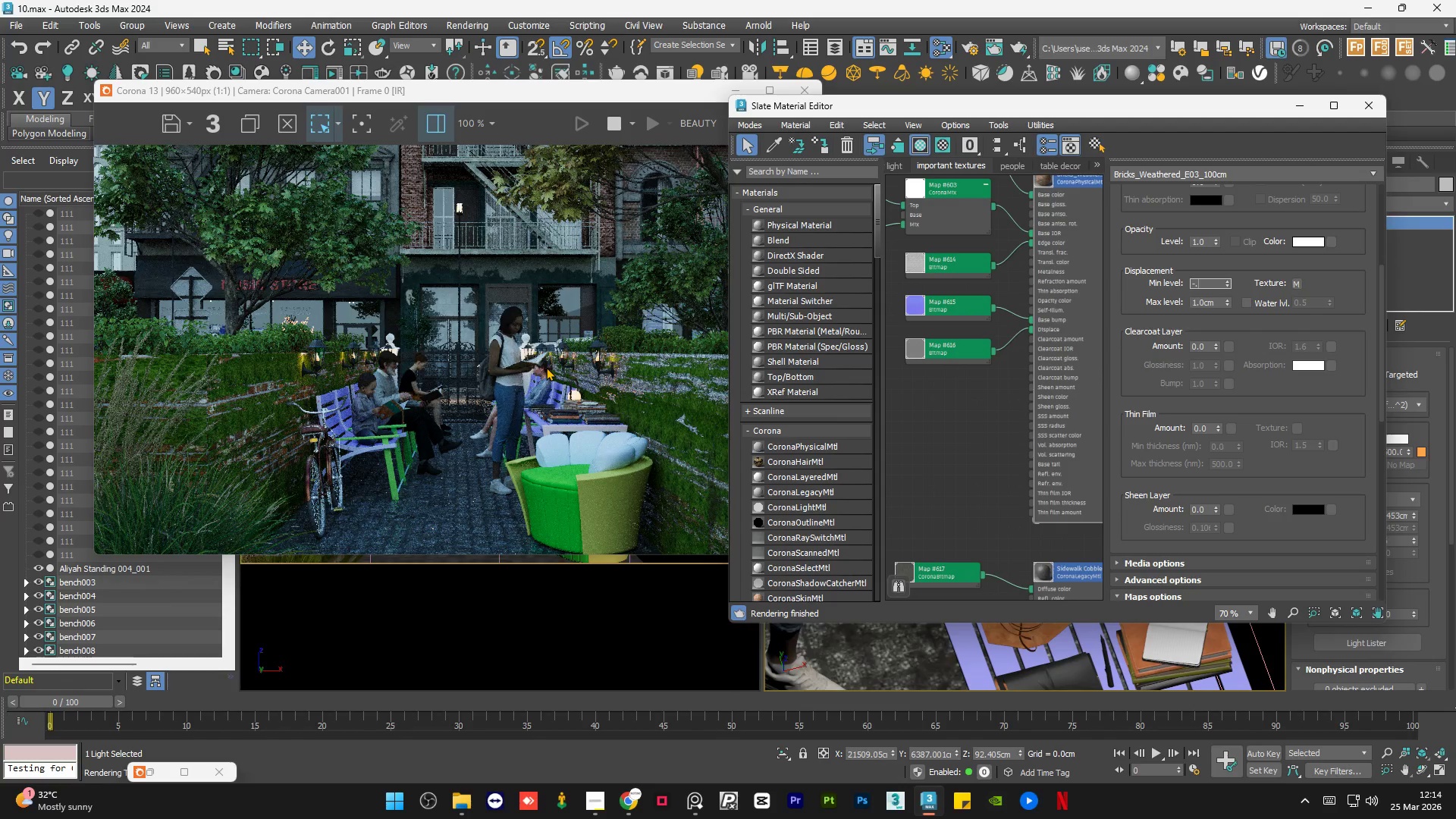 
key(Numpad1)
 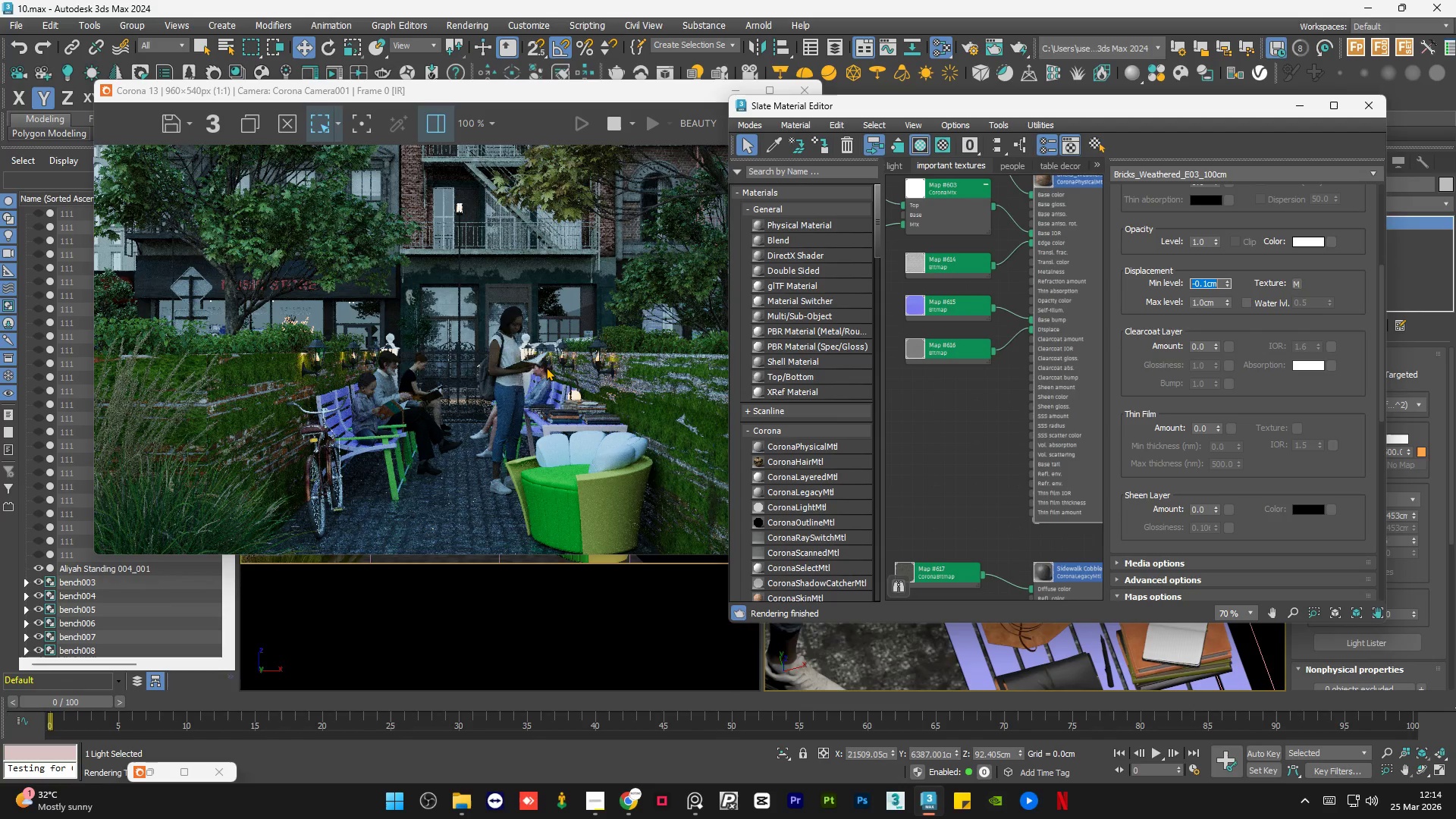 
key(NumpadEnter)
 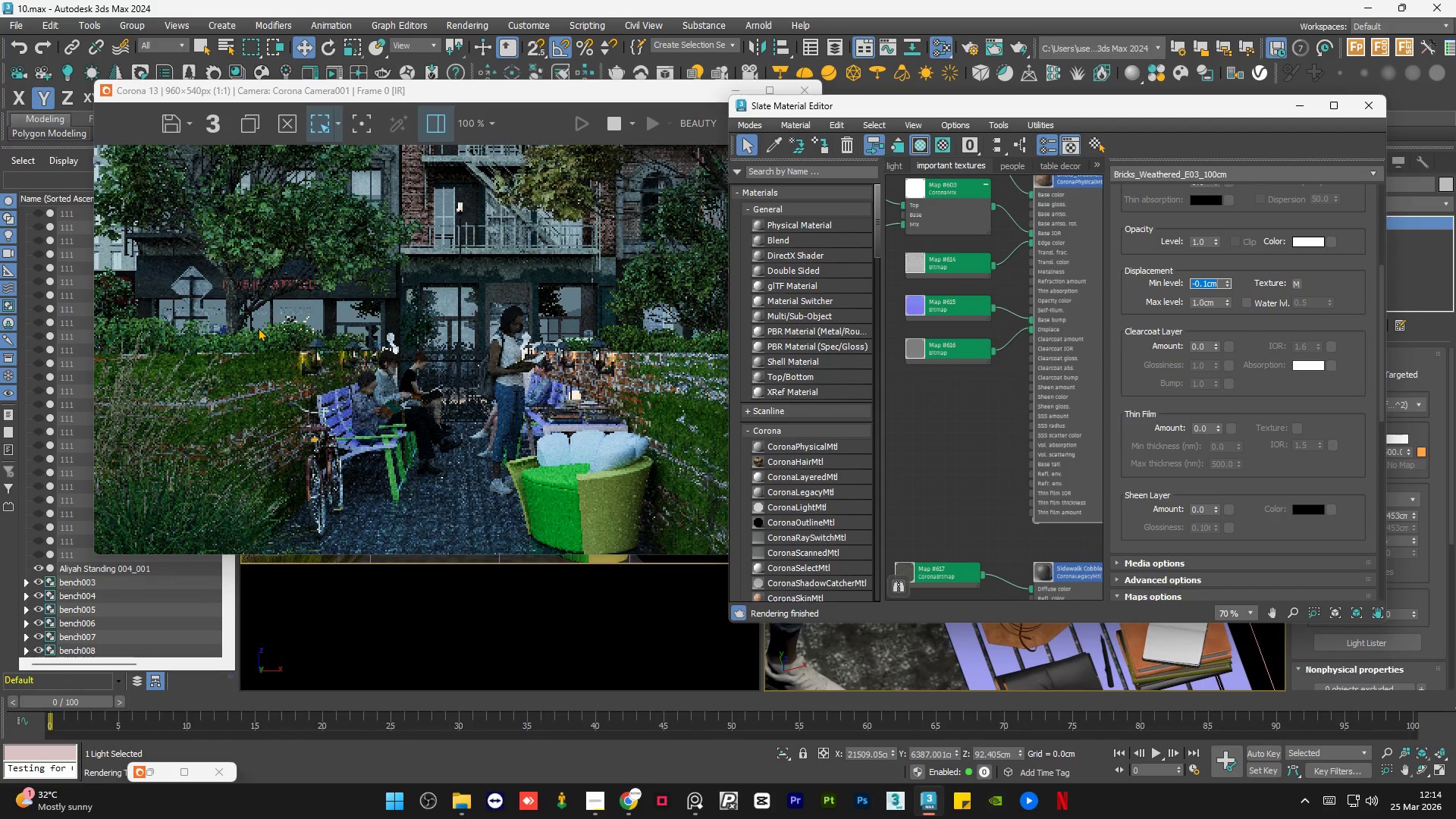 
key(NumpadSubtract)
 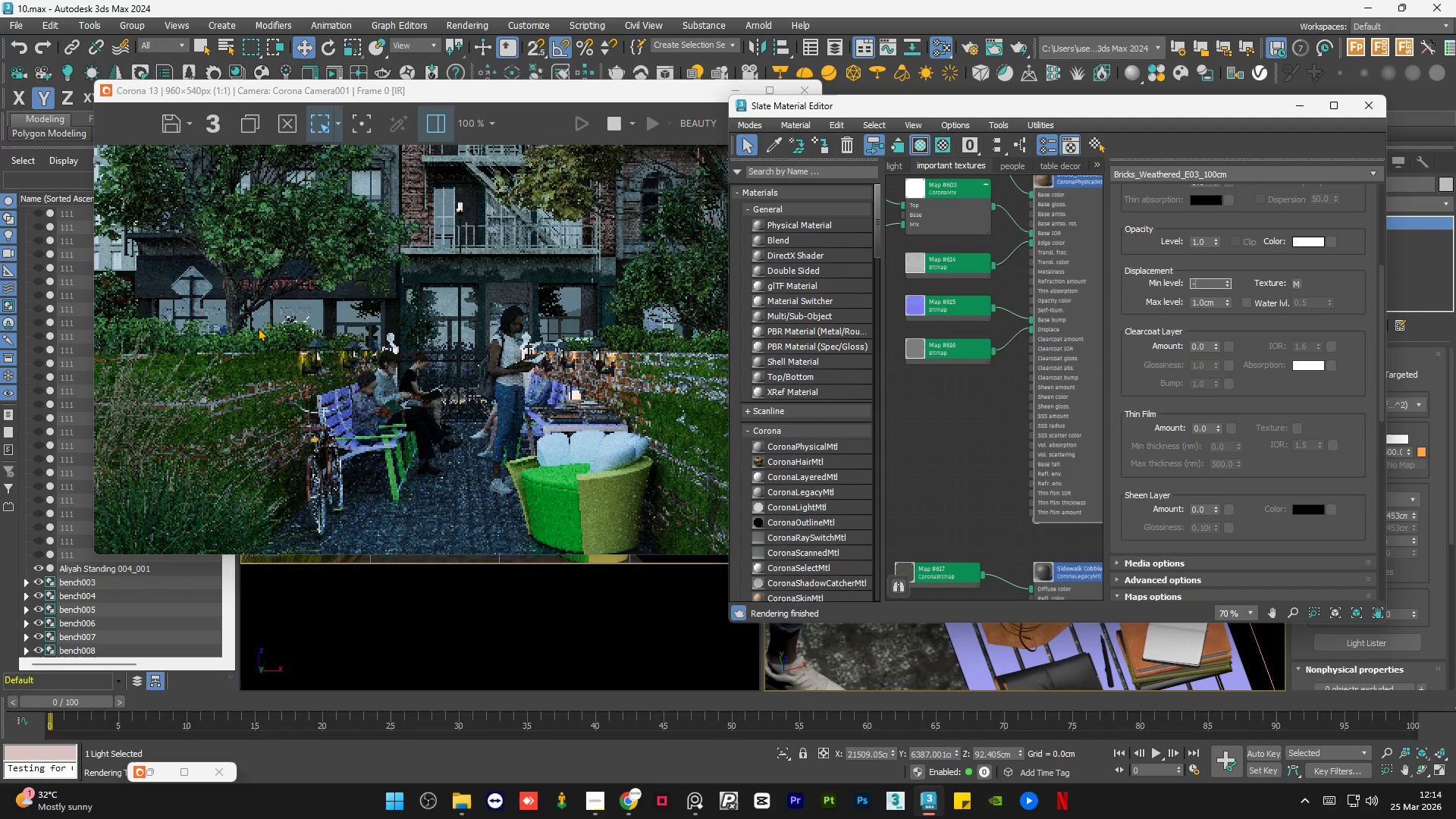 
key(NumpadDecimal)
 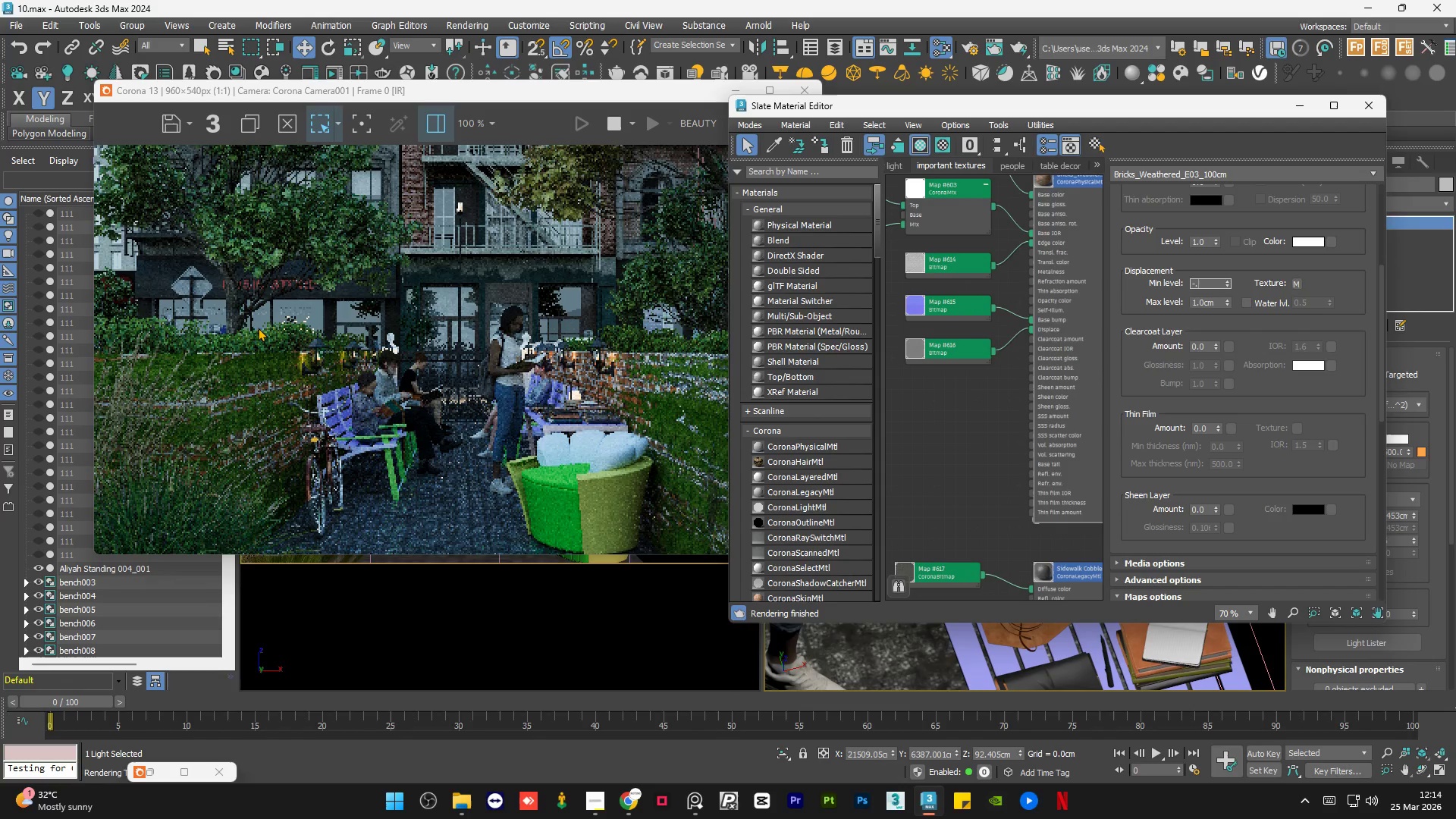 
key(Numpad0)
 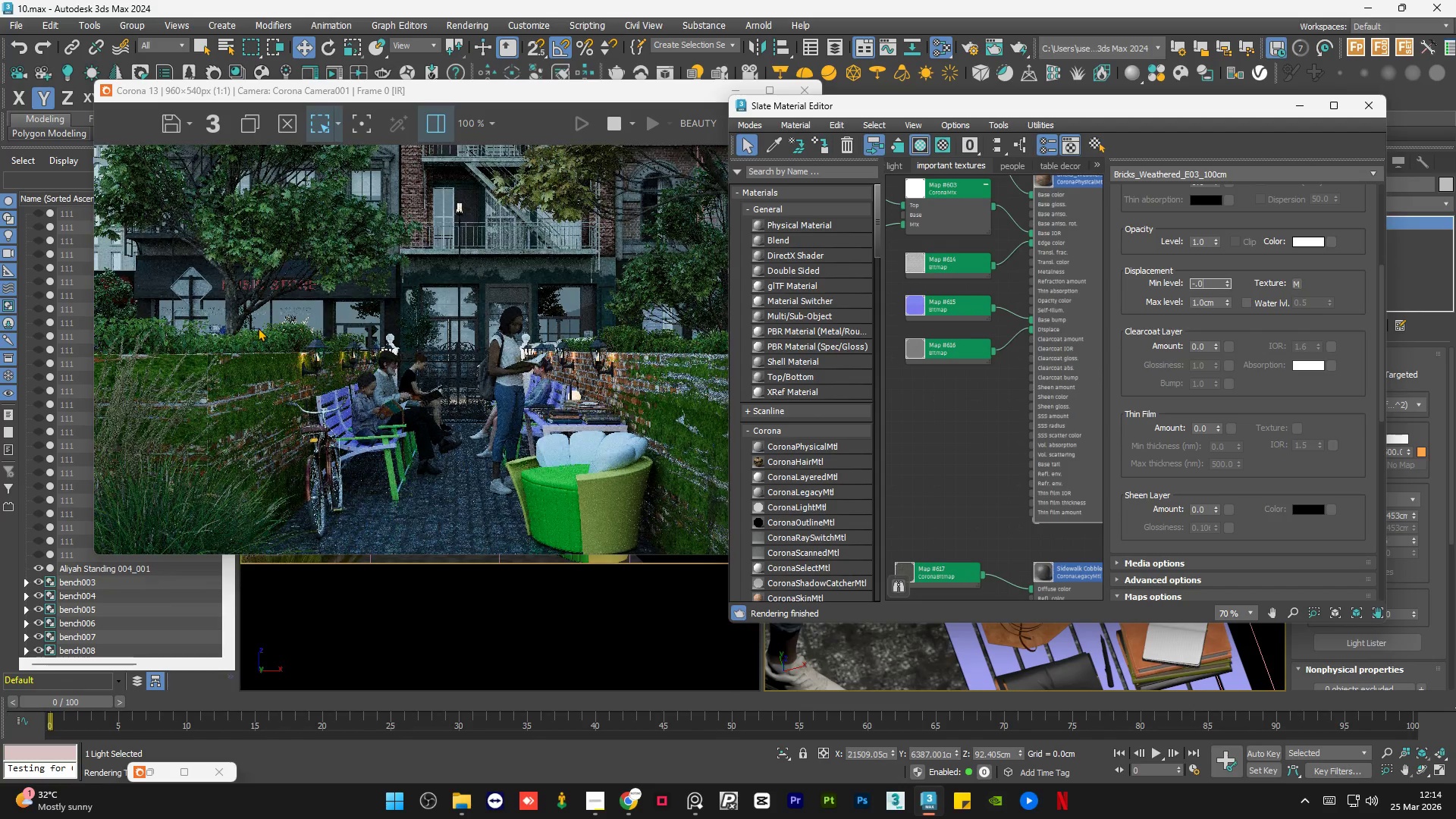 
key(Numpad5)
 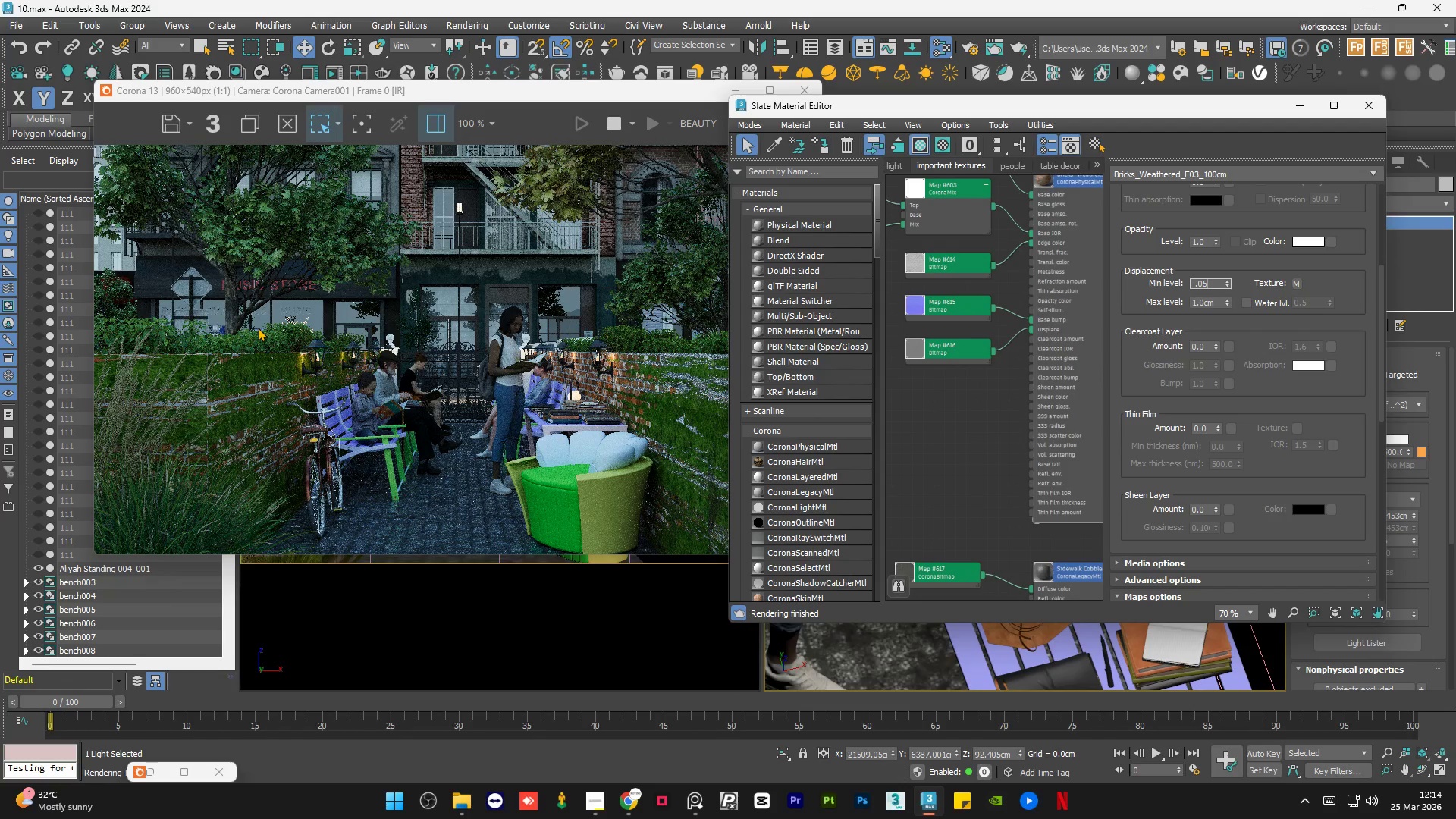 
key(NumpadEnter)
 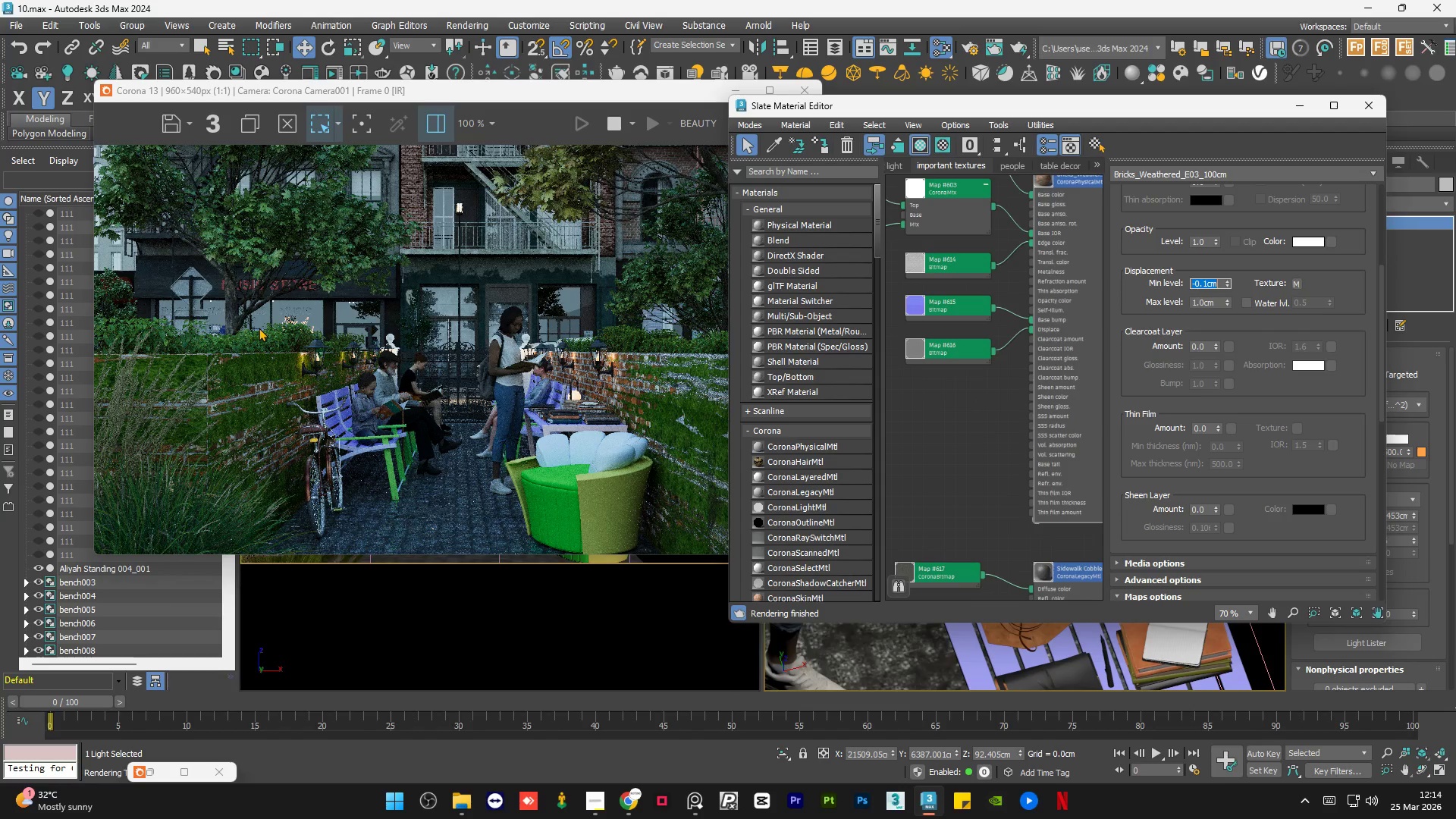 
key(Numpad0)
 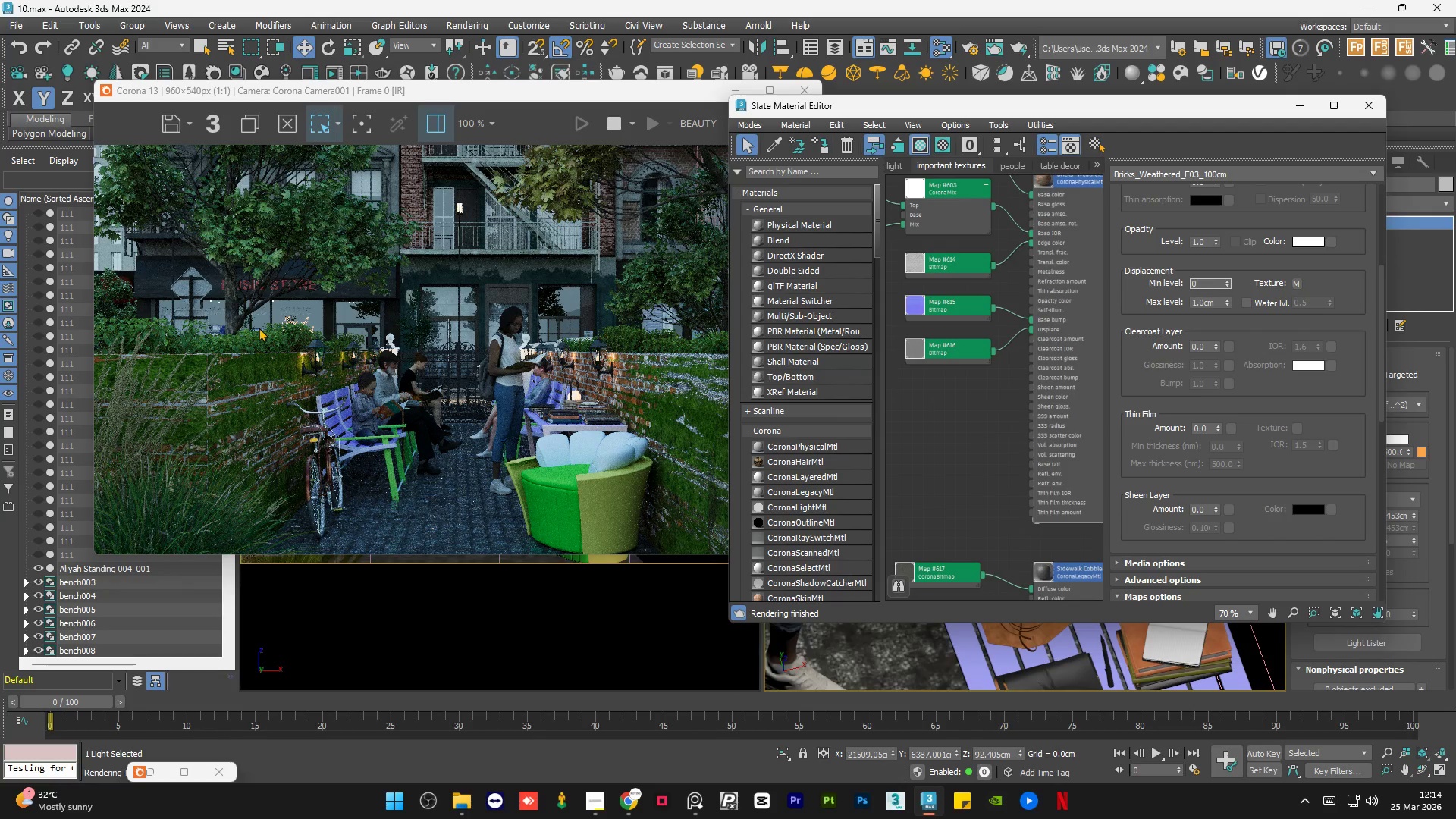 
key(NumpadEnter)
 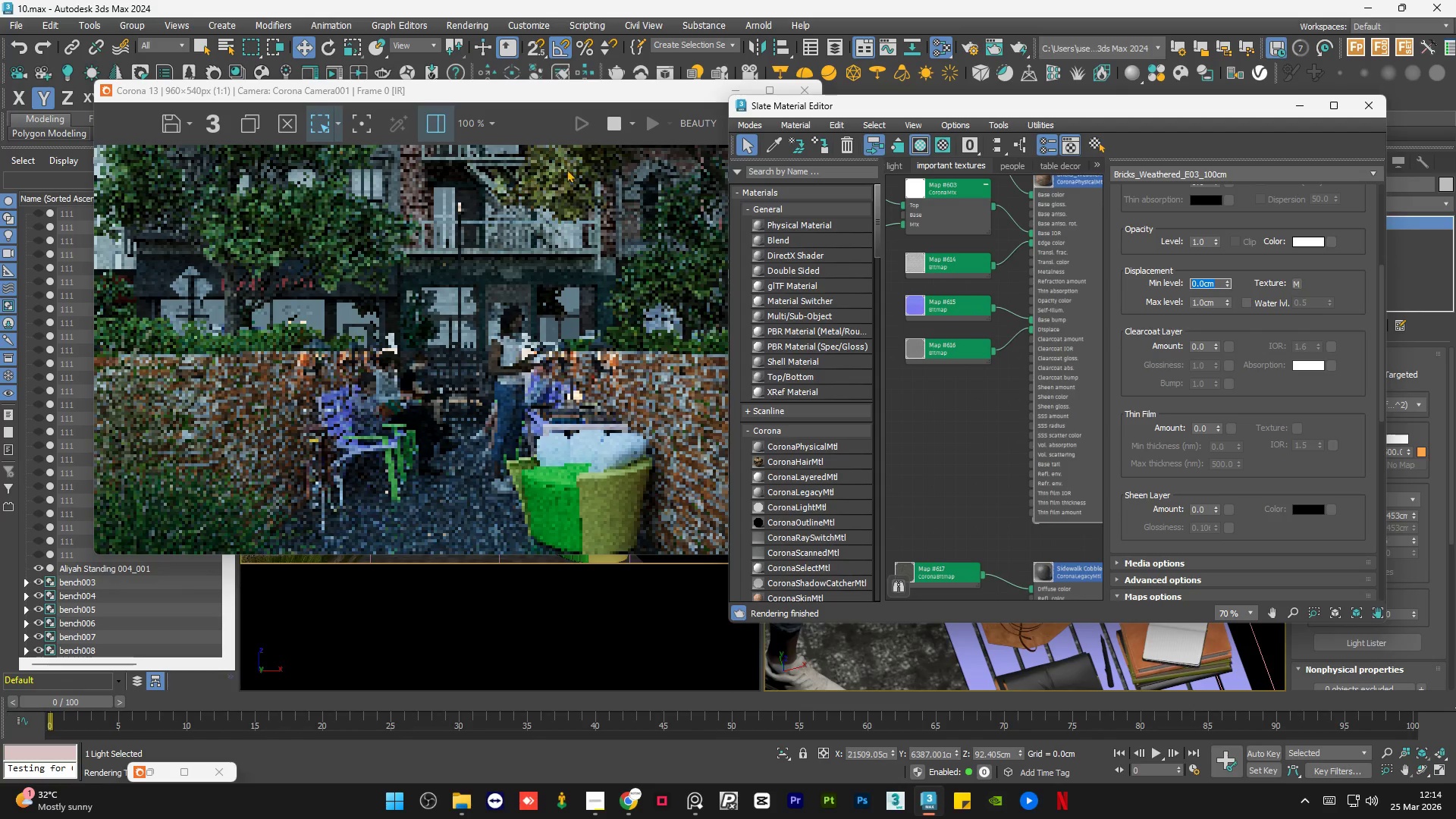 
left_click_drag(start_coordinate=[605, 93], to_coordinate=[536, 61])
 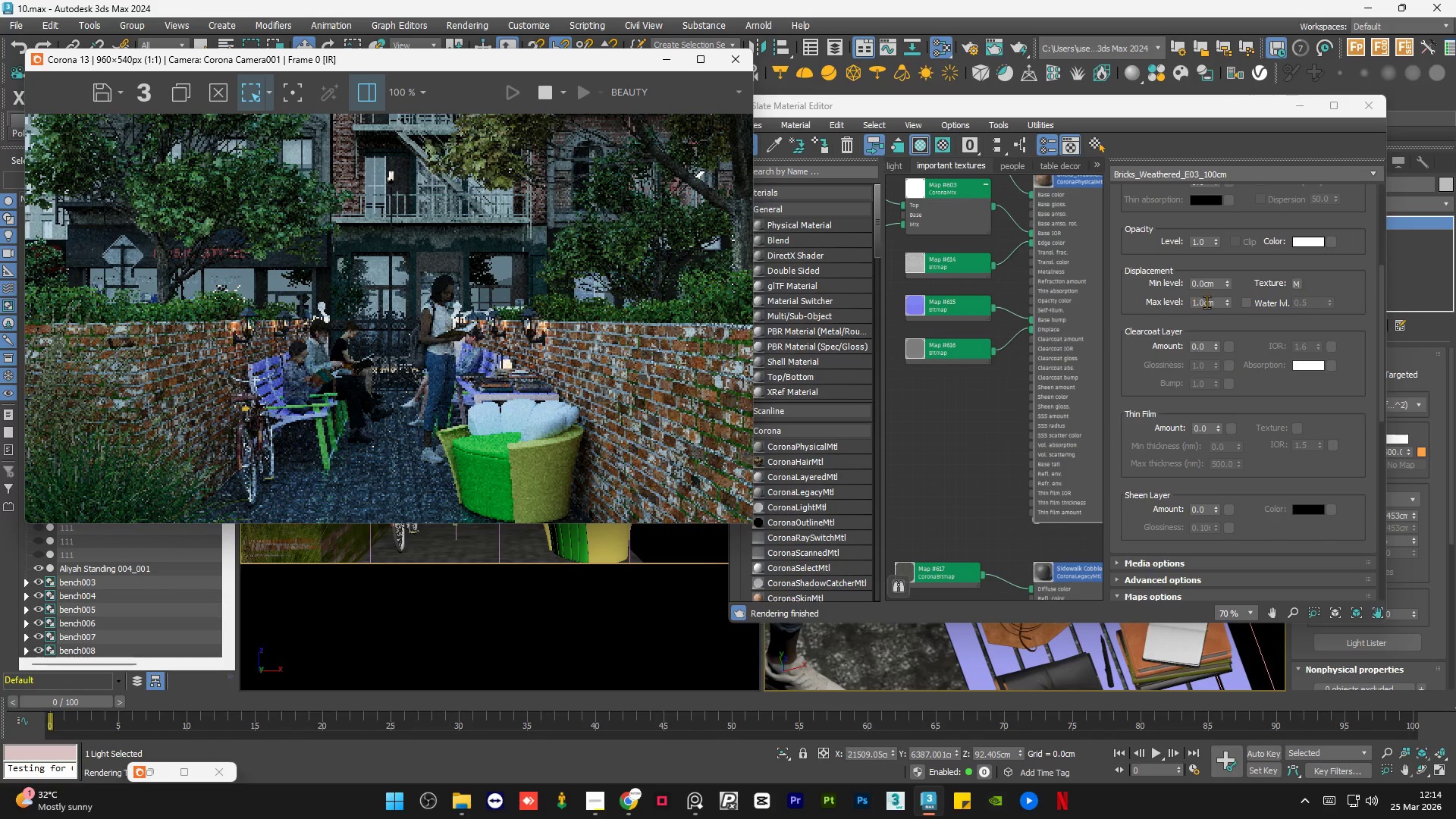 
double_click([1216, 301])
 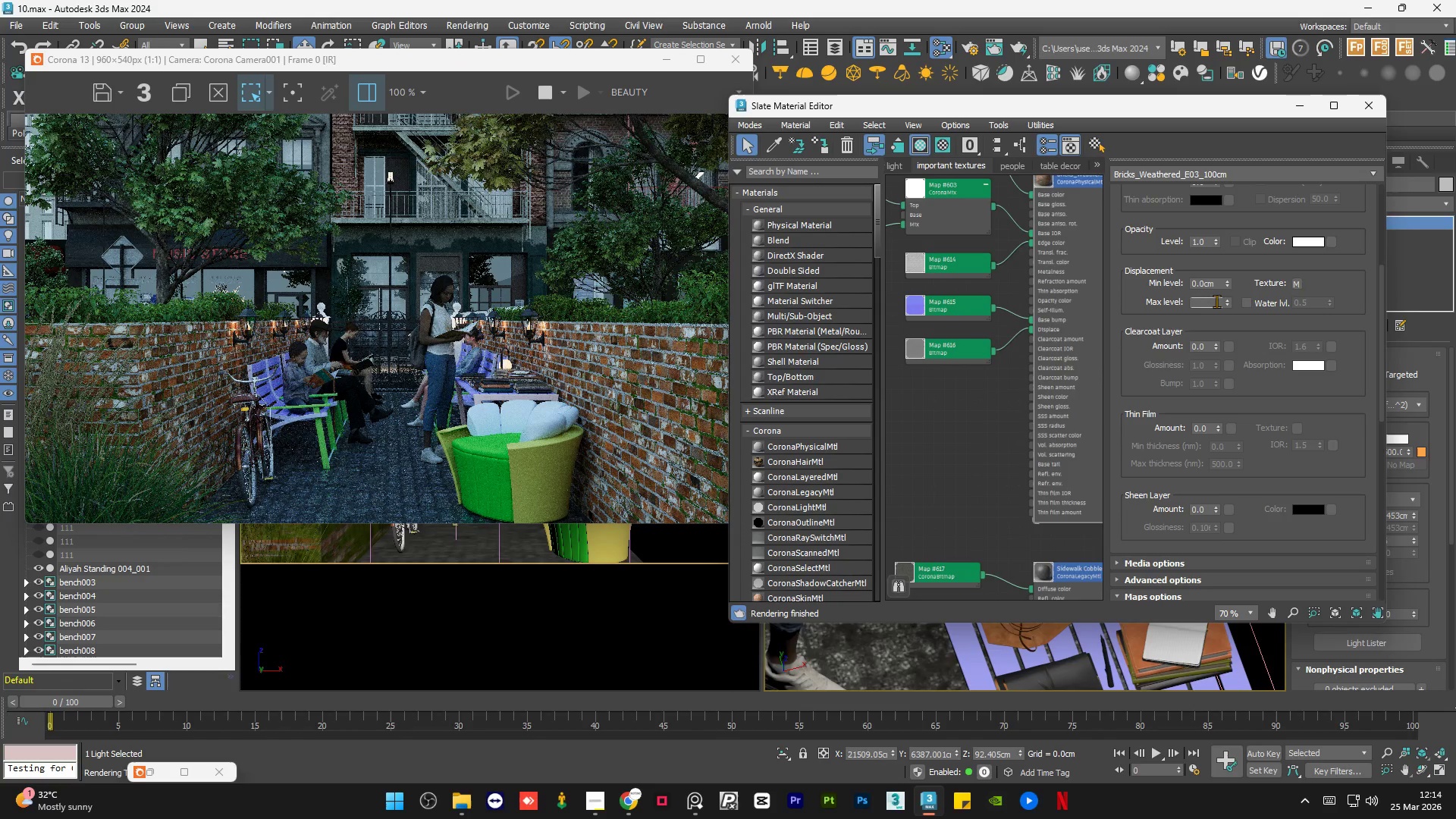 
triple_click([1216, 301])
 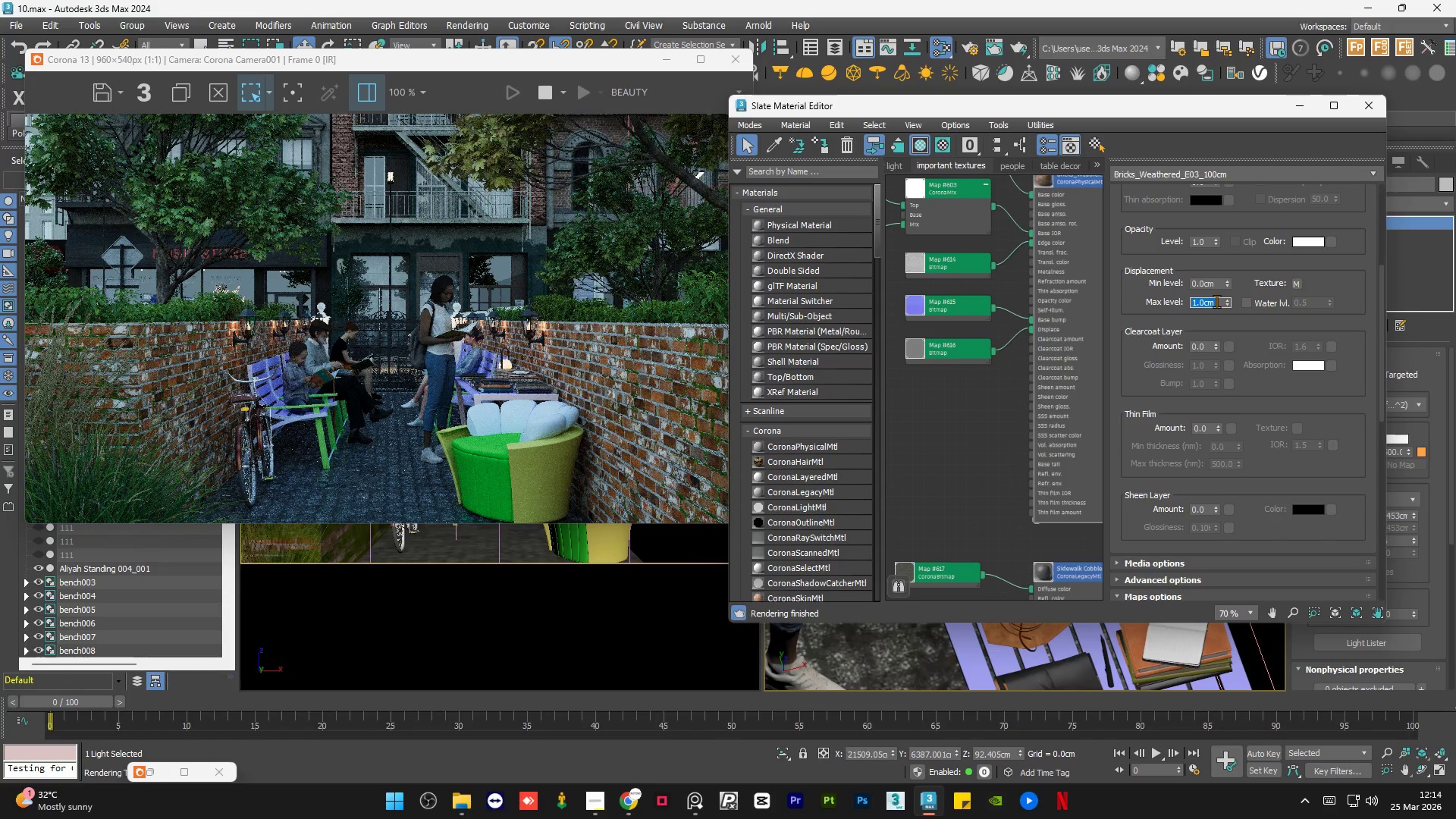 
key(Numpad2)
 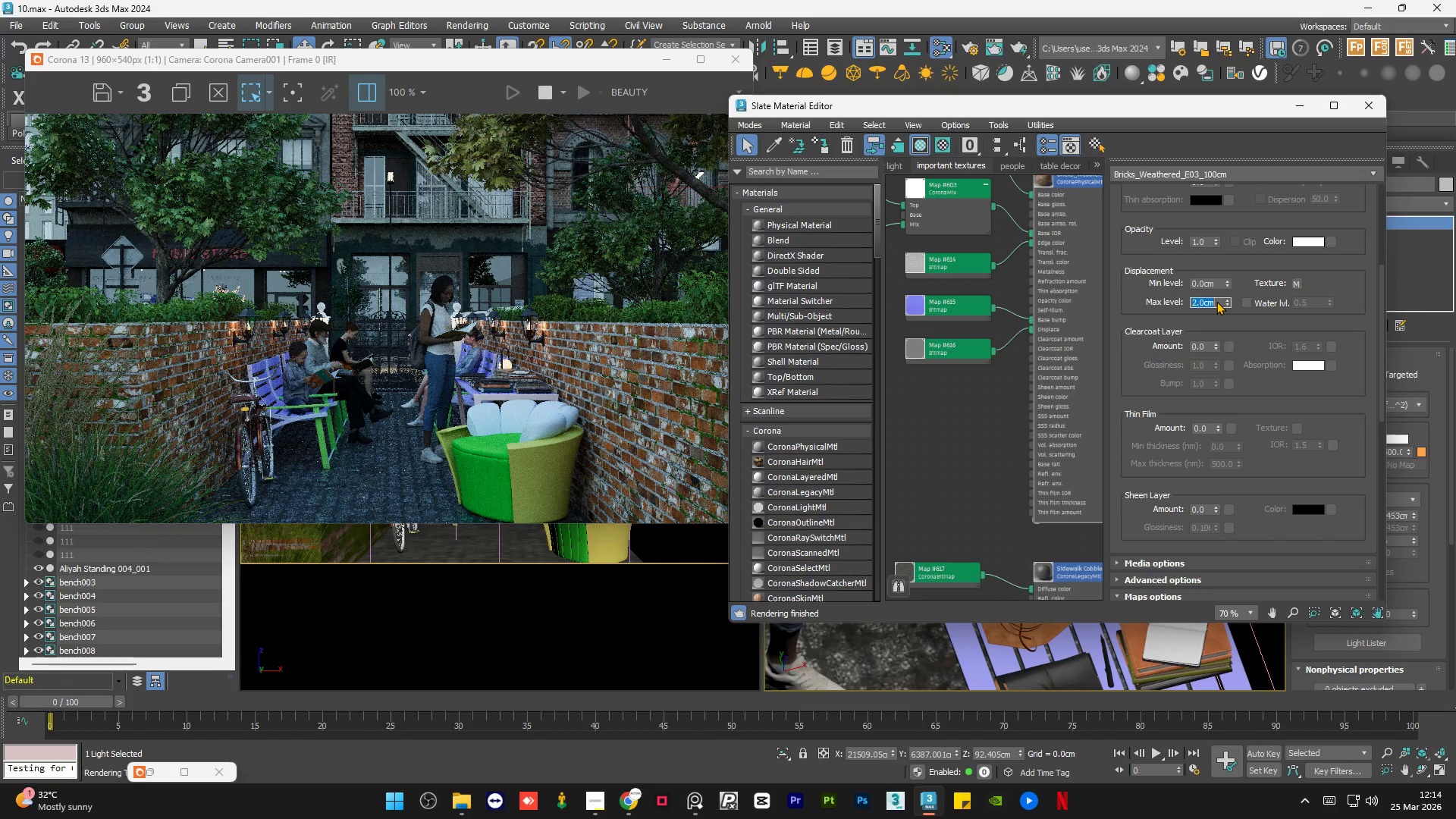 
key(NumpadEnter)
 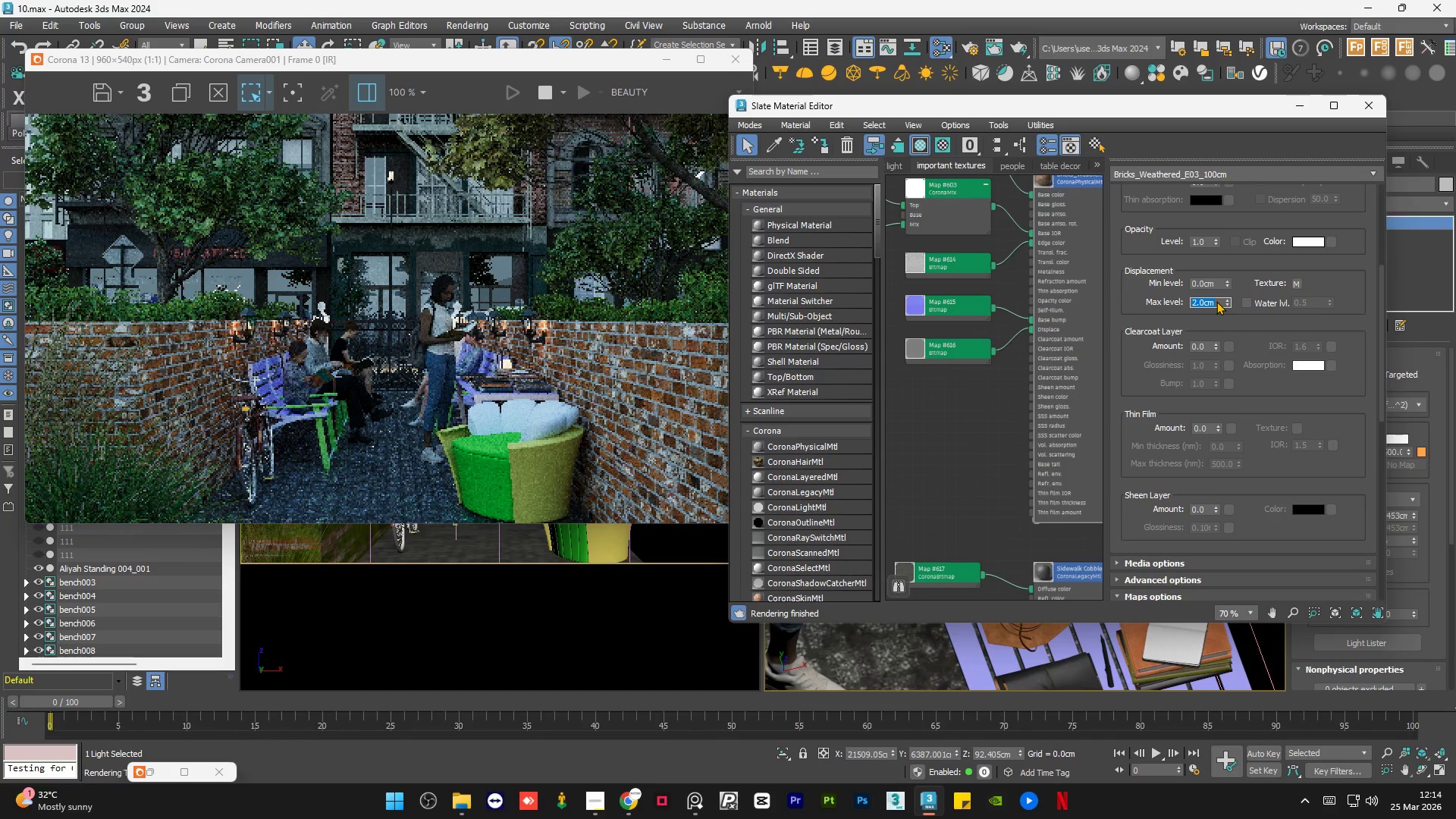 
wait(6.62)
 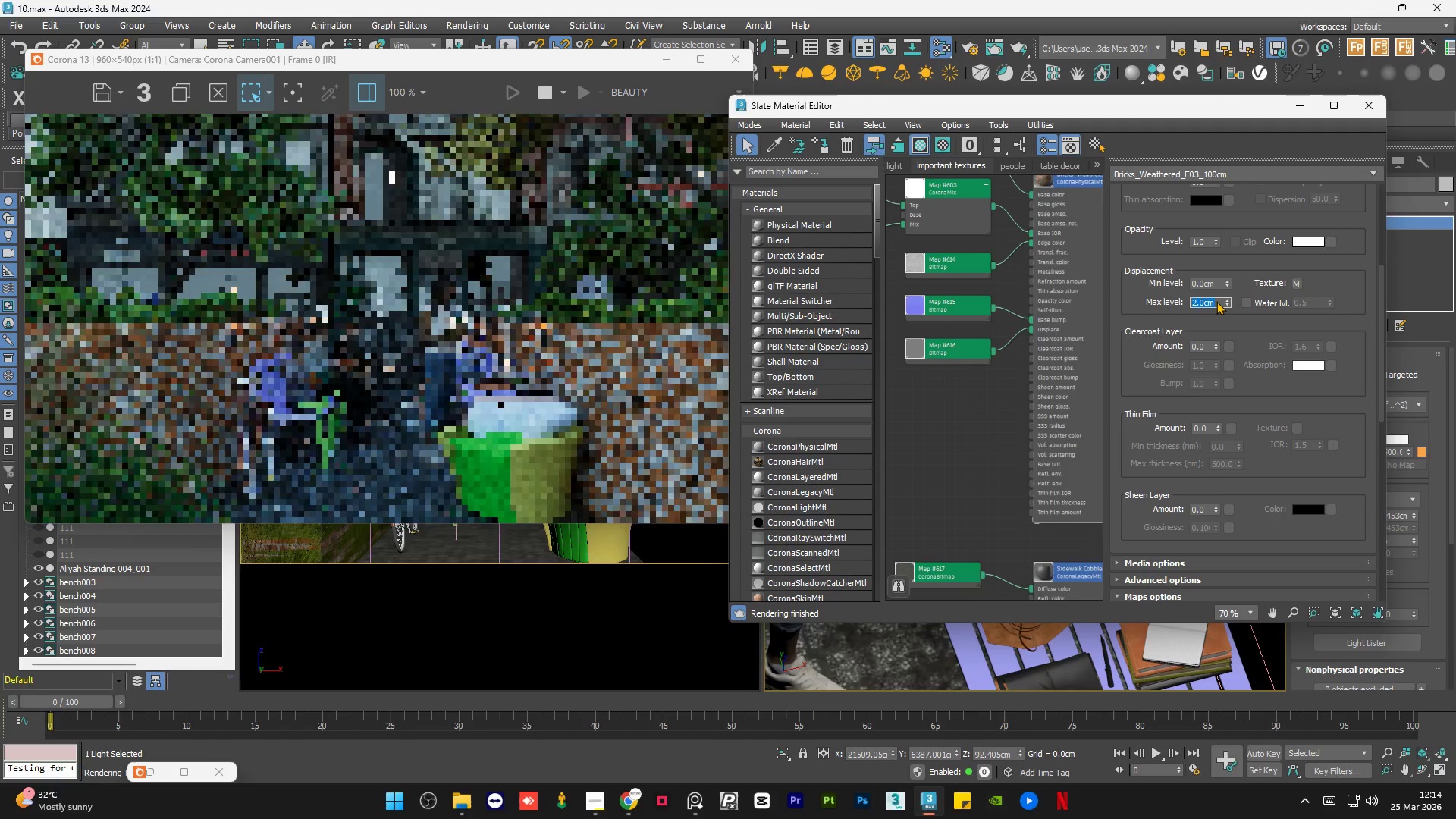 
scroll: coordinate [684, 428], scroll_direction: up, amount: 2.0
 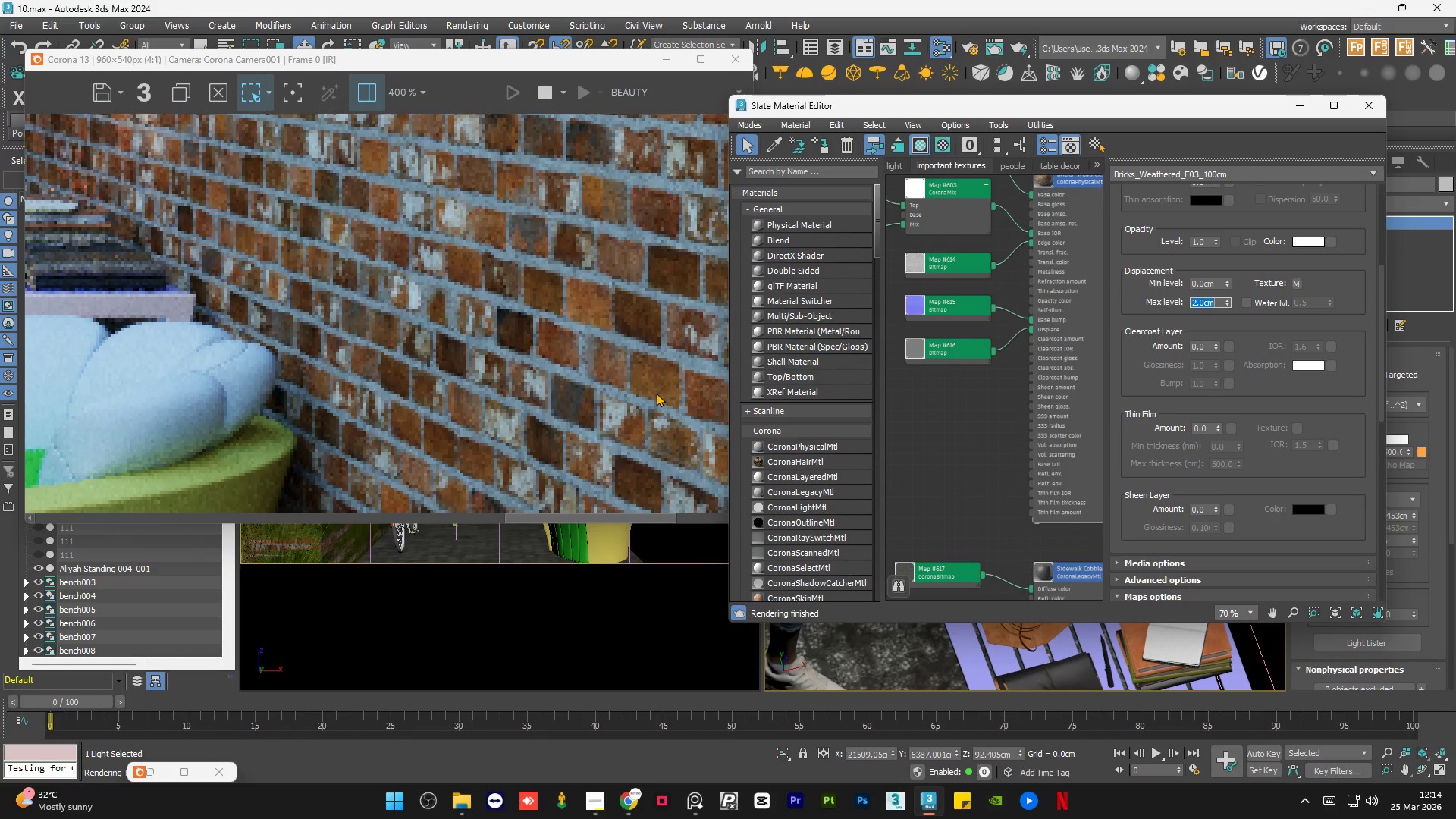 
scroll: coordinate [655, 393], scroll_direction: down, amount: 2.0
 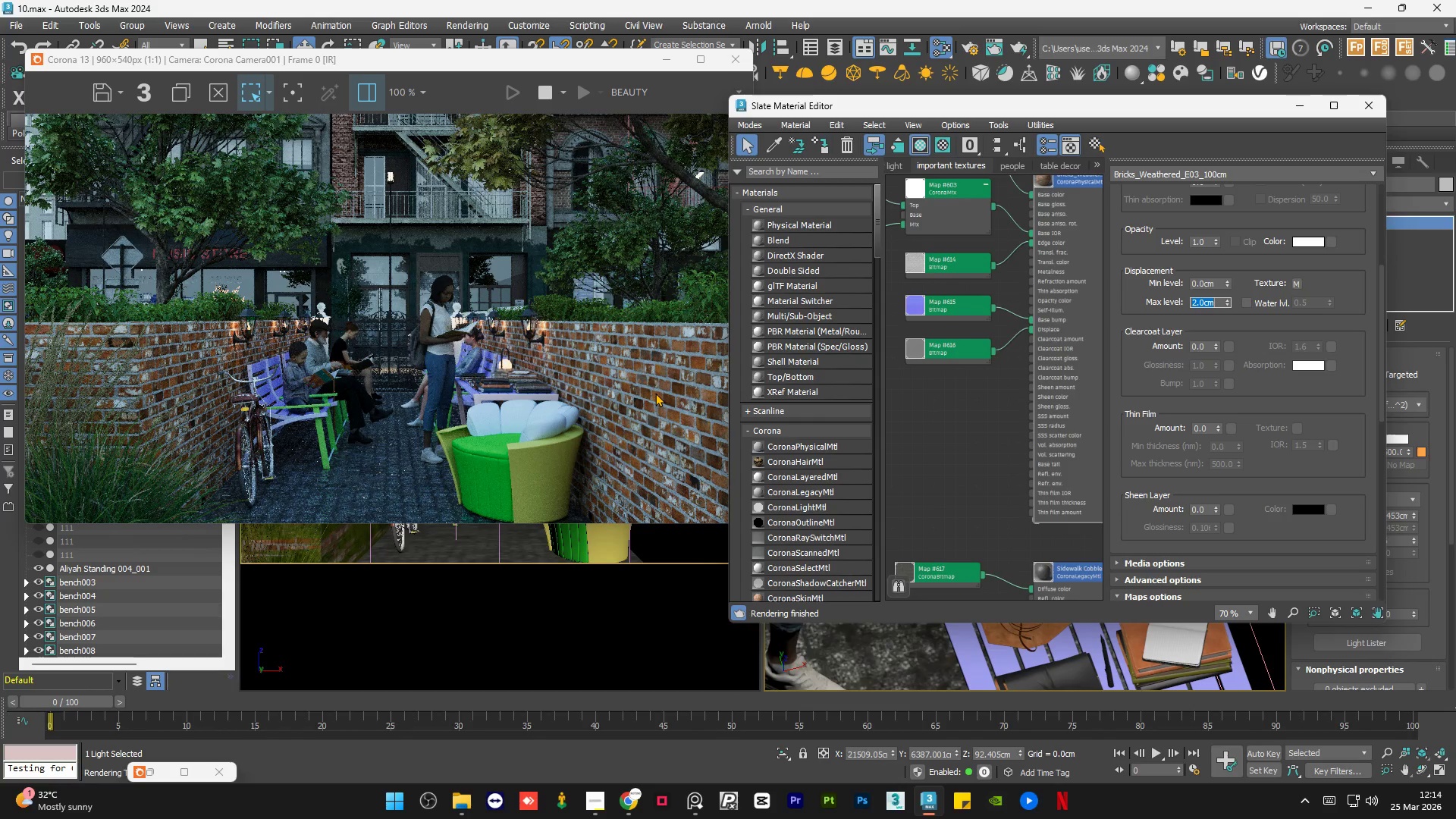 
key(Numpad1)
 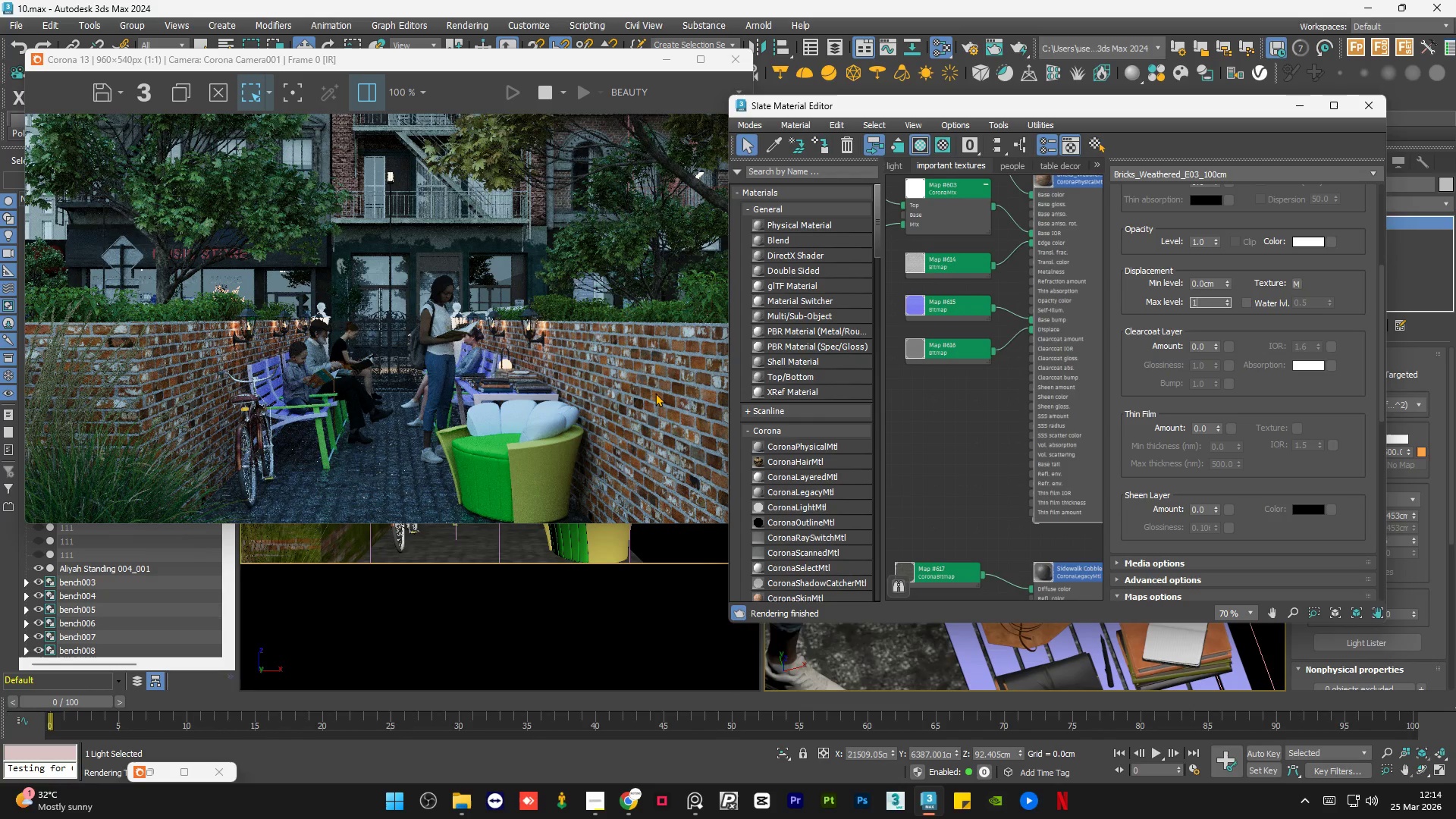 
key(NumpadDecimal)
 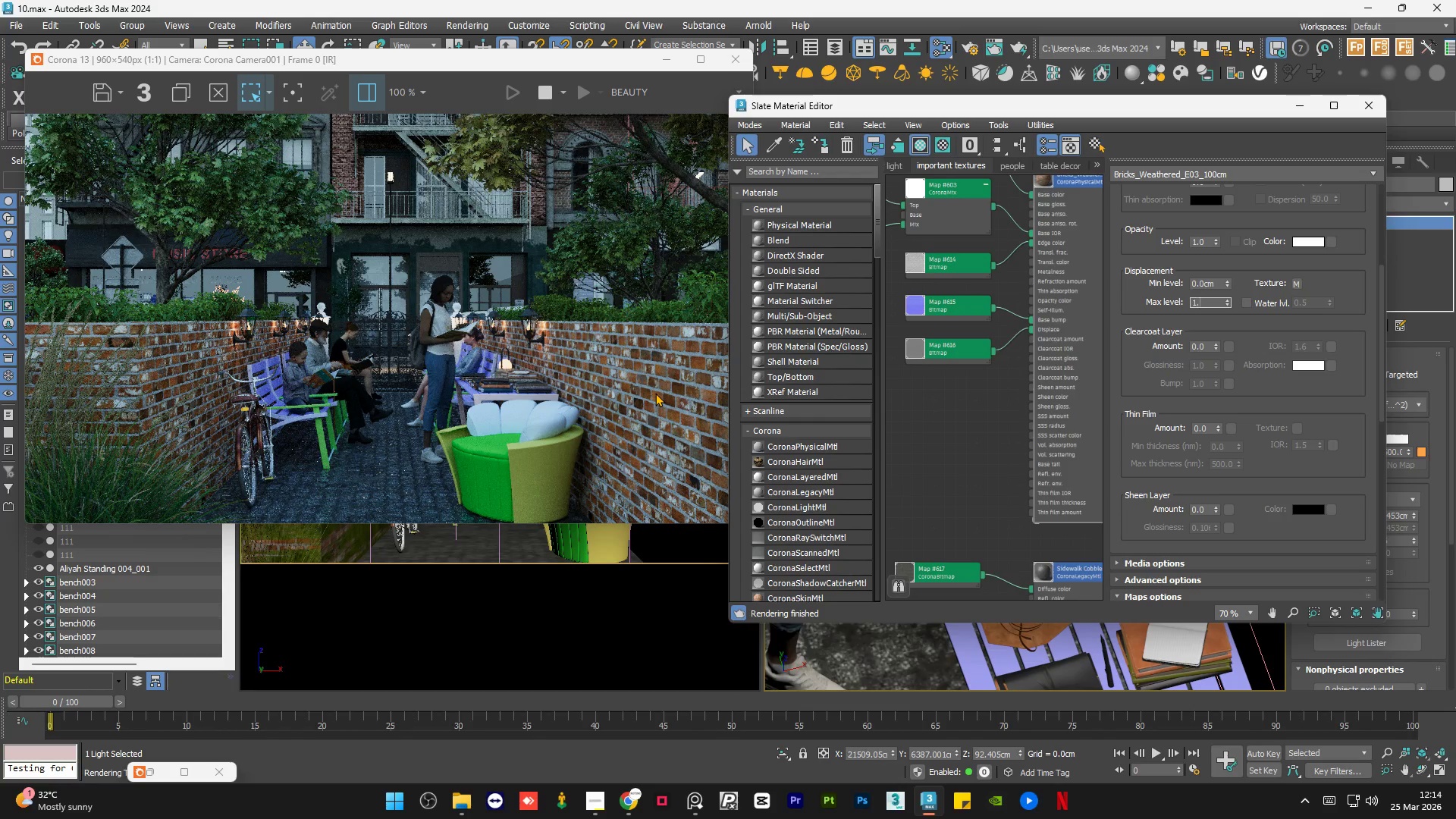 
key(Numpad2)
 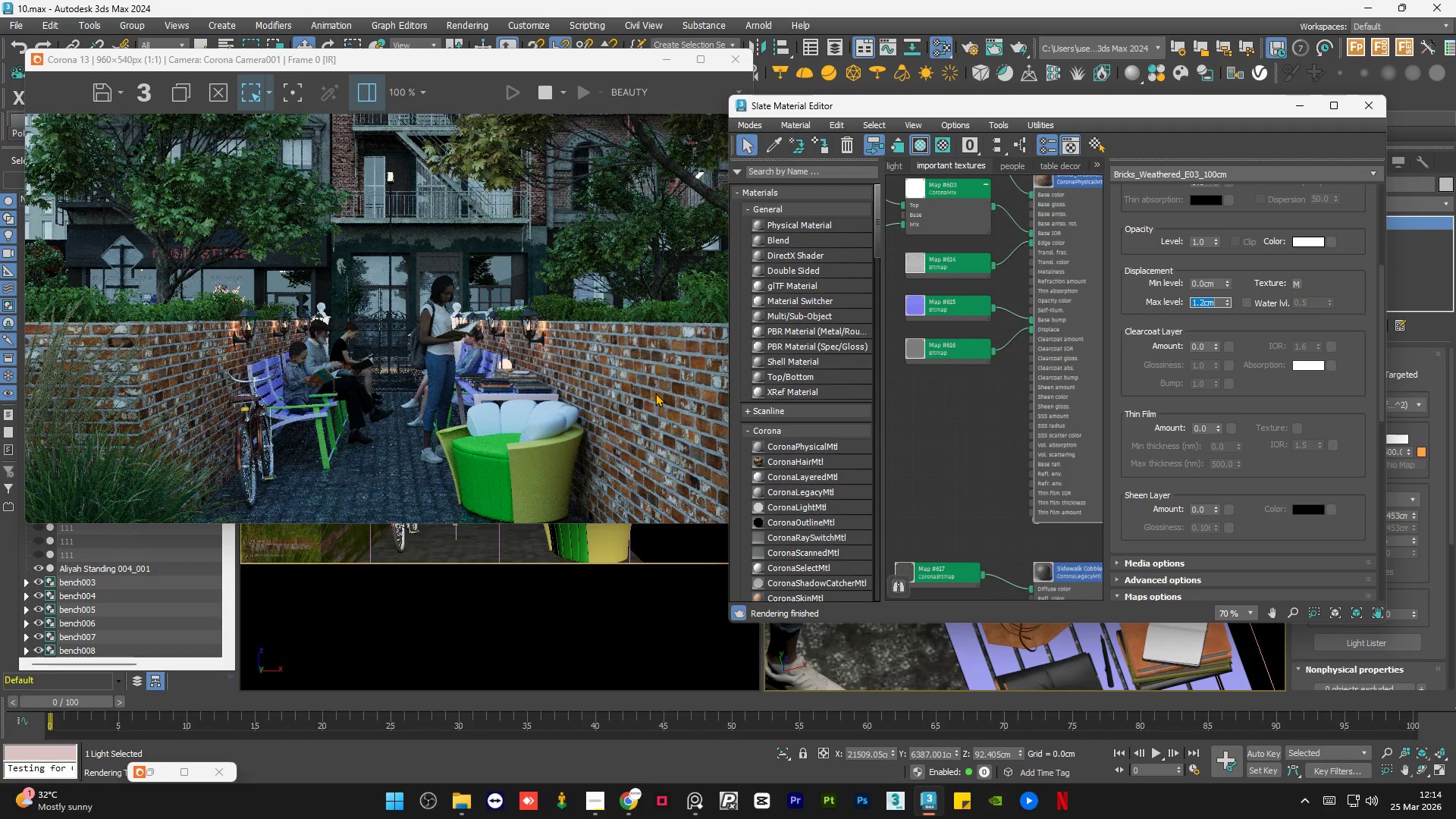 
key(NumpadEnter)
 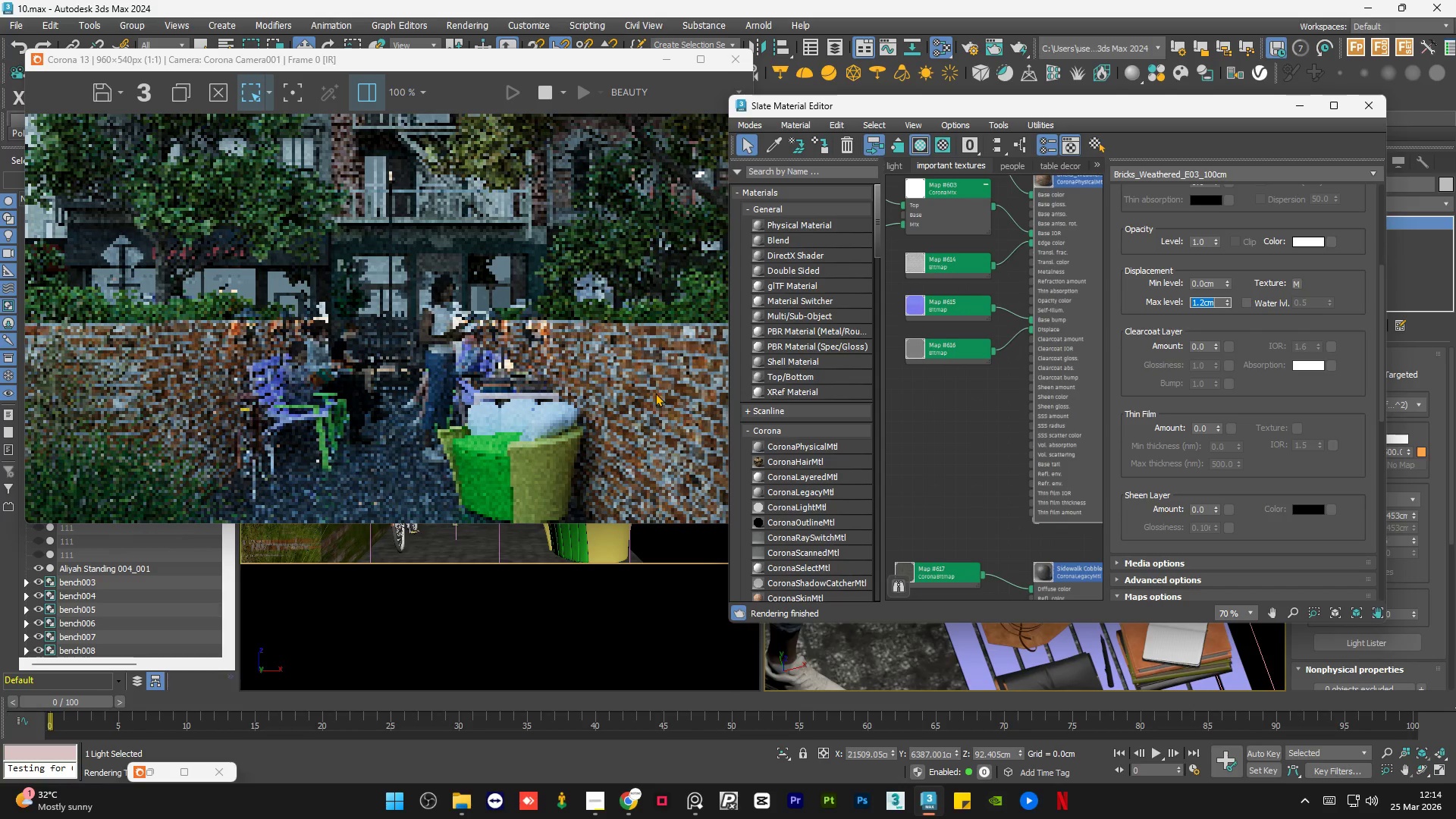 
scroll: coordinate [519, 399], scroll_direction: none, amount: 0.0
 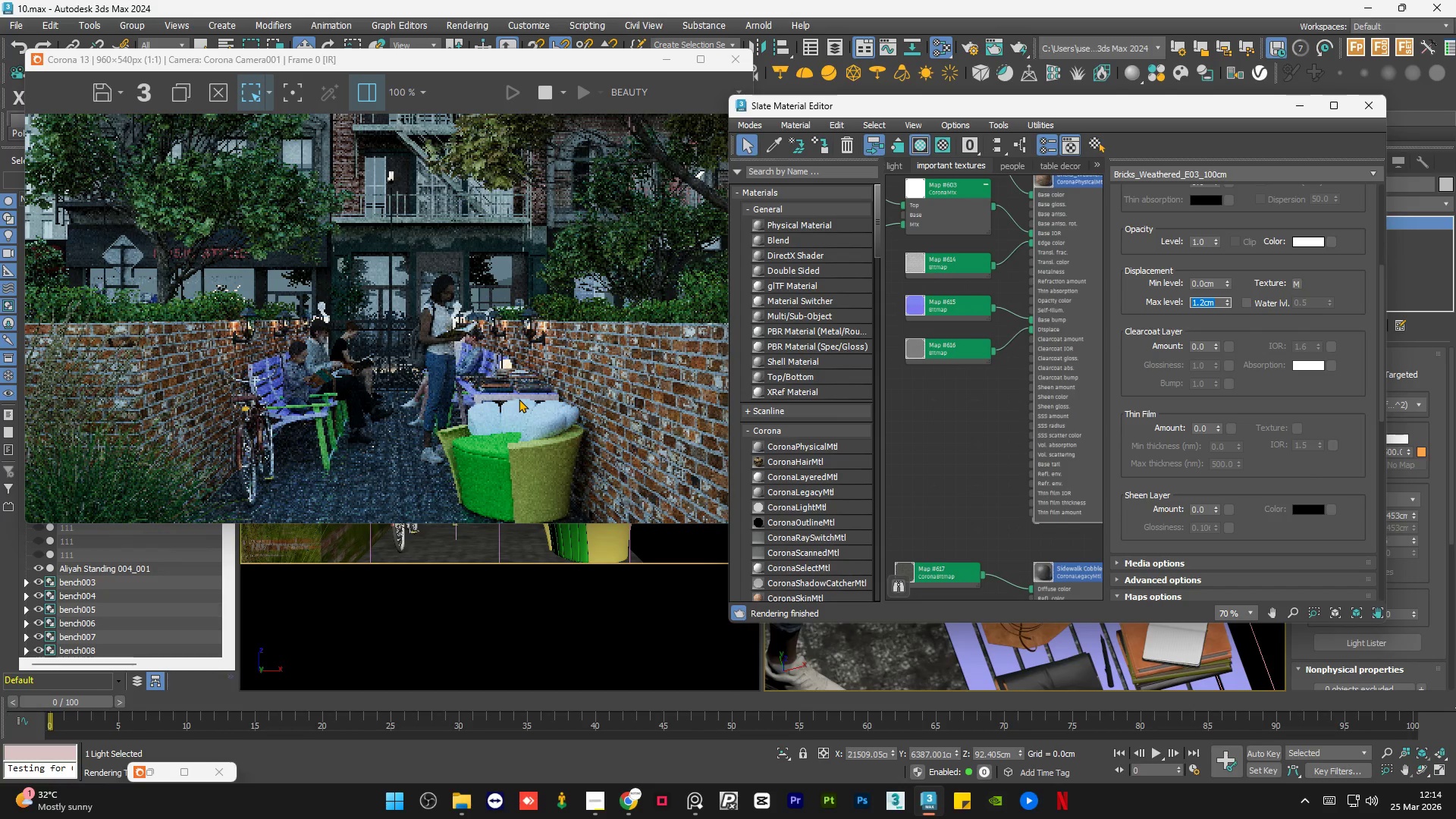 
key(Numpad1)
 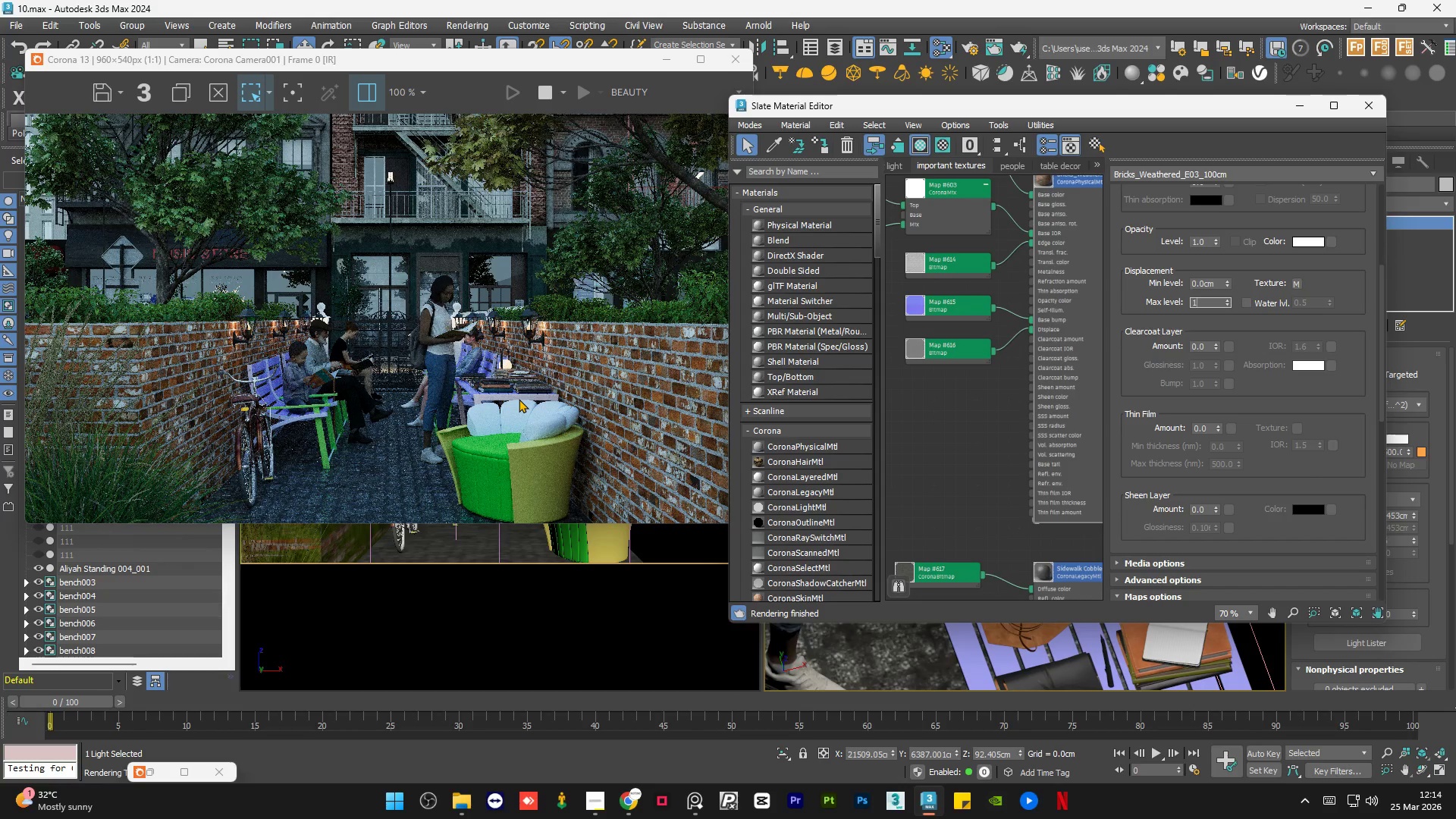 
key(NumpadEnter)
 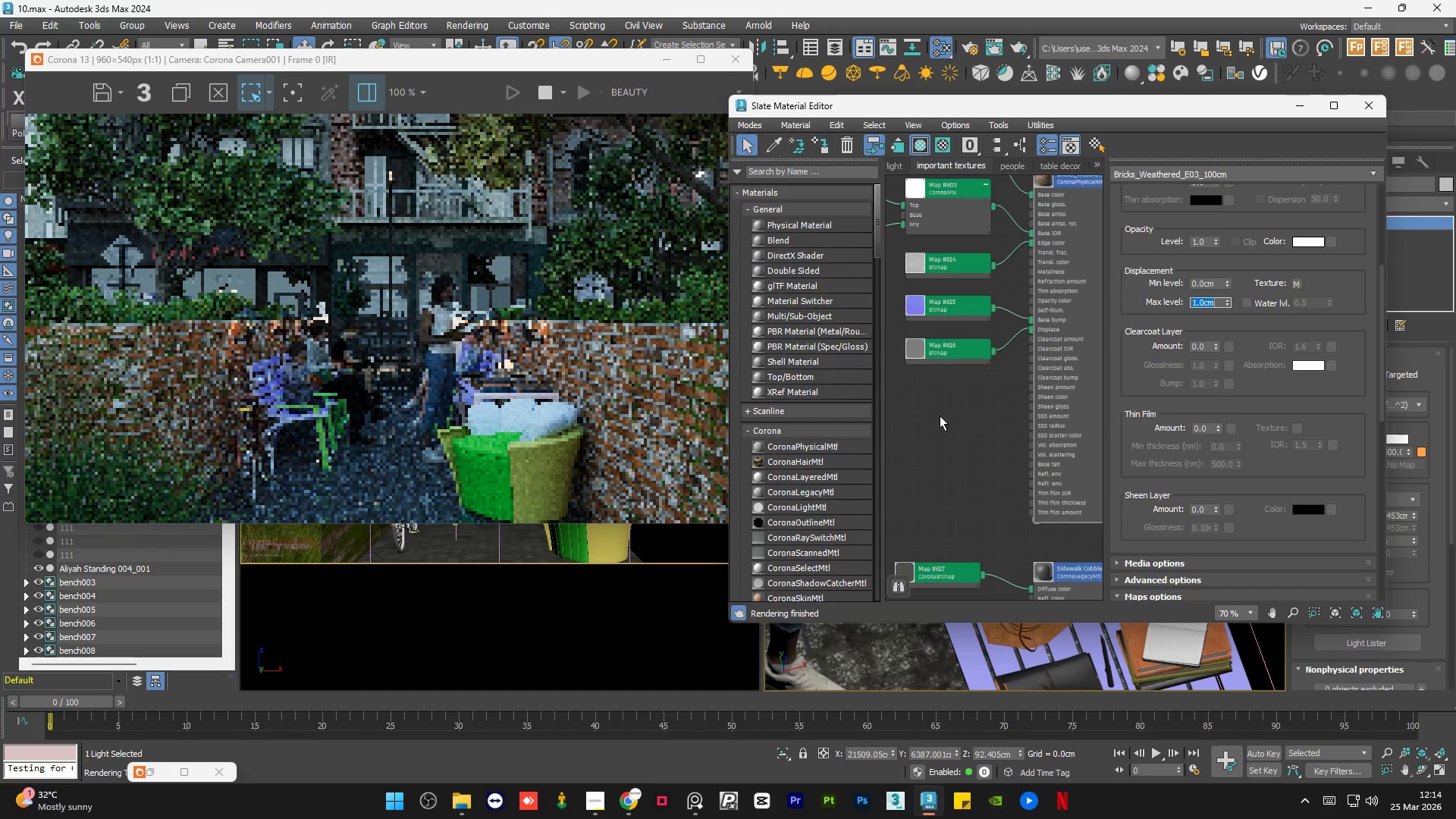 
left_click([940, 416])
 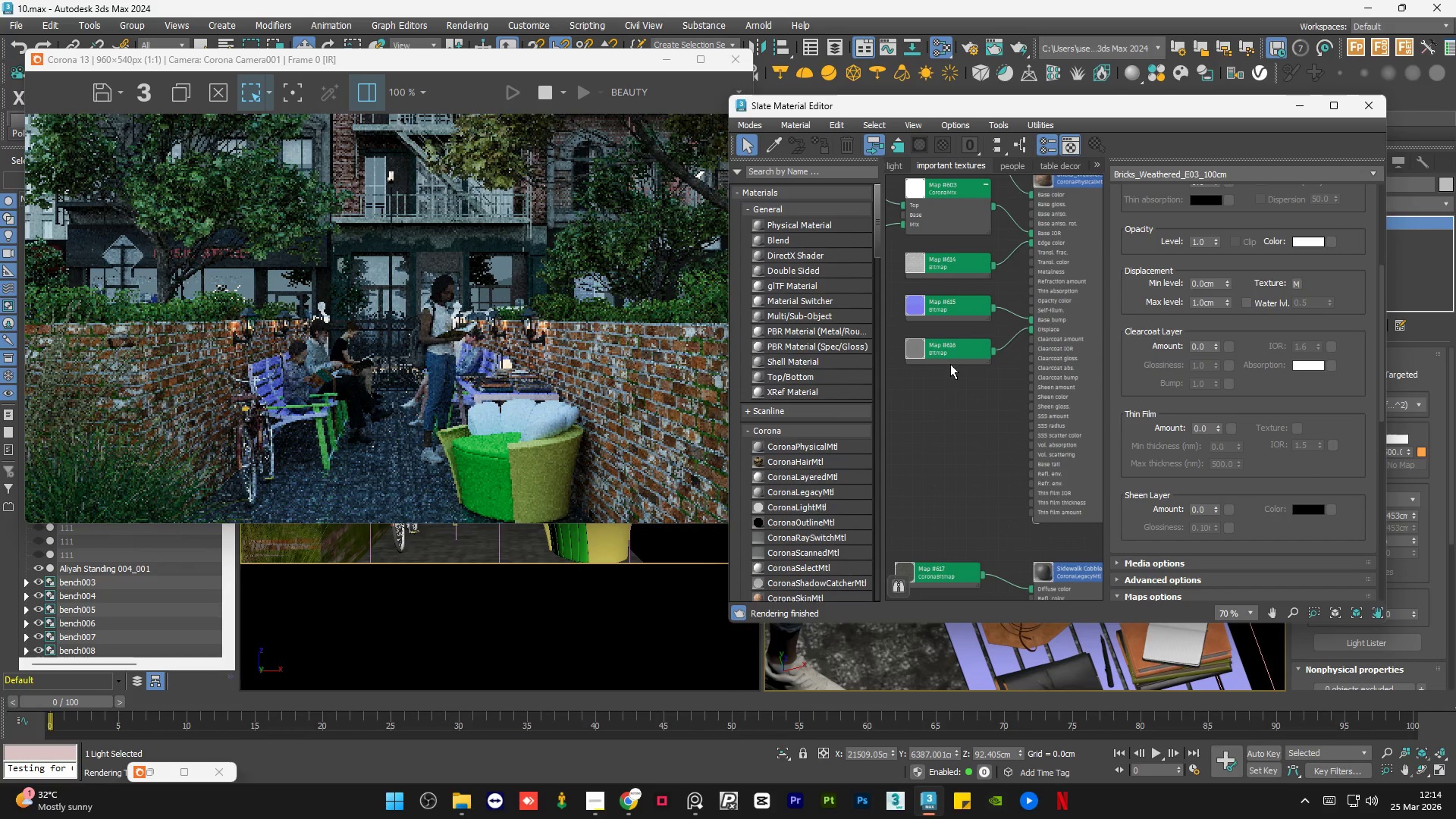 
left_click([954, 354])
 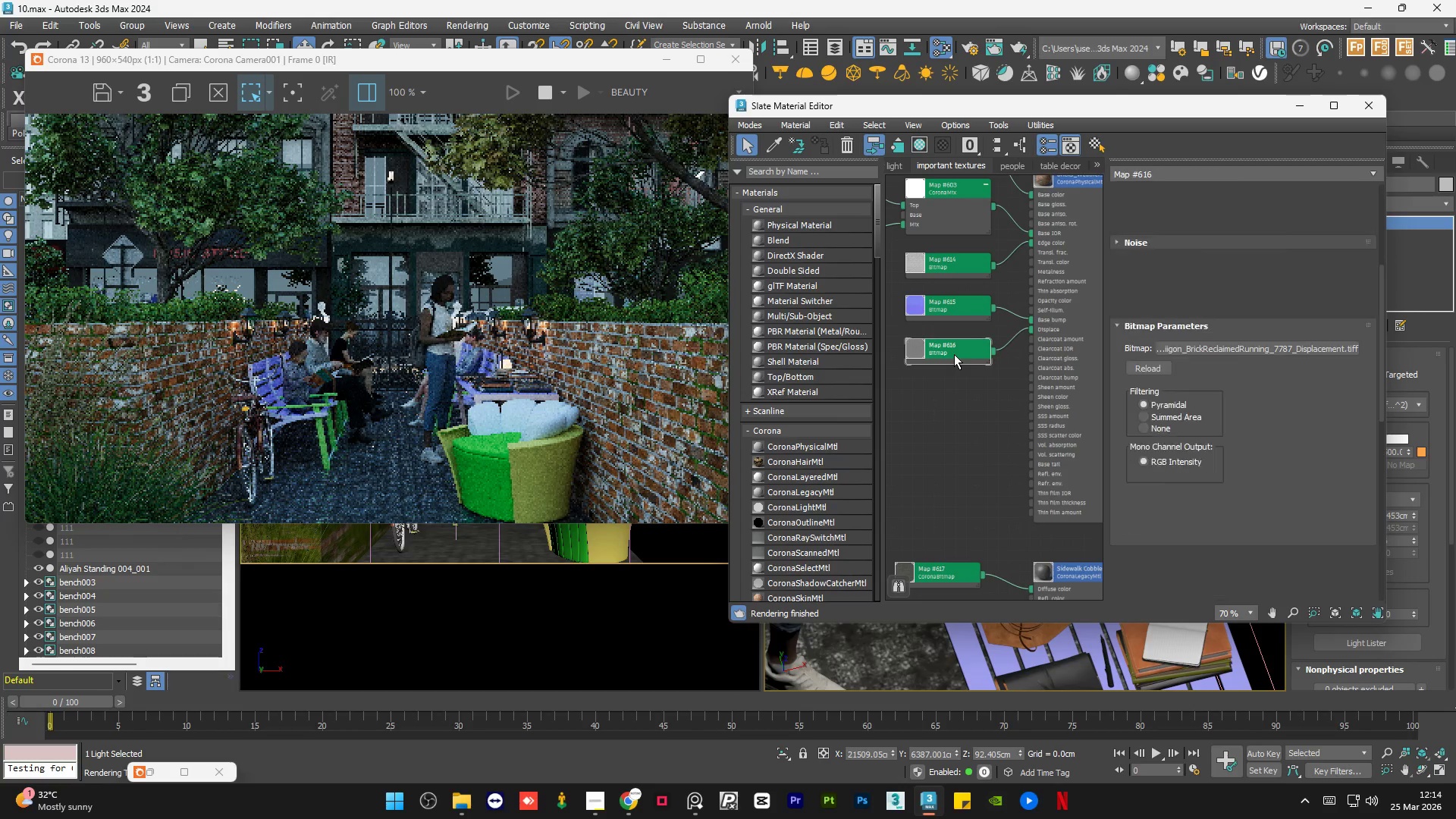 
left_click([954, 354])
 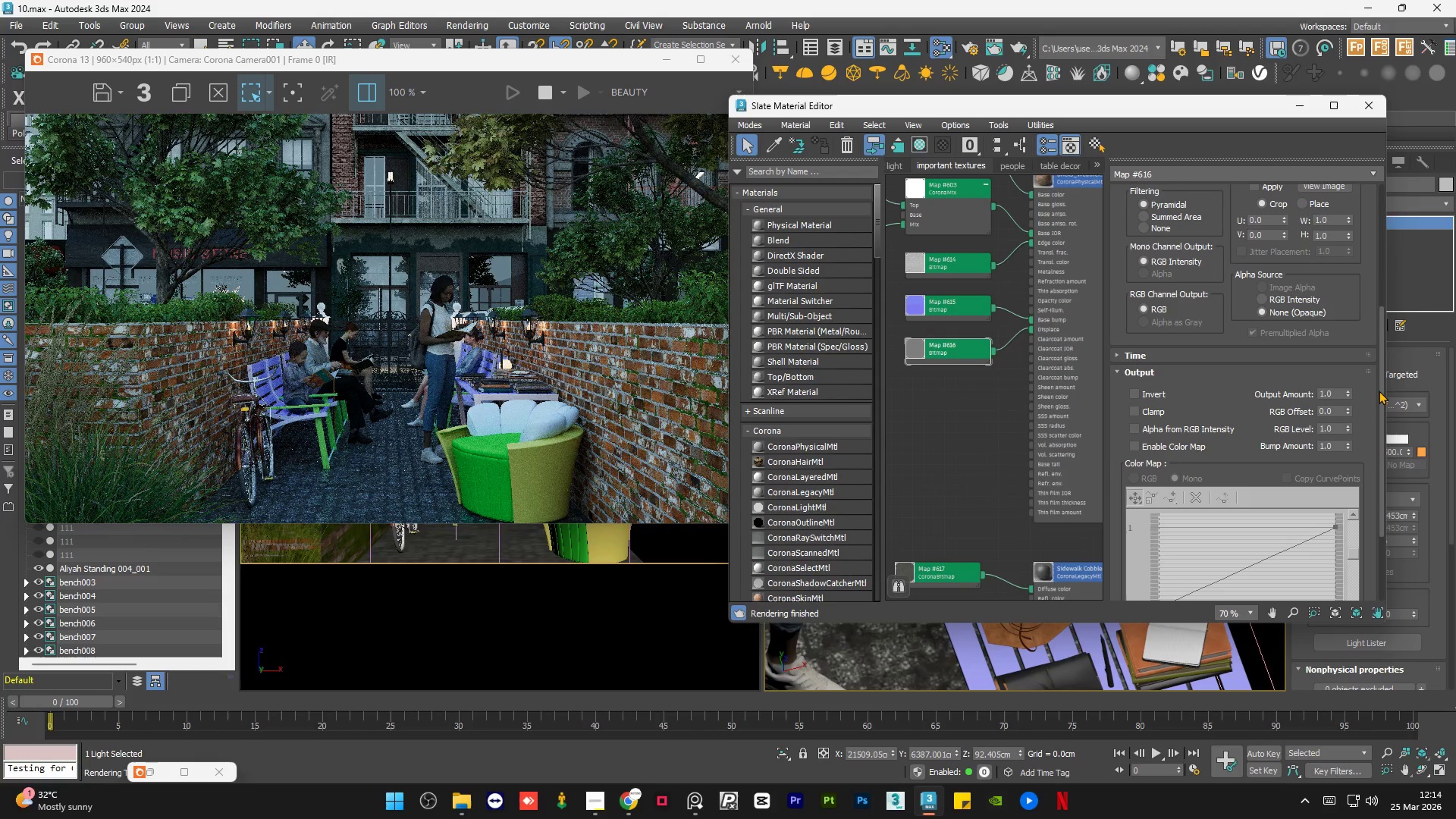 
left_click_drag(start_coordinate=[1379, 391], to_coordinate=[1386, 266])
 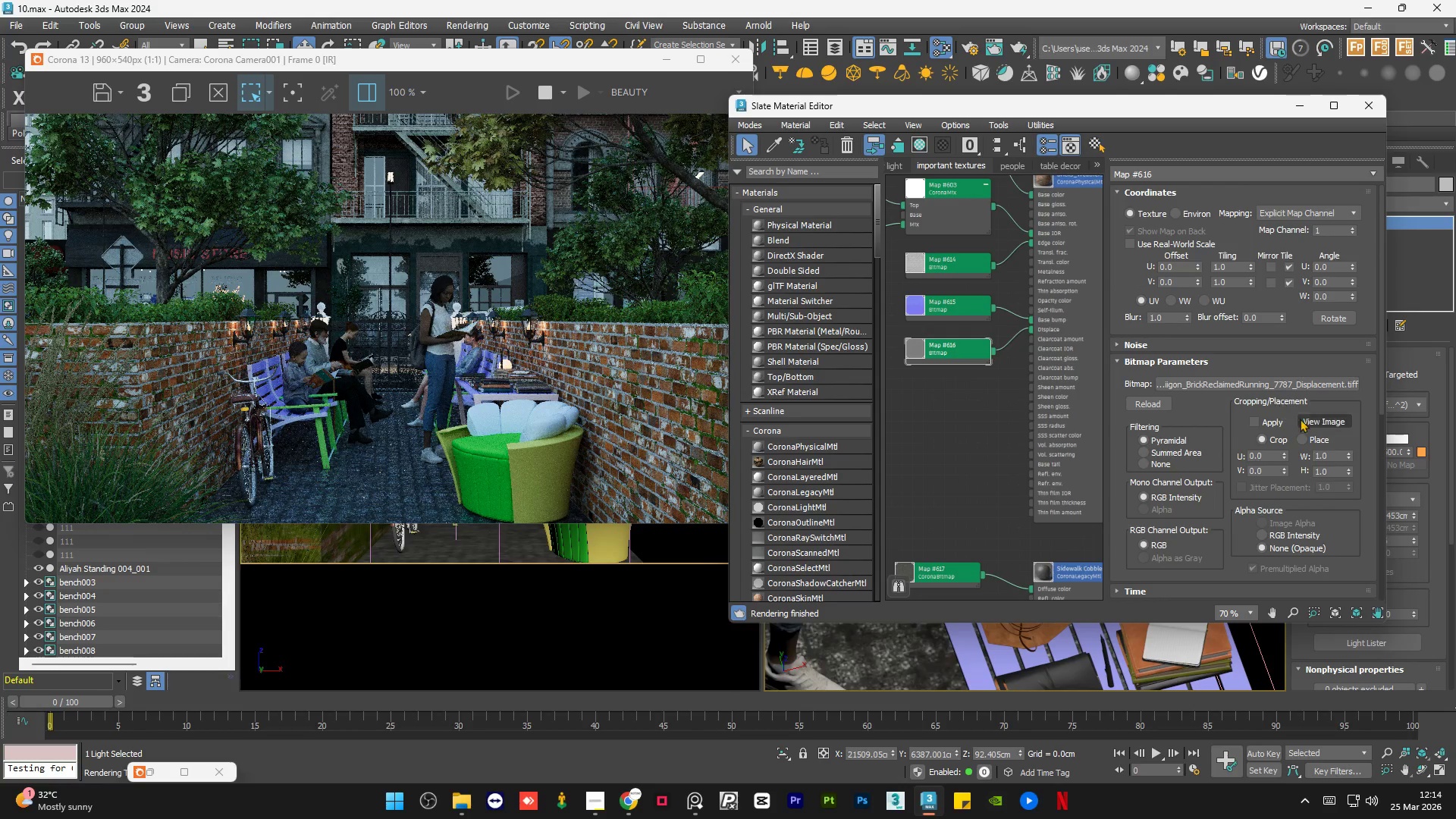 
left_click([1310, 419])
 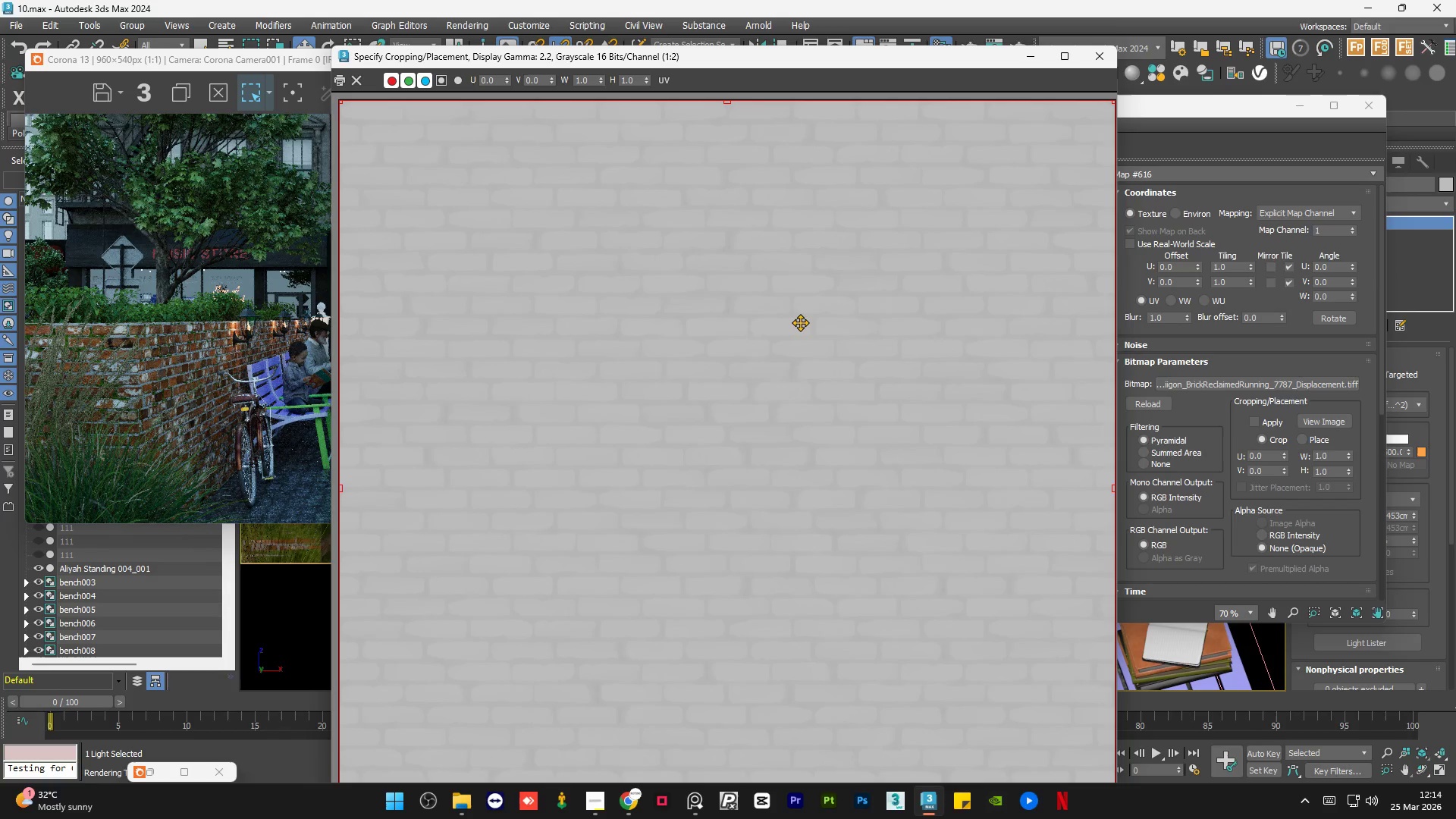 
scroll: coordinate [800, 322], scroll_direction: down, amount: 1.0
 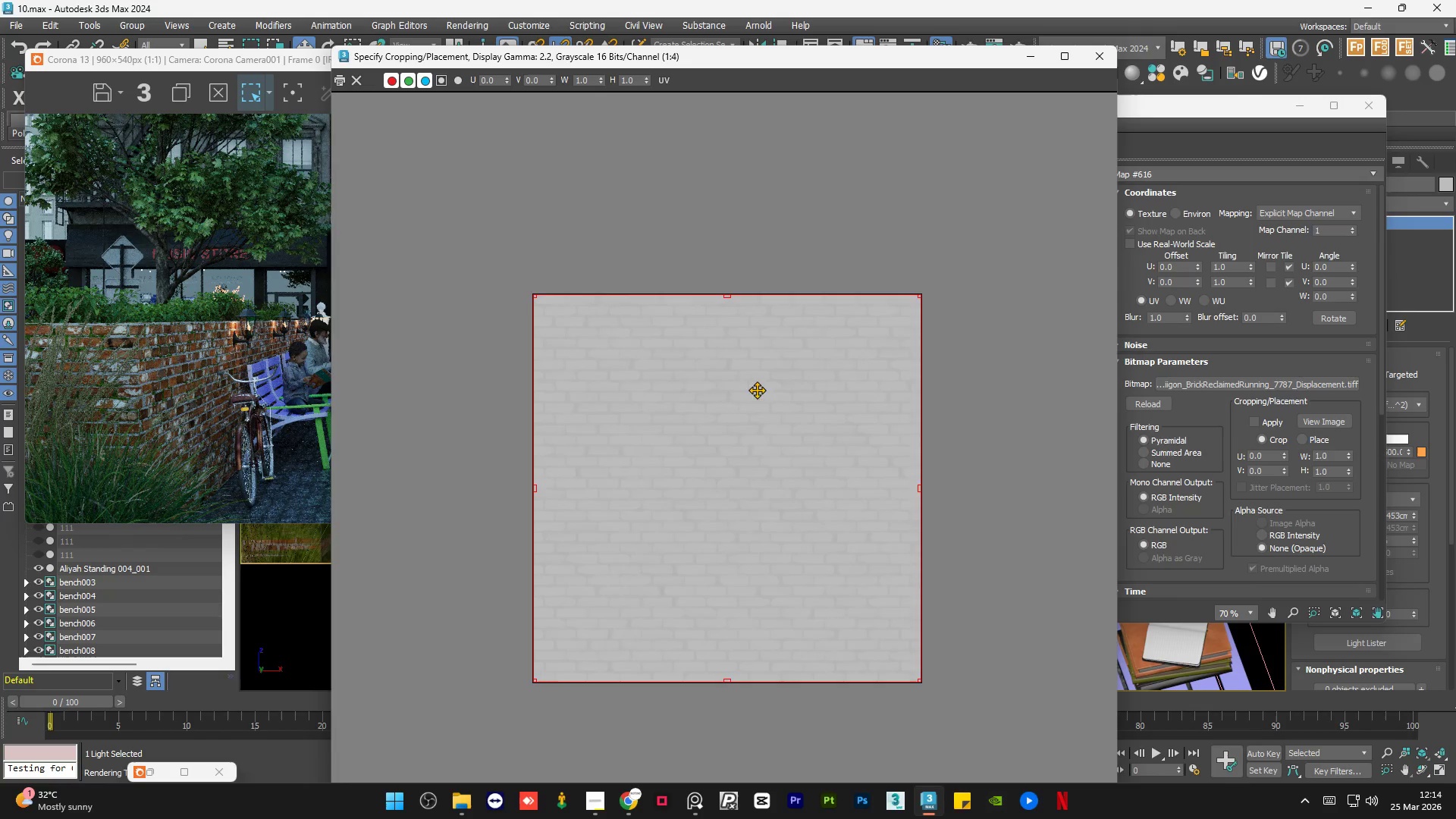 
scroll: coordinate [746, 406], scroll_direction: up, amount: 1.0
 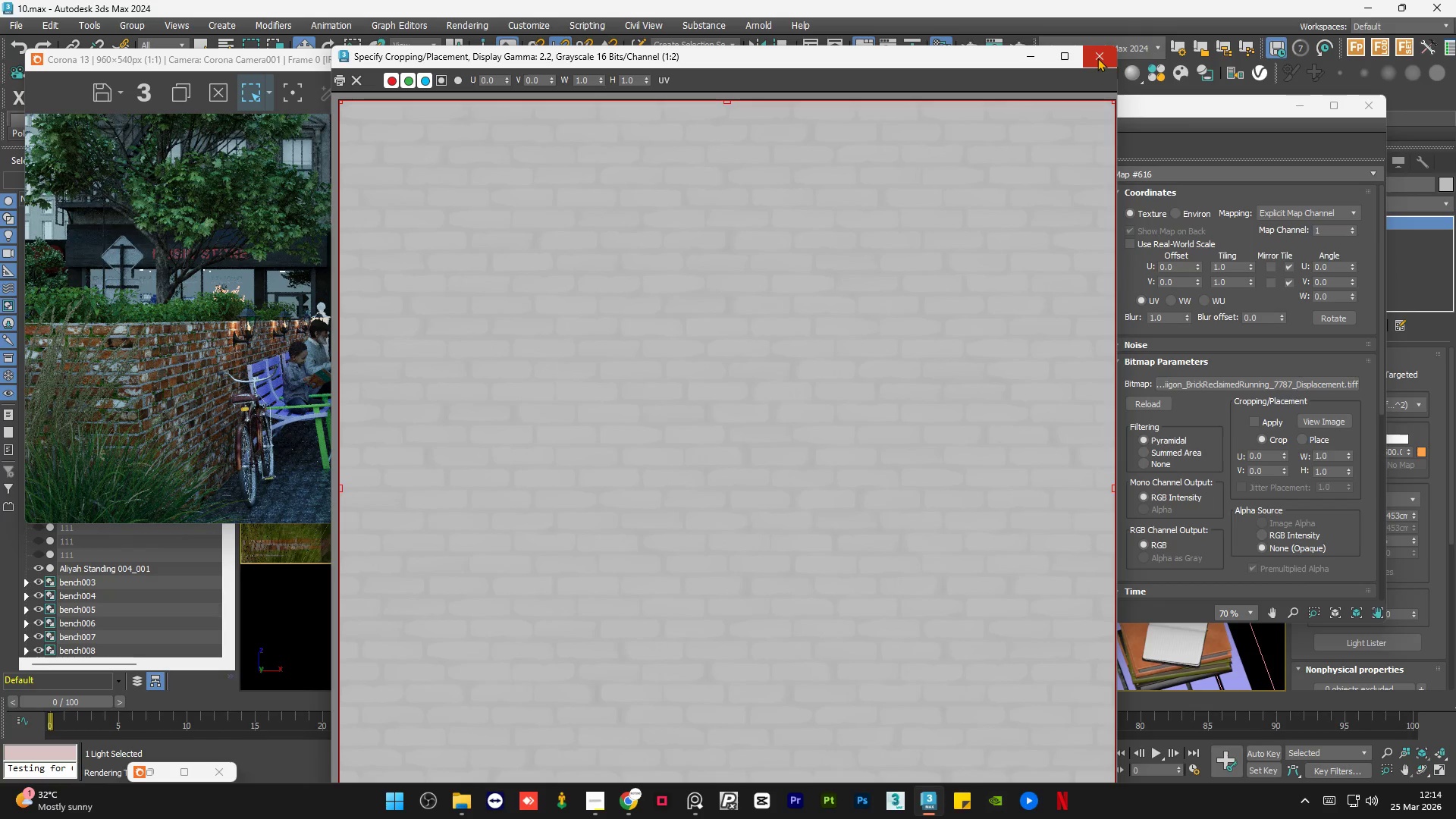 
left_click([1097, 58])
 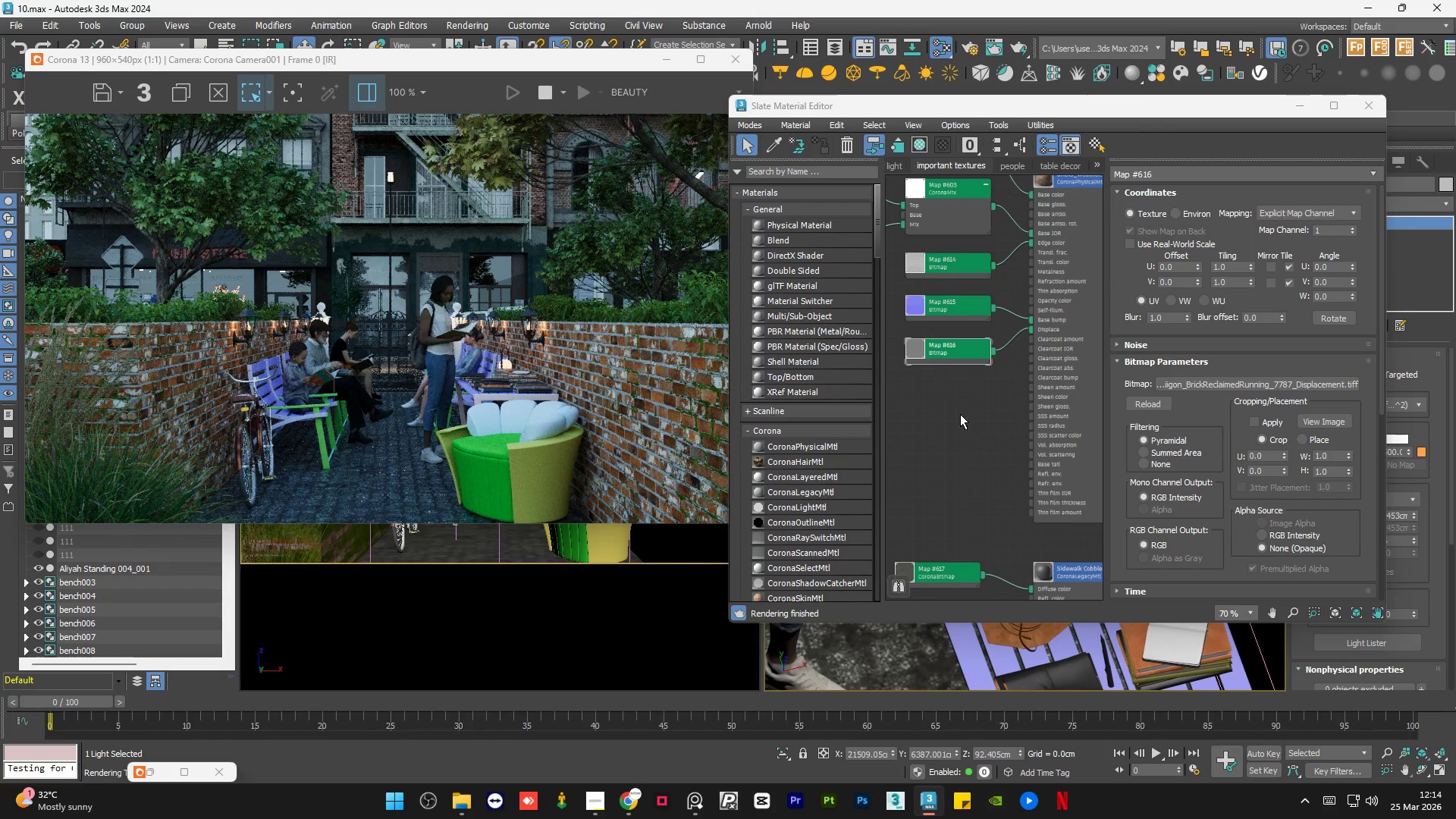 
left_click([955, 432])
 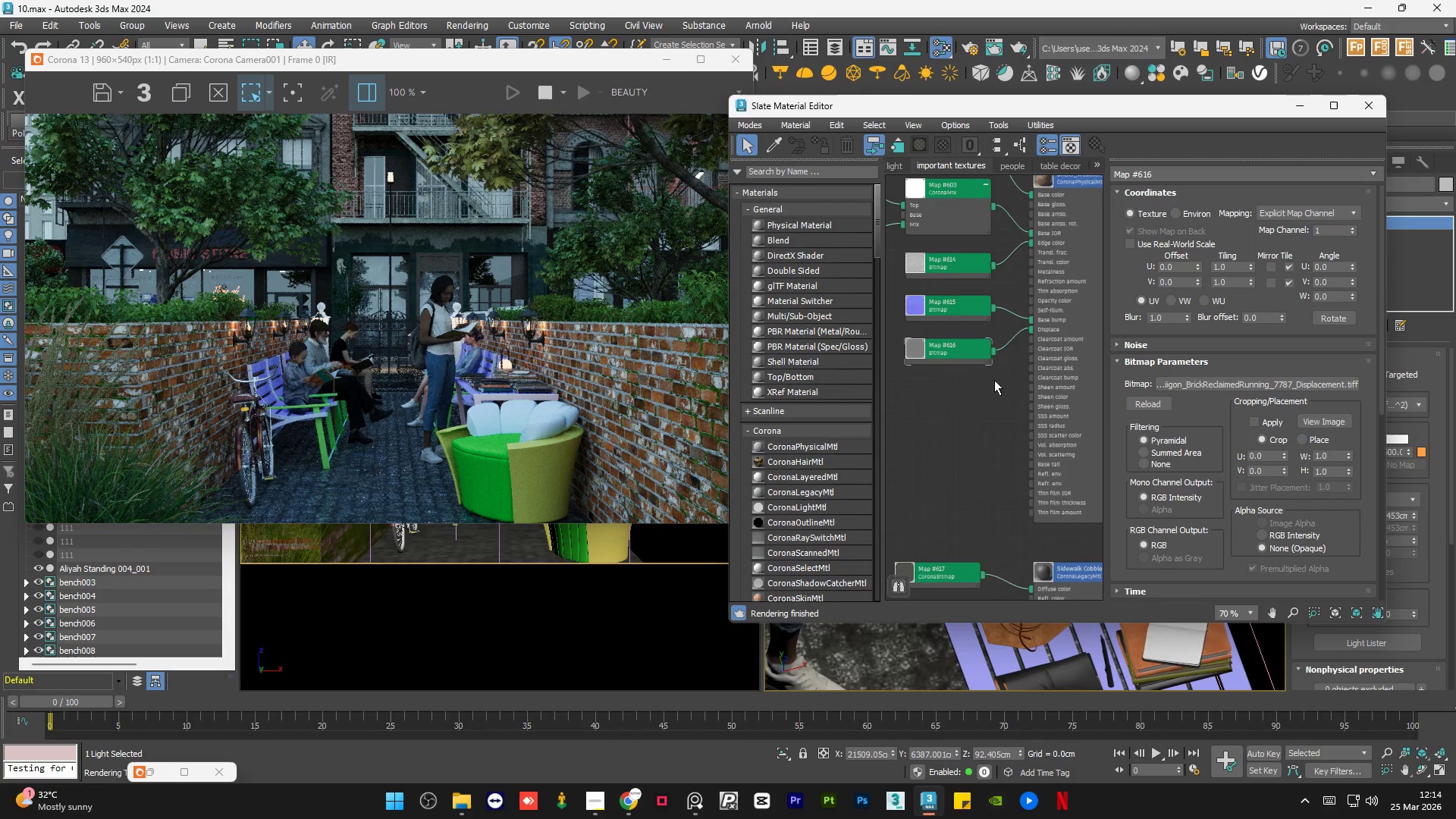 
scroll: coordinate [993, 384], scroll_direction: down, amount: 1.0
 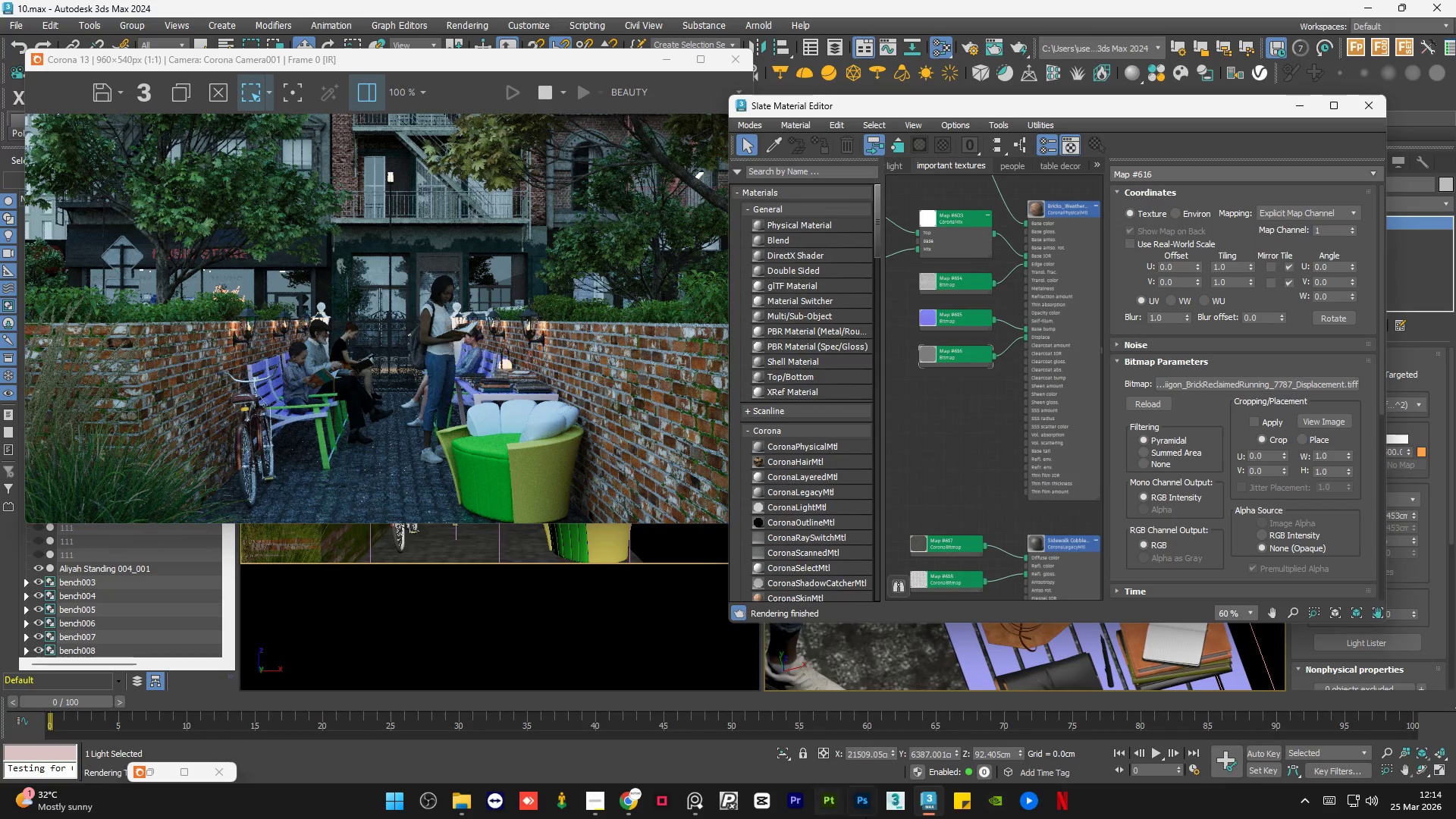 
left_click([873, 813])
 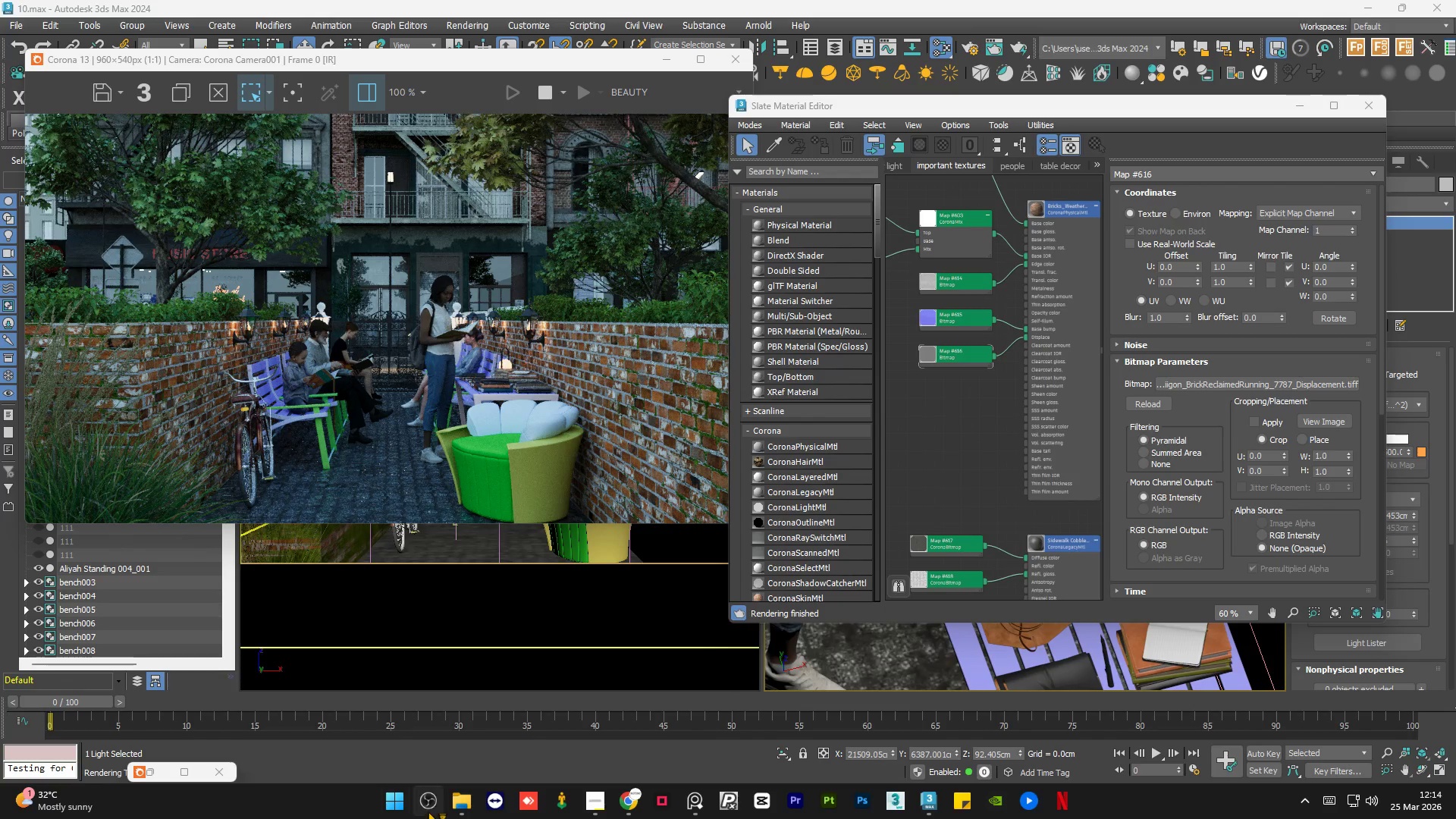 
left_click([463, 804])
 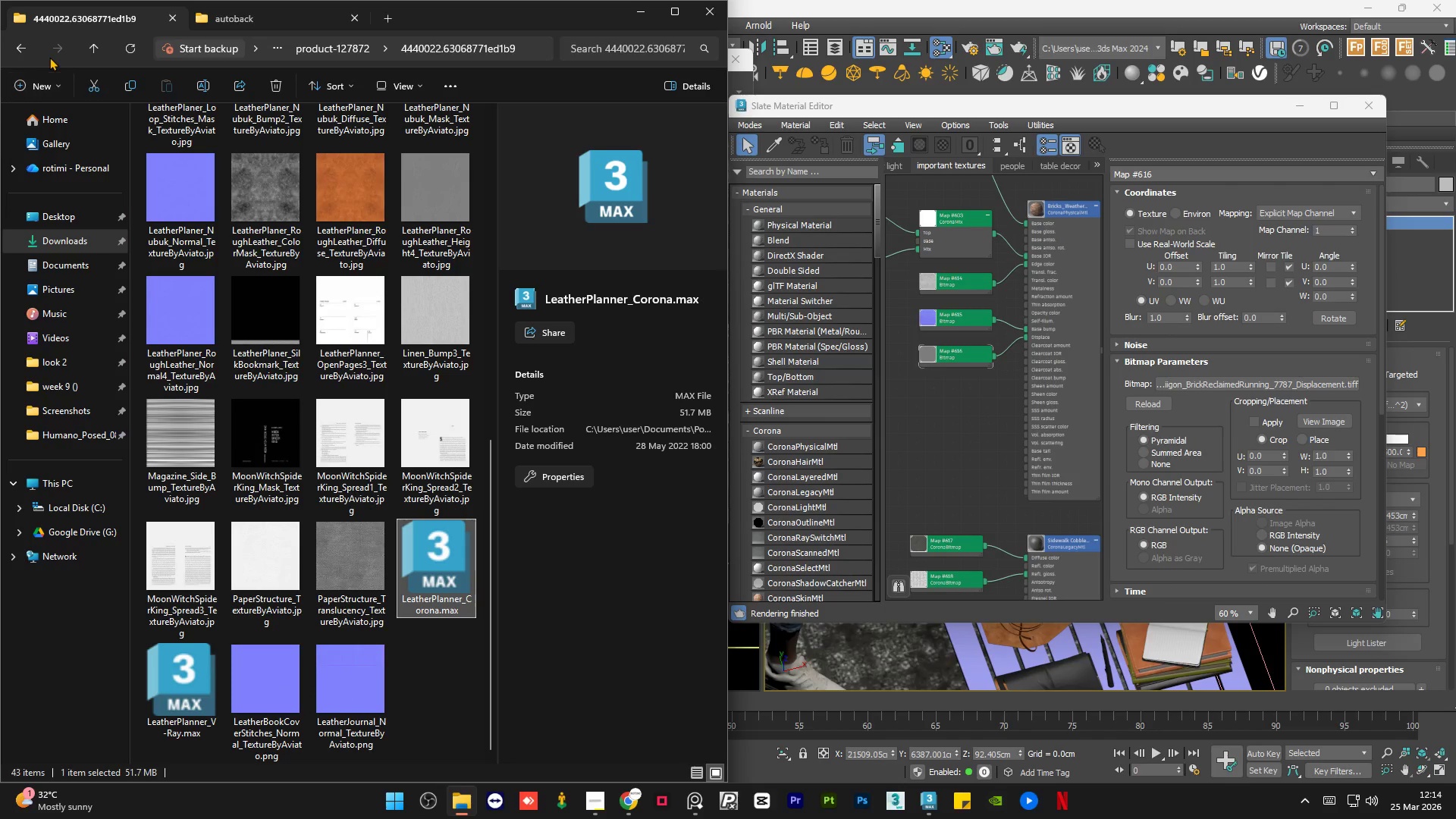 
left_click([24, 51])
 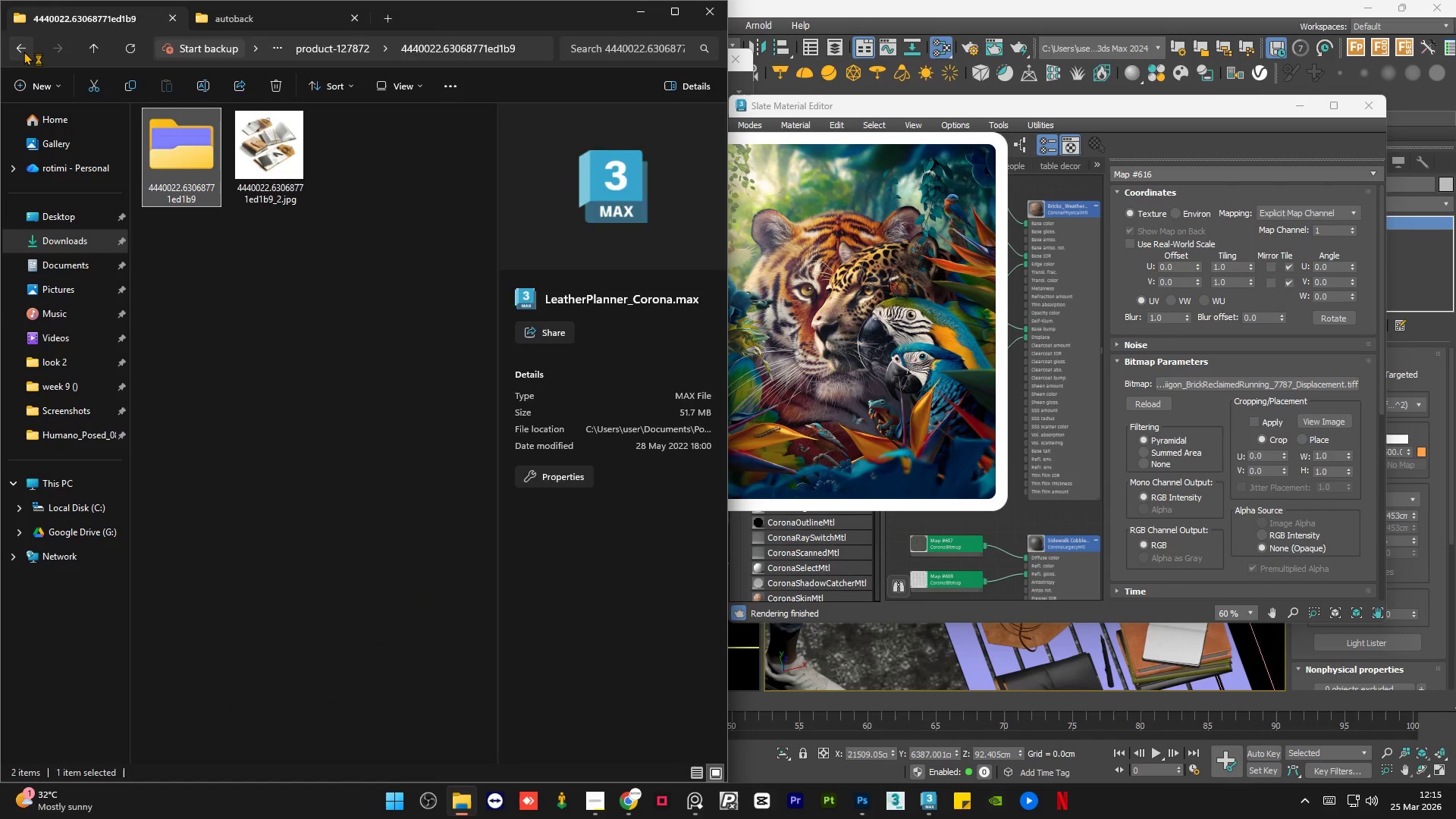 
left_click([24, 51])
 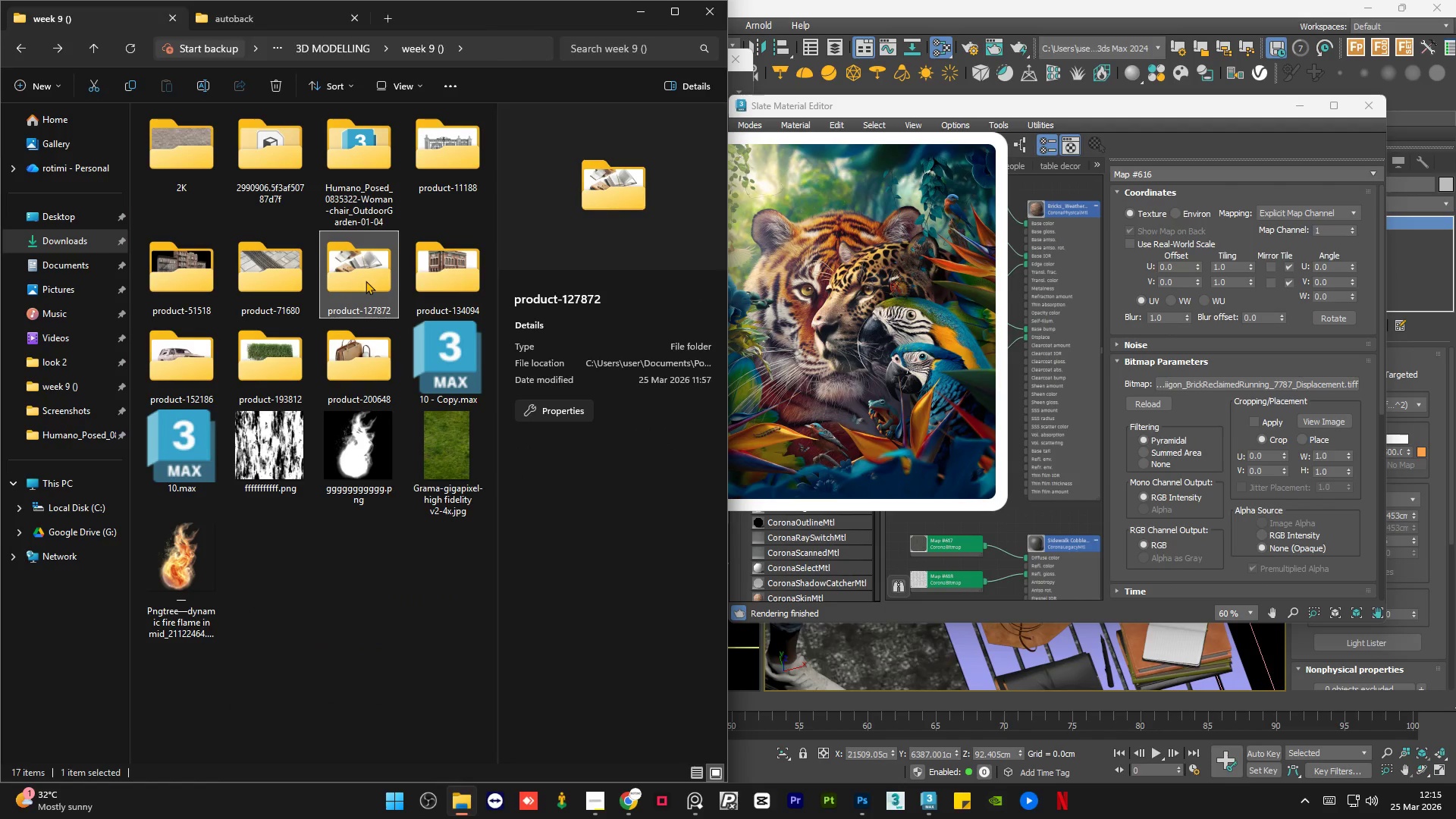 
double_click([366, 281])
 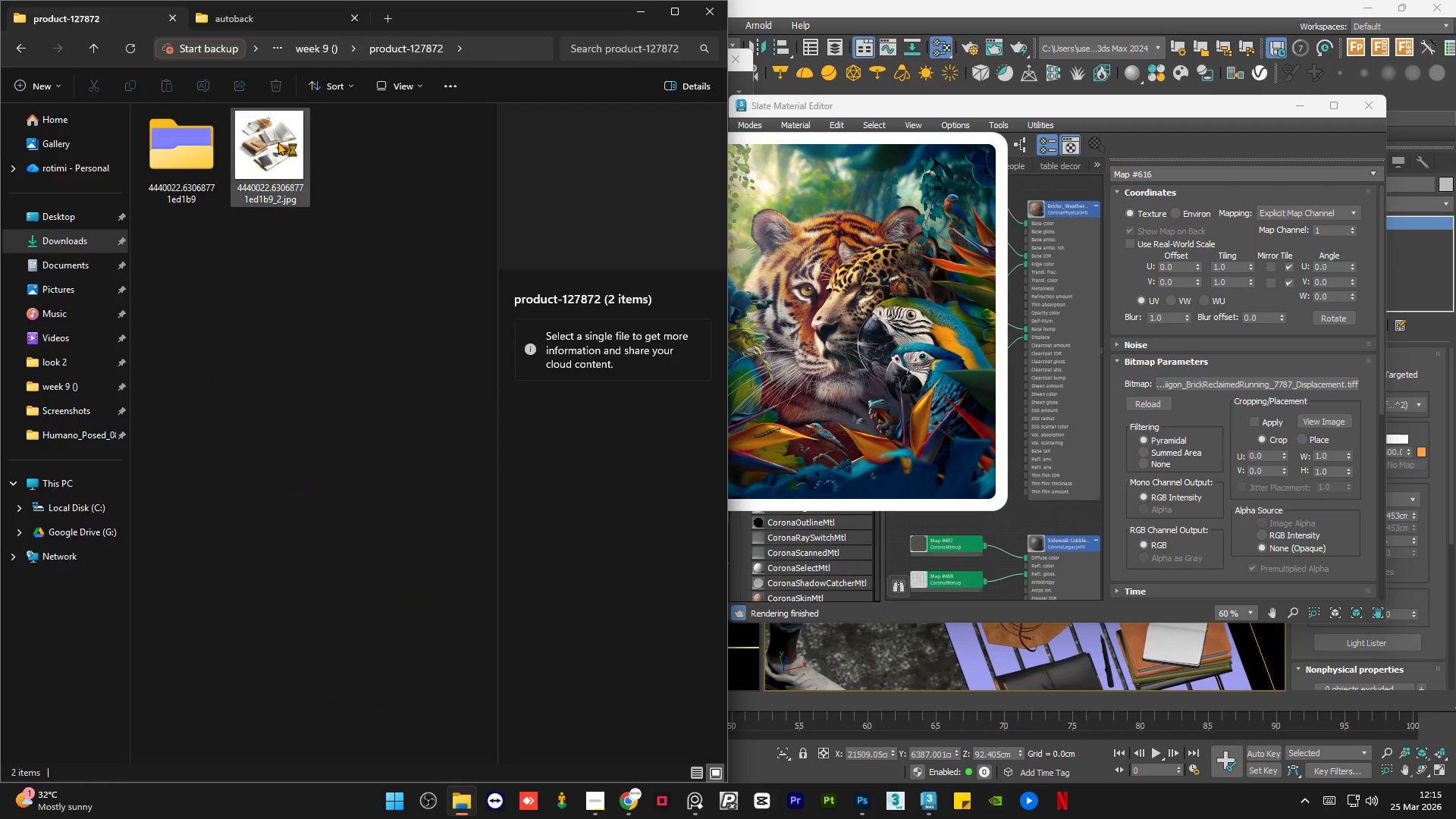 
left_click([278, 141])
 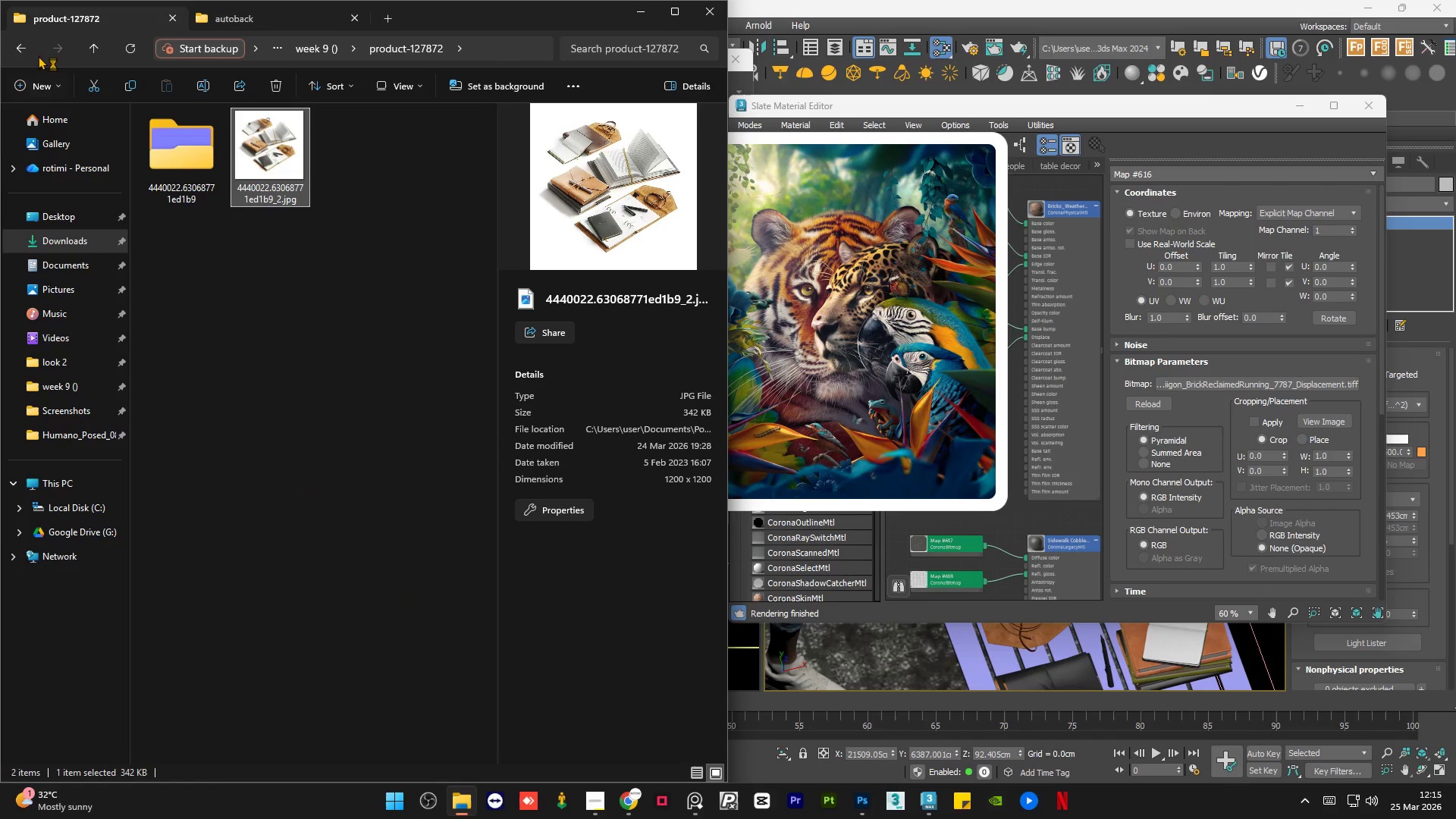 
left_click([25, 47])
 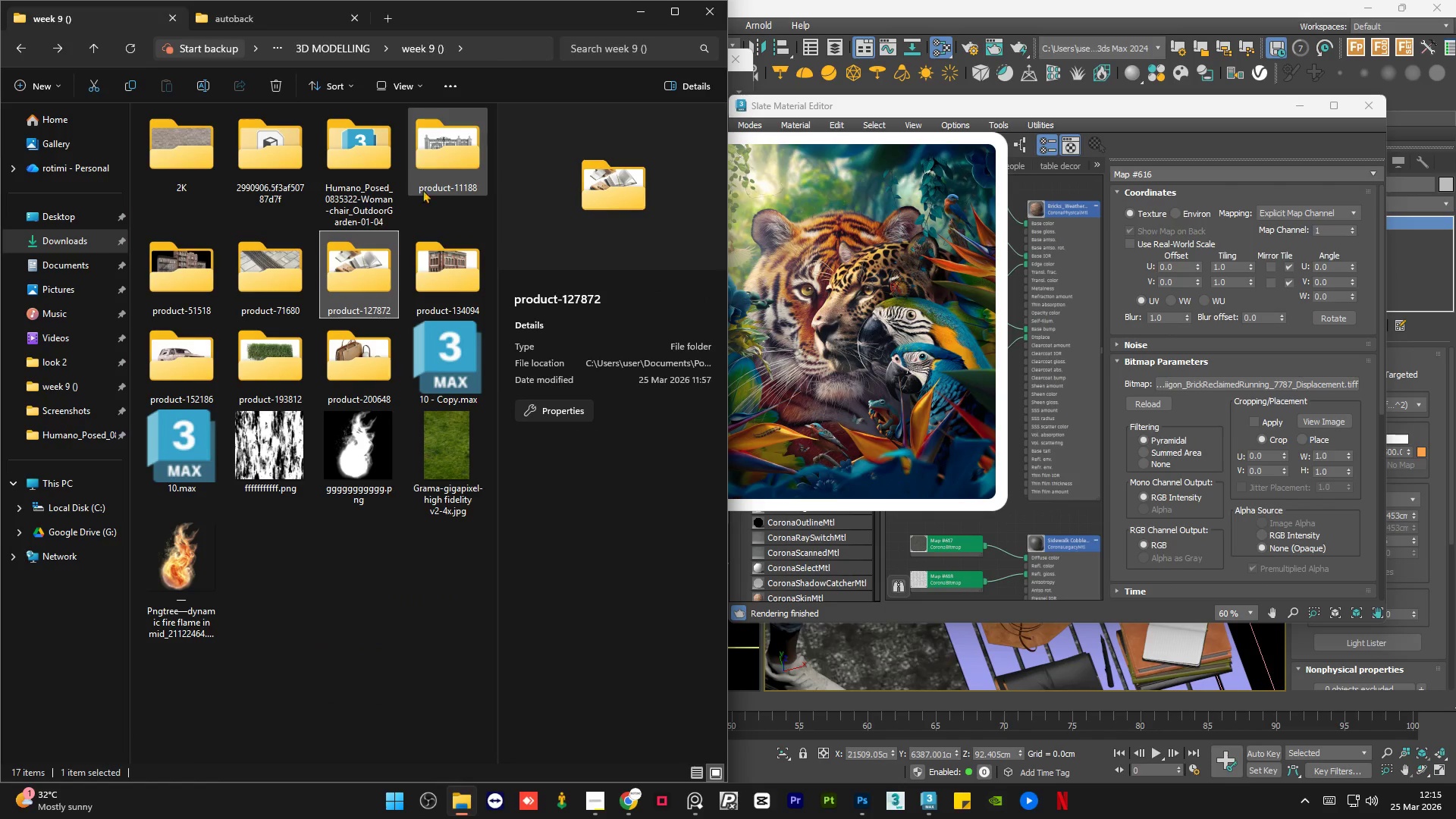 
double_click([448, 262])
 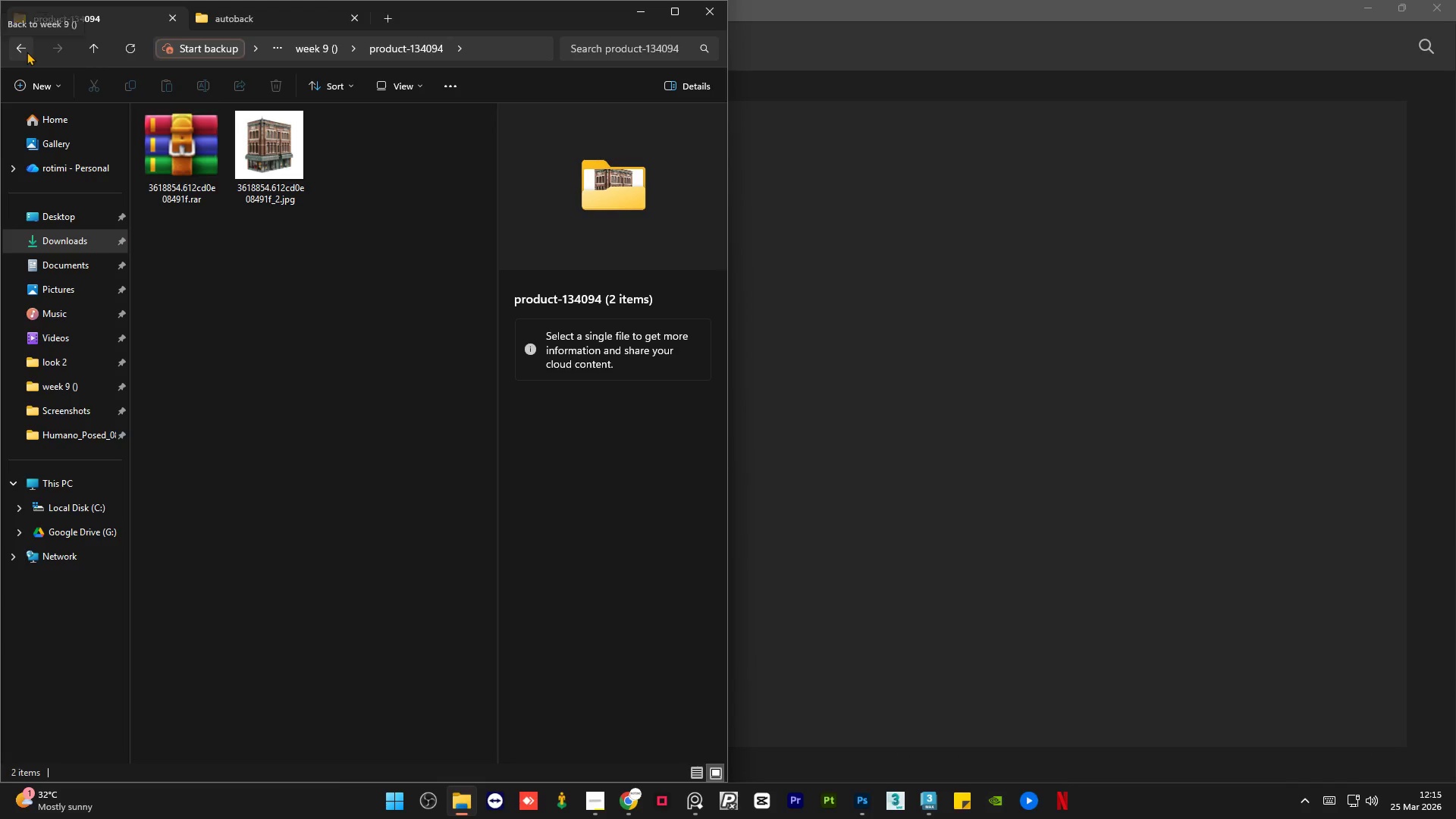 
left_click([286, 160])
 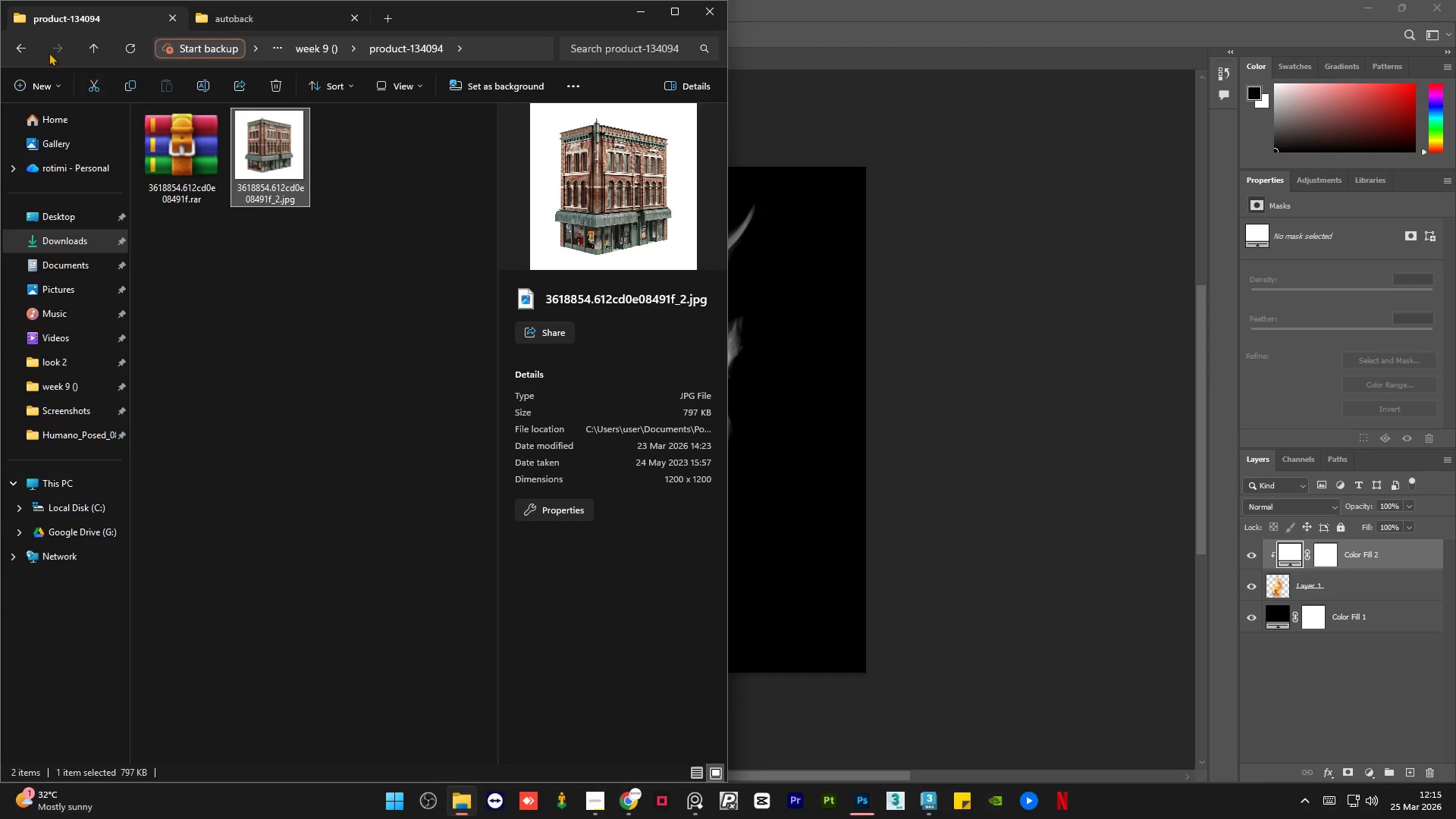 
left_click([25, 46])
 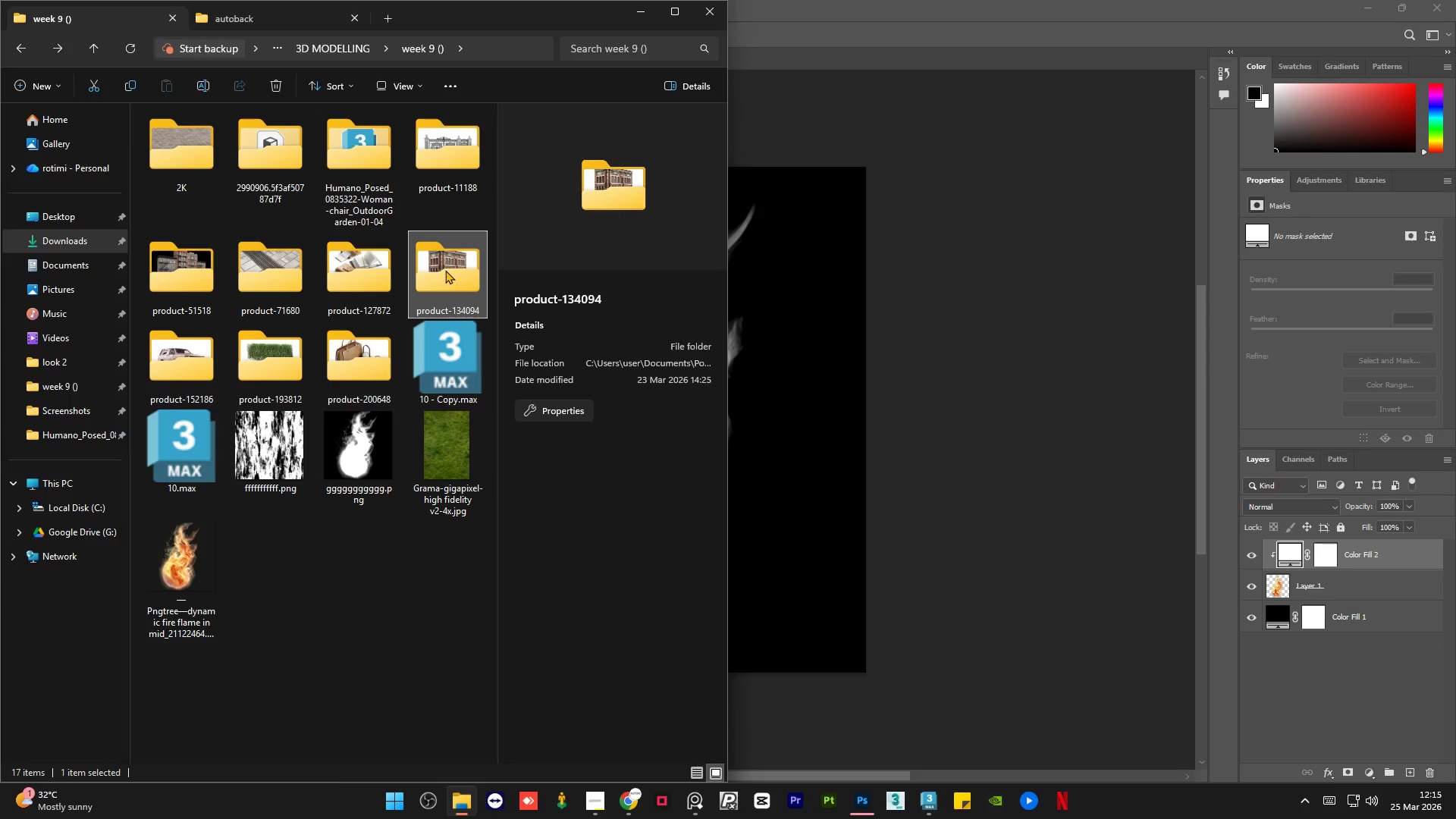 
key(Delete)
 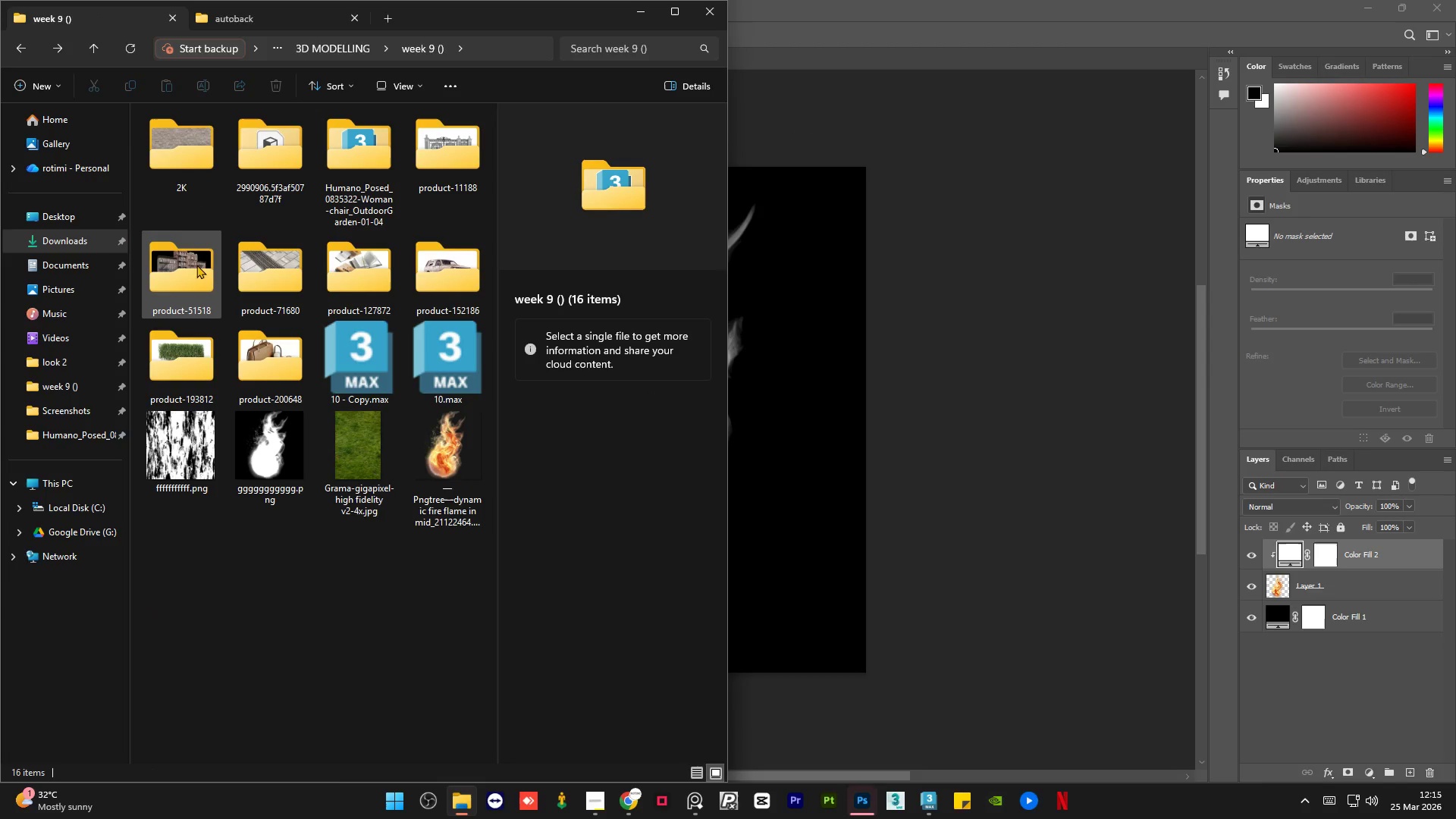 
left_click([158, 278])
 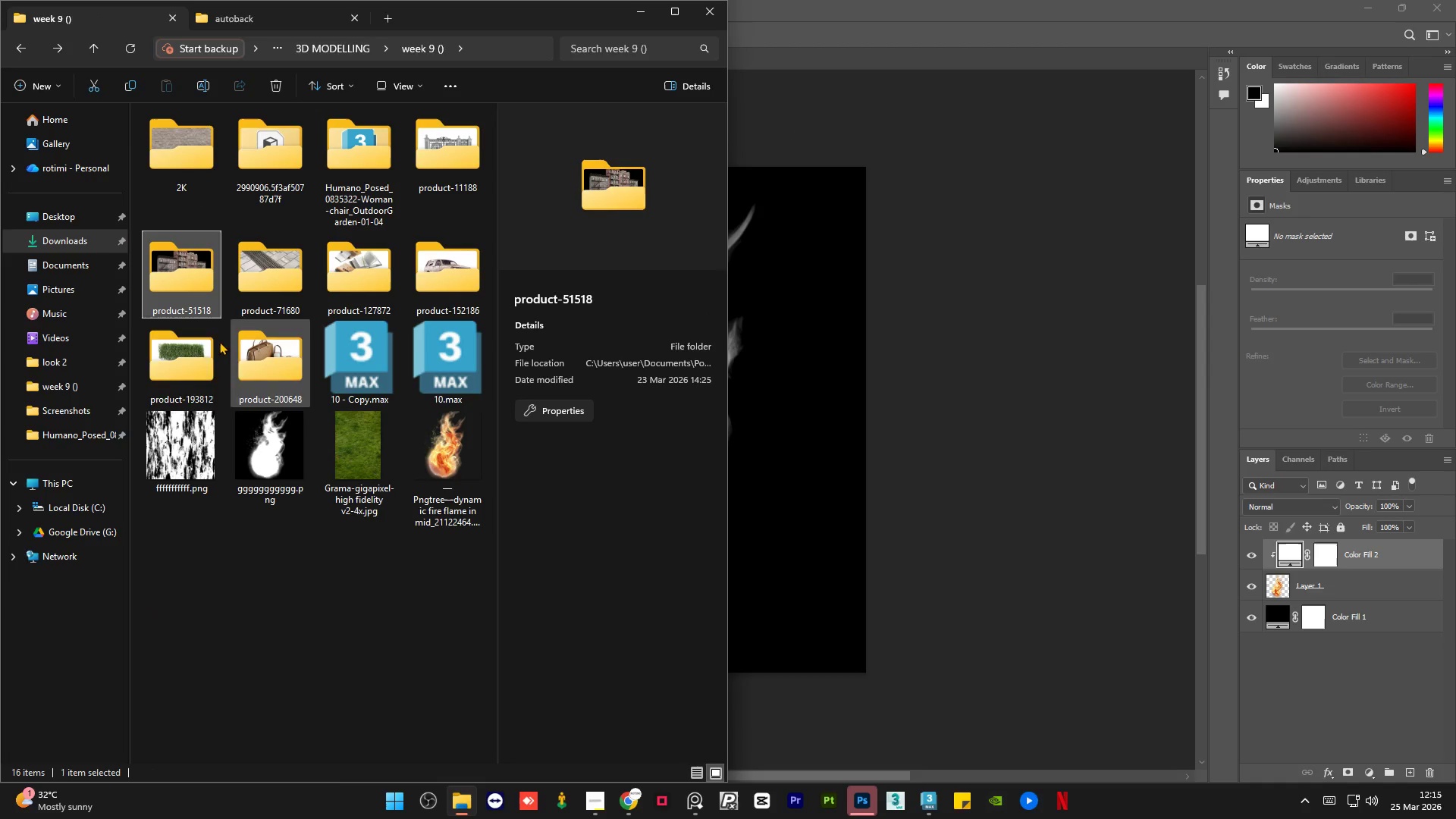 
left_click([196, 350])
 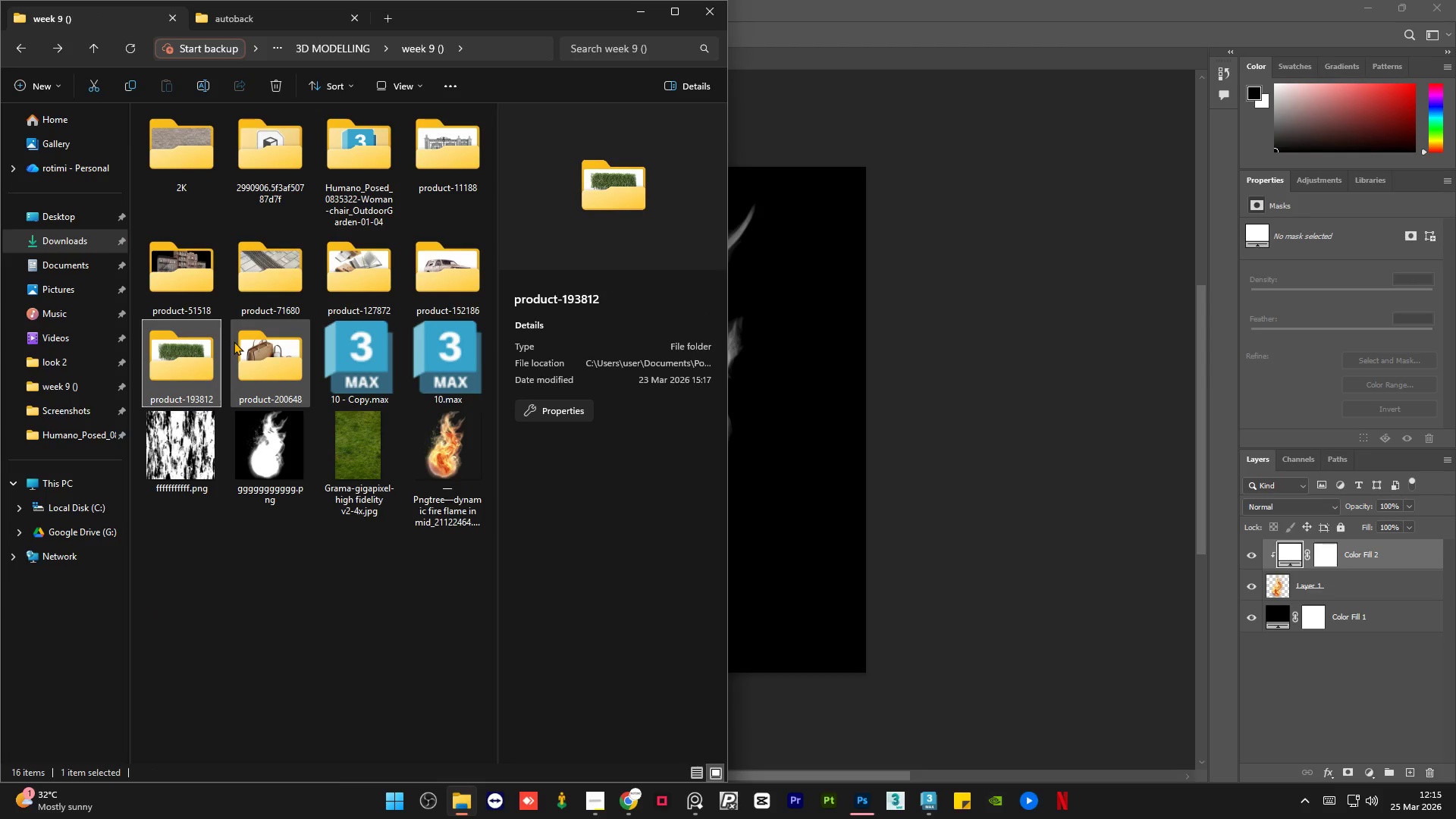 
left_click([234, 341])
 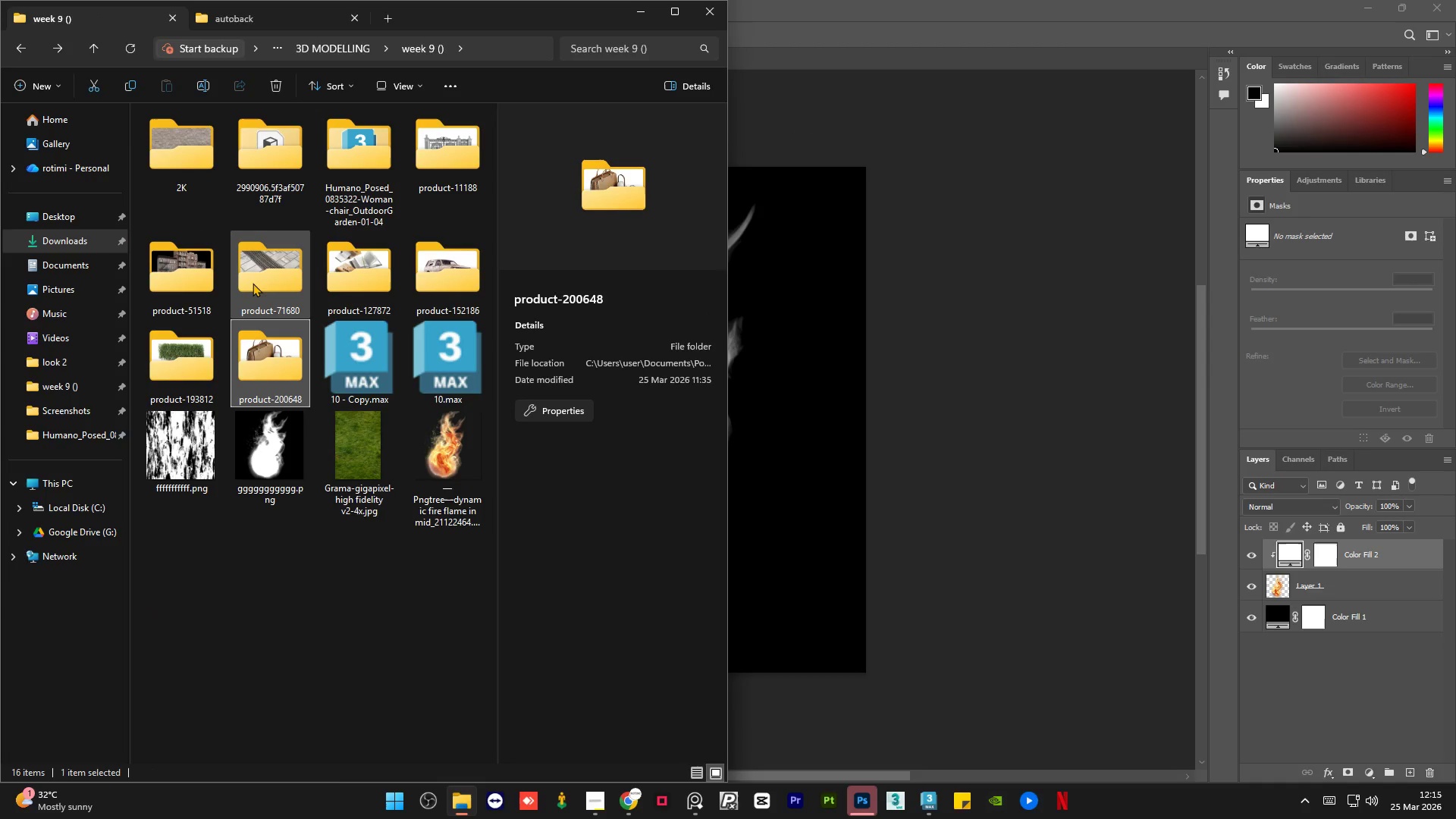 
left_click([253, 283])
 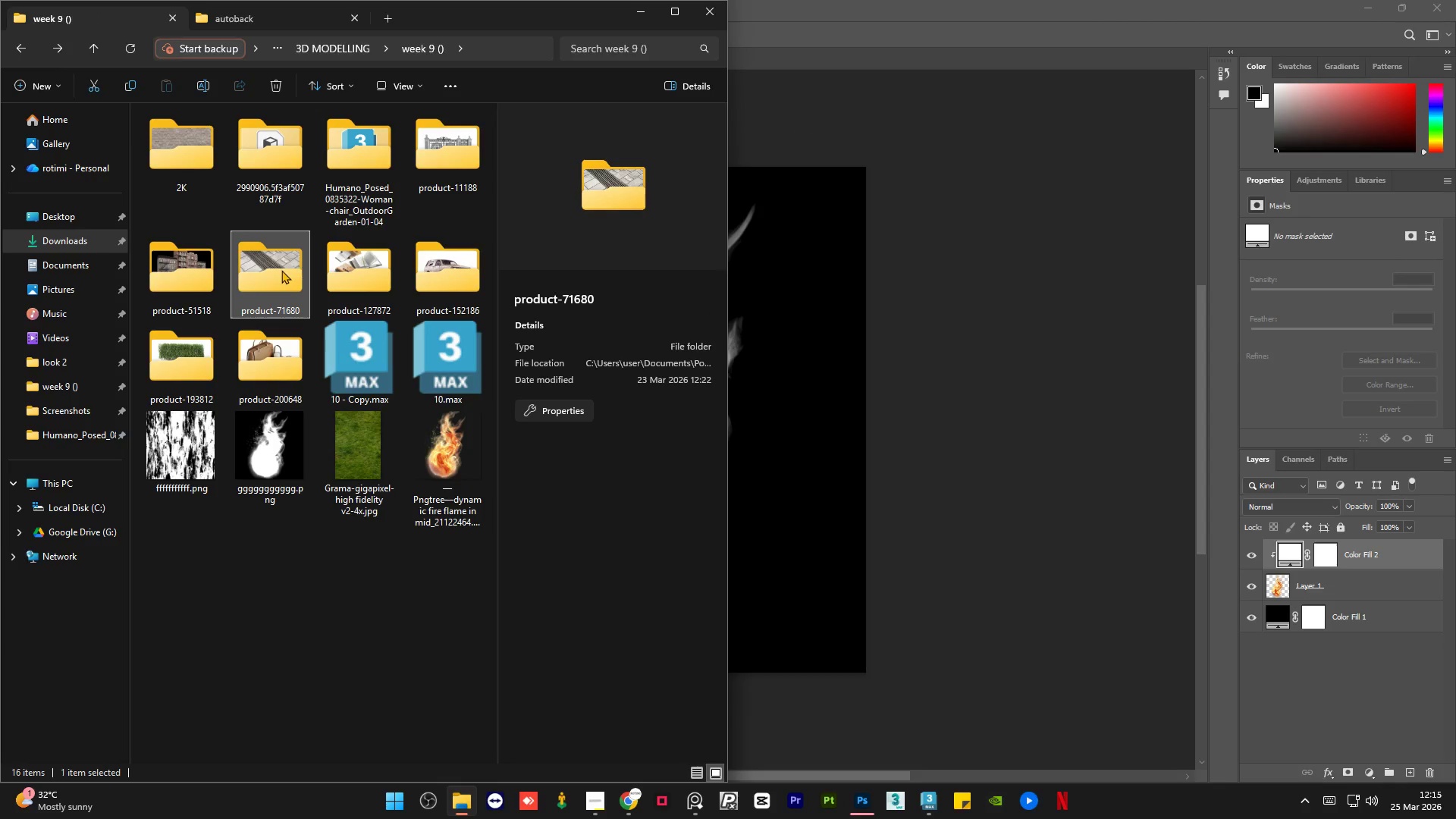 
double_click([281, 270])
 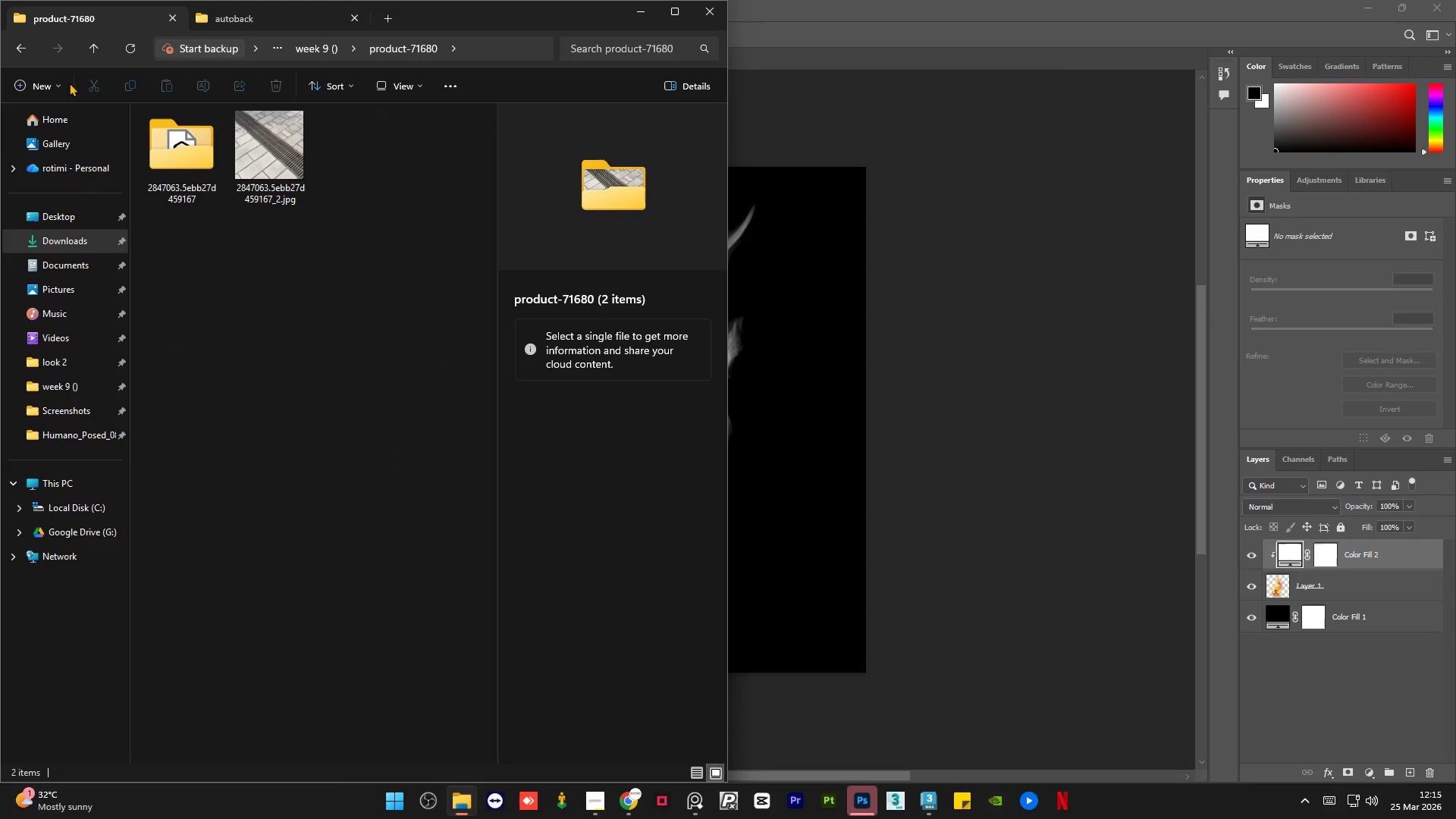 
left_click([30, 48])
 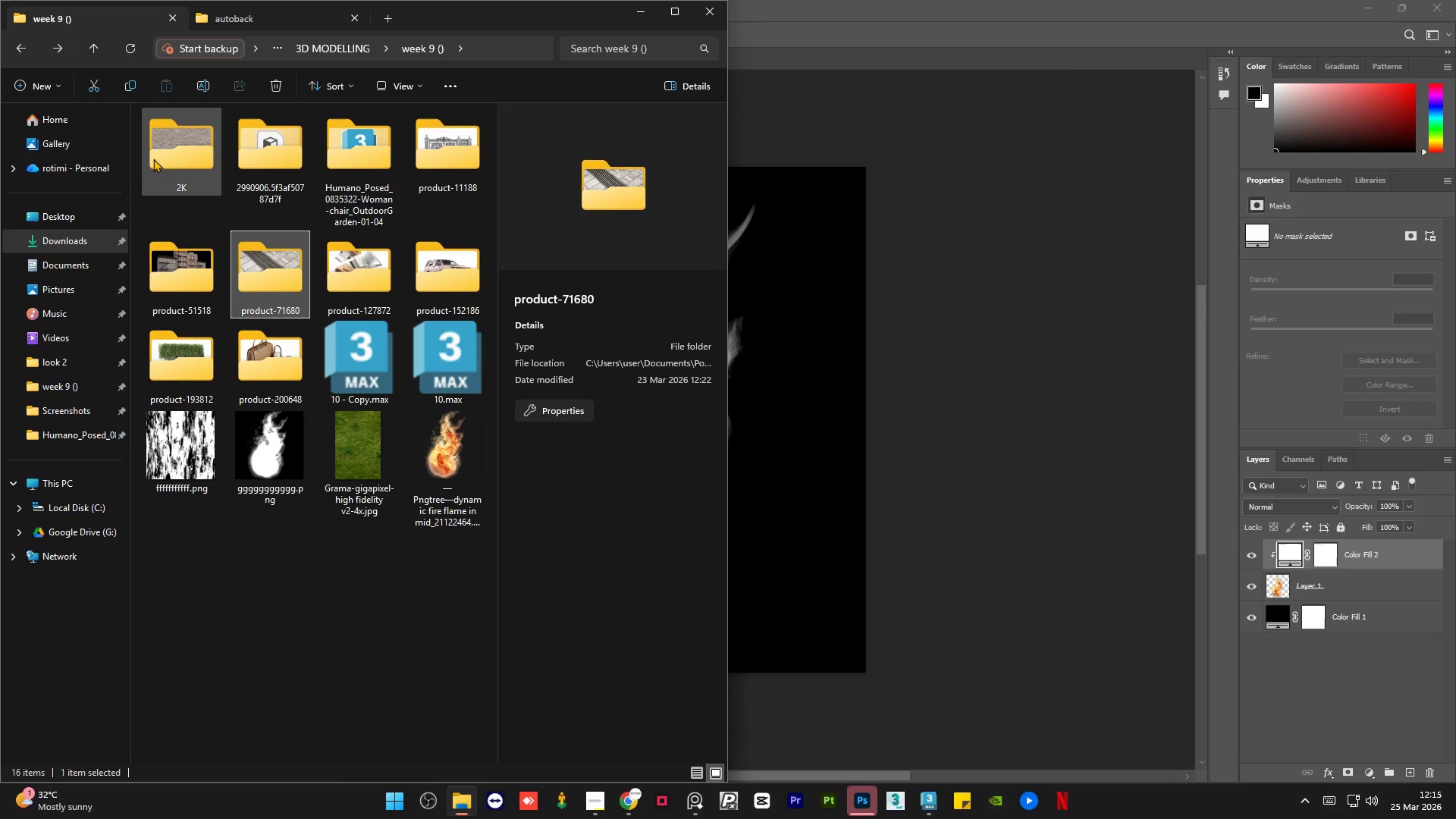 
double_click([153, 158])
 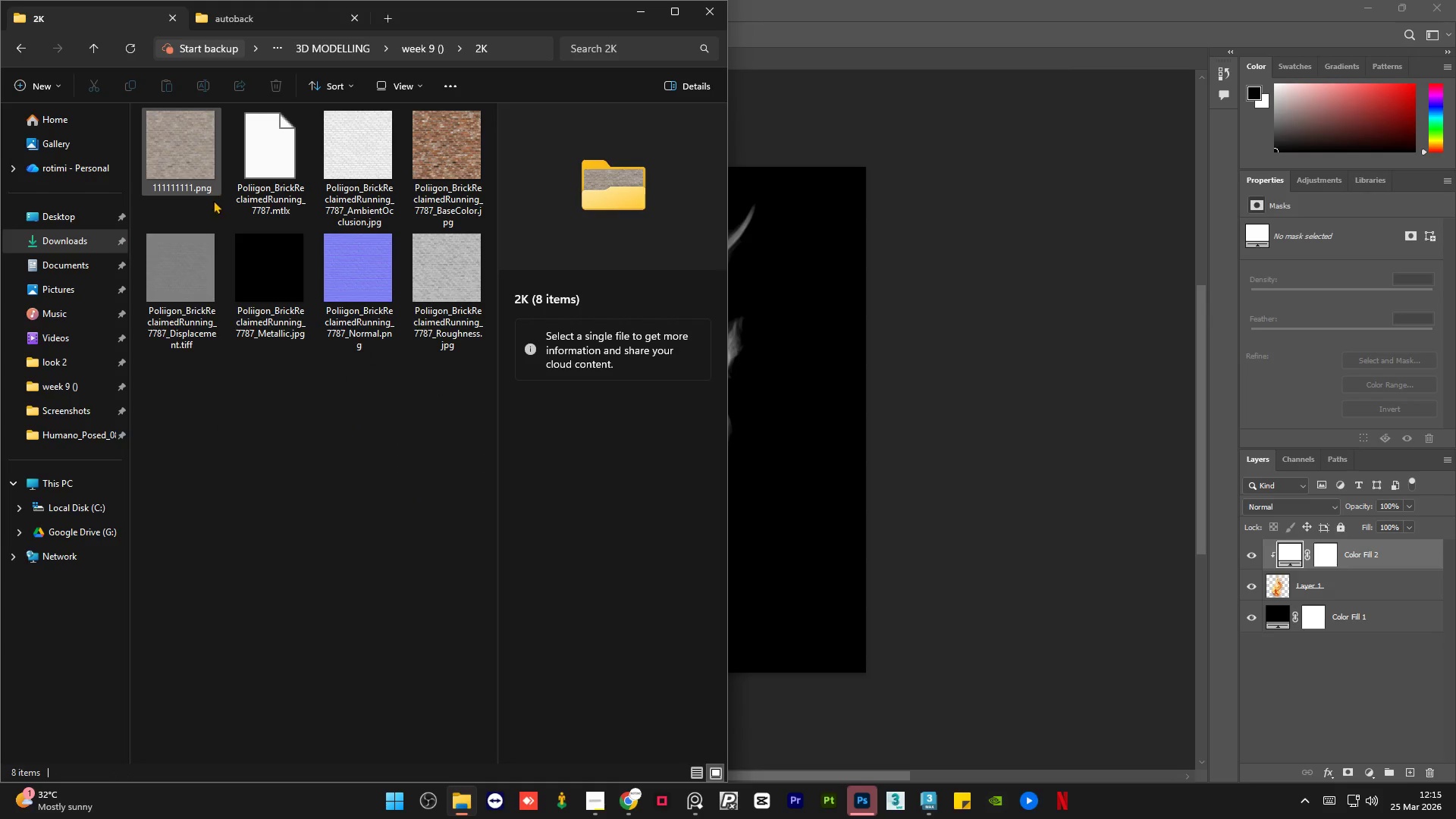 
left_click([187, 253])
 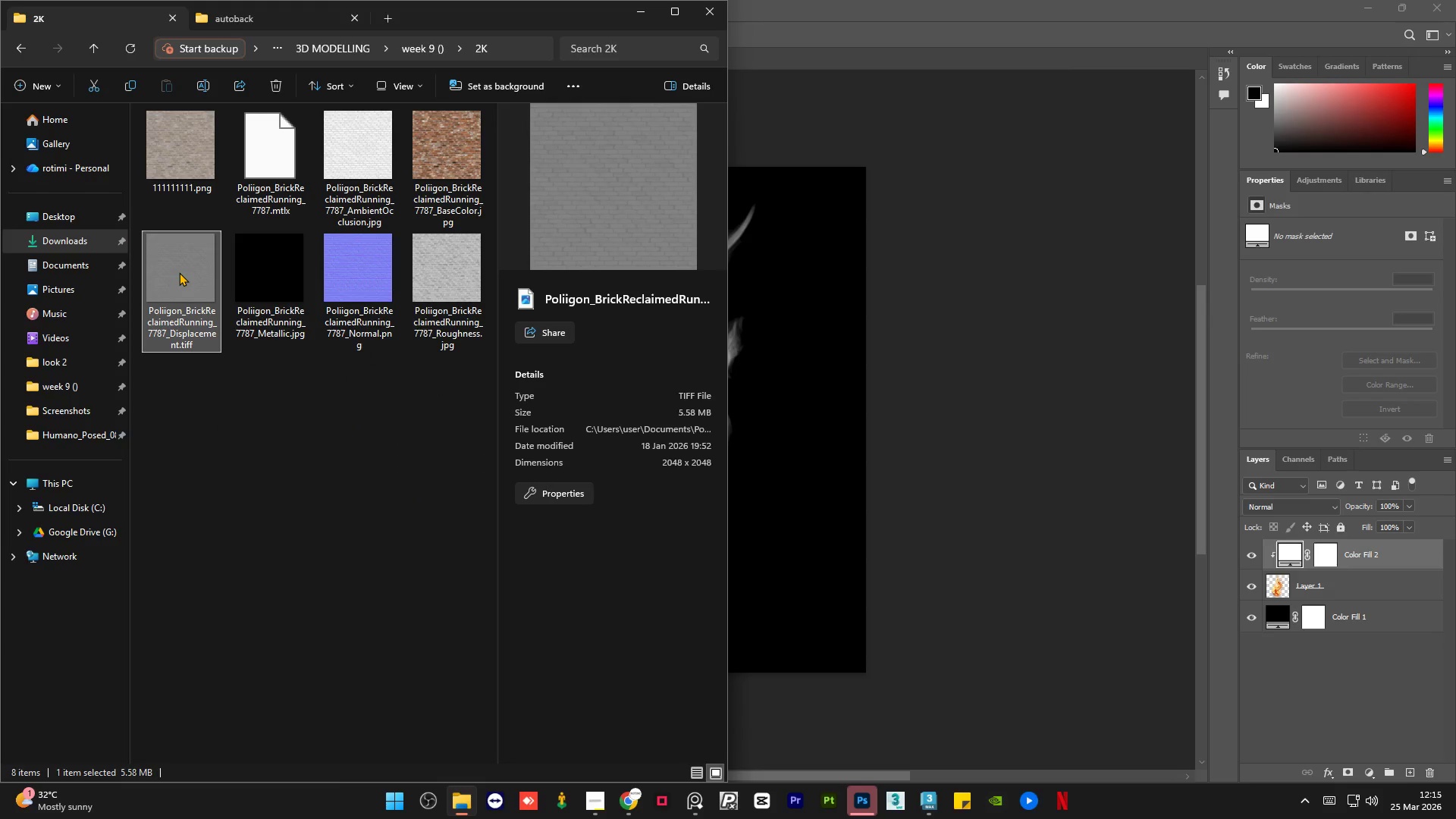 
left_click_drag(start_coordinate=[179, 272], to_coordinate=[787, 59])
 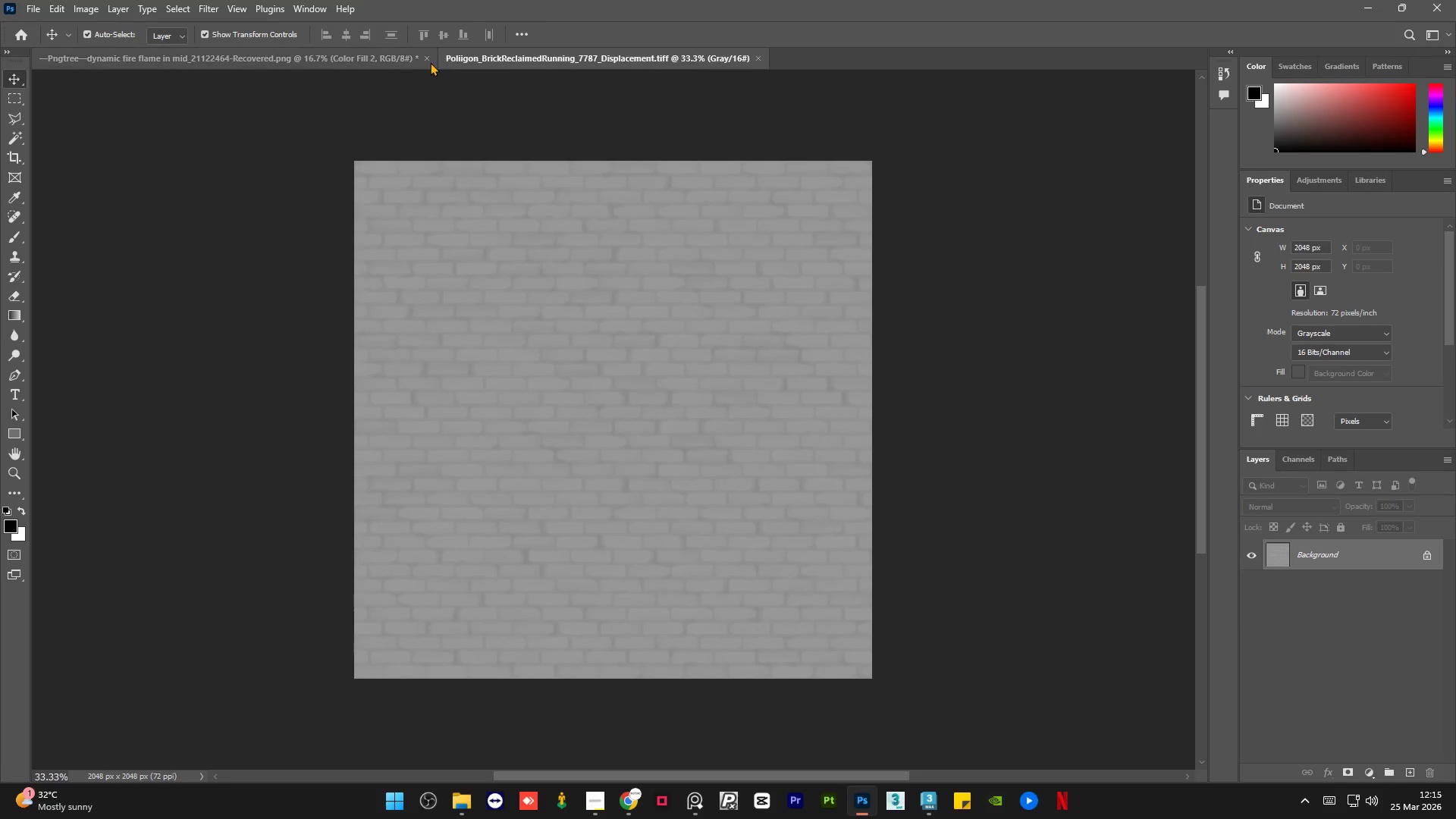 
left_click([423, 57])
 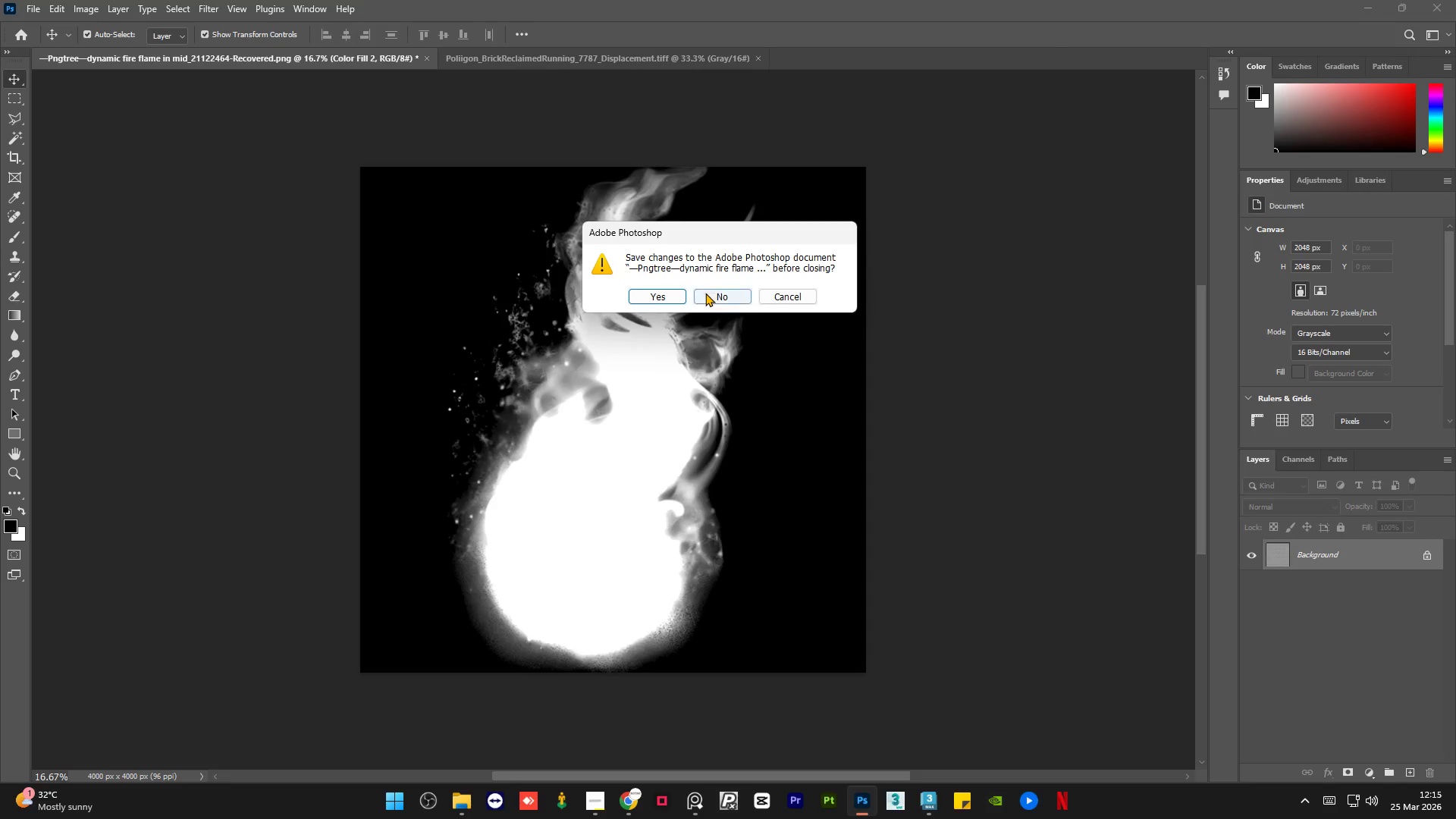 
left_click([706, 293])
 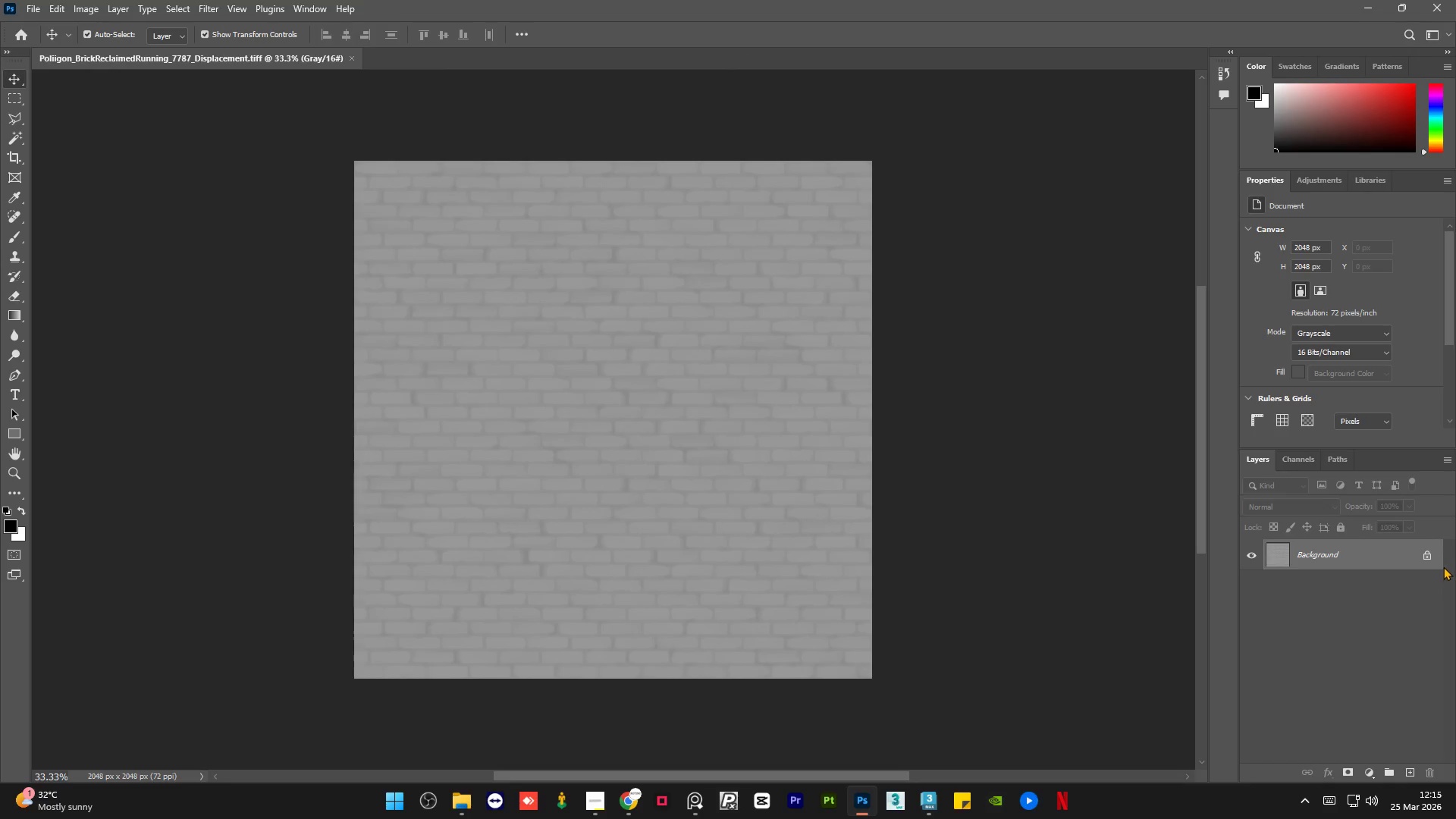 
left_click([1429, 557])
 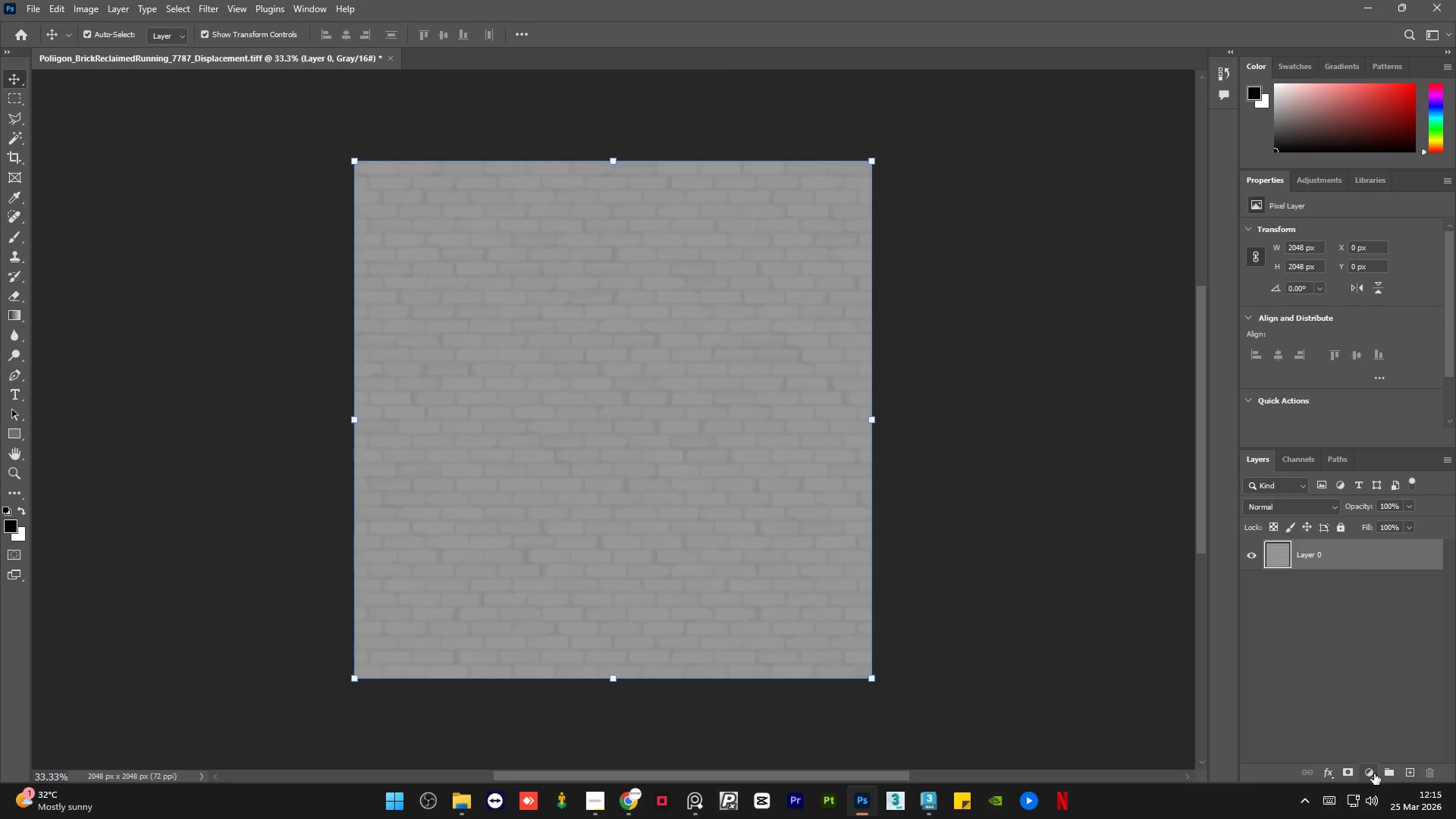 
left_click([1374, 774])
 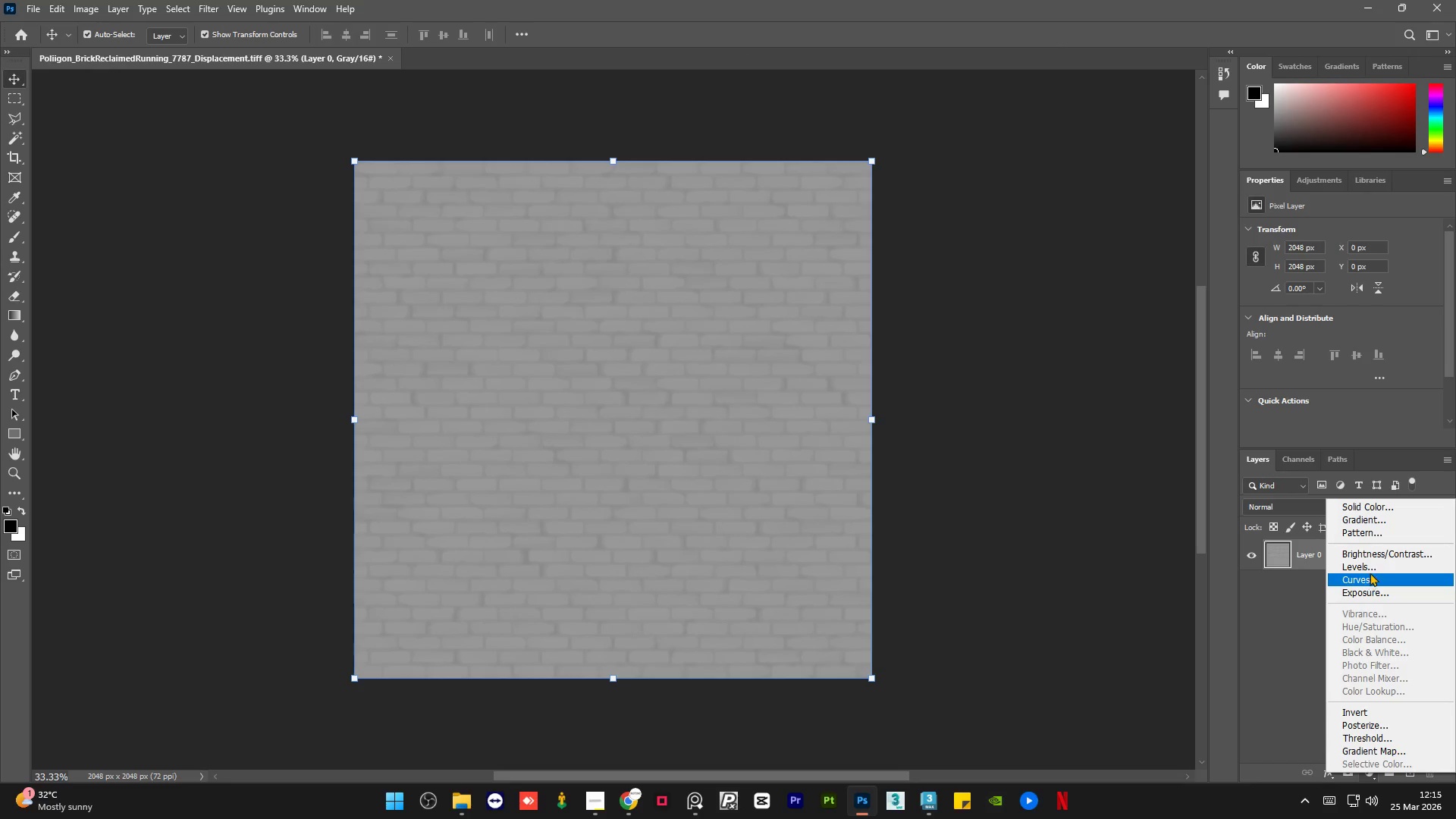 
left_click([1370, 570])
 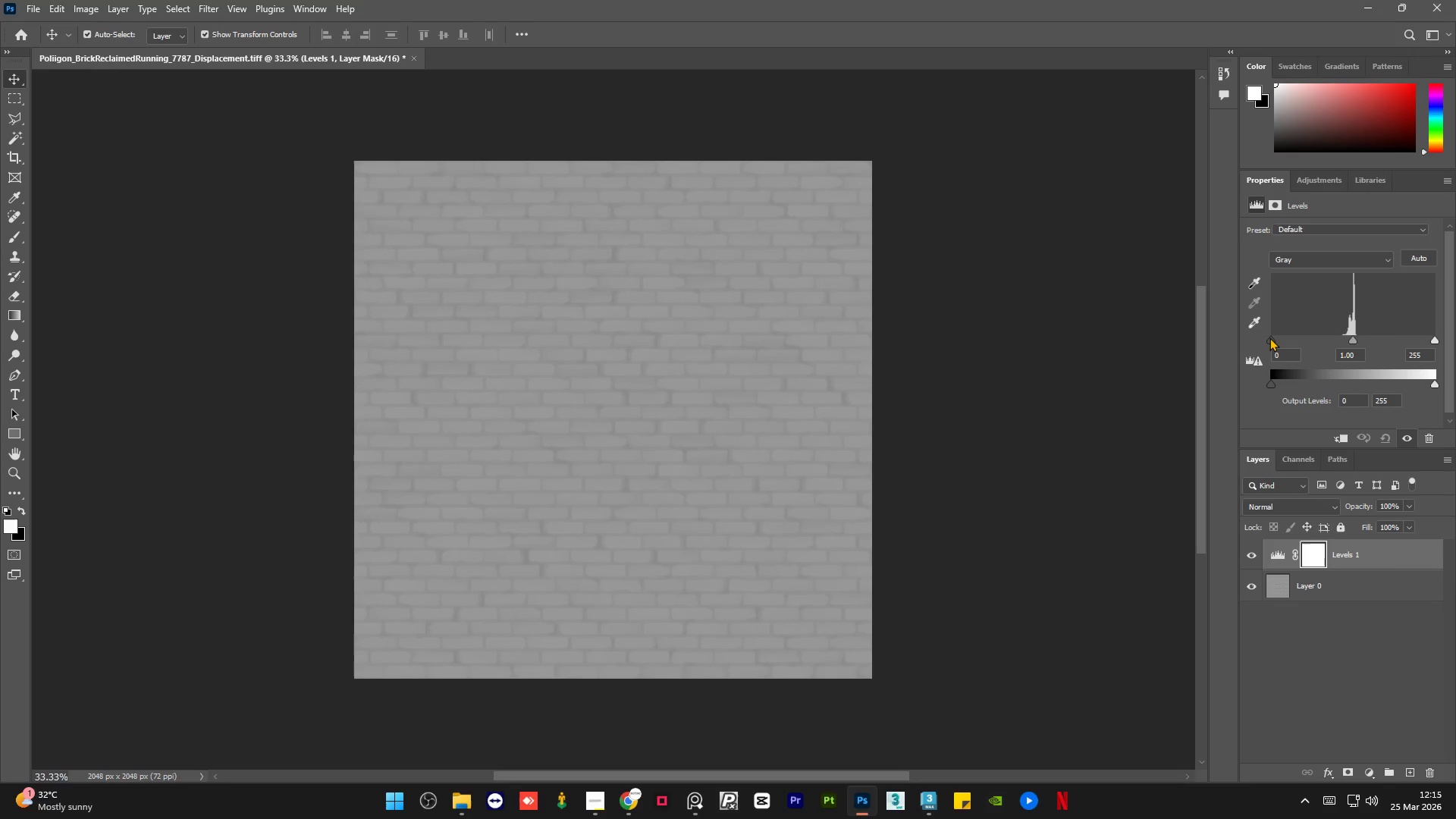 
left_click_drag(start_coordinate=[1269, 337], to_coordinate=[1330, 340])
 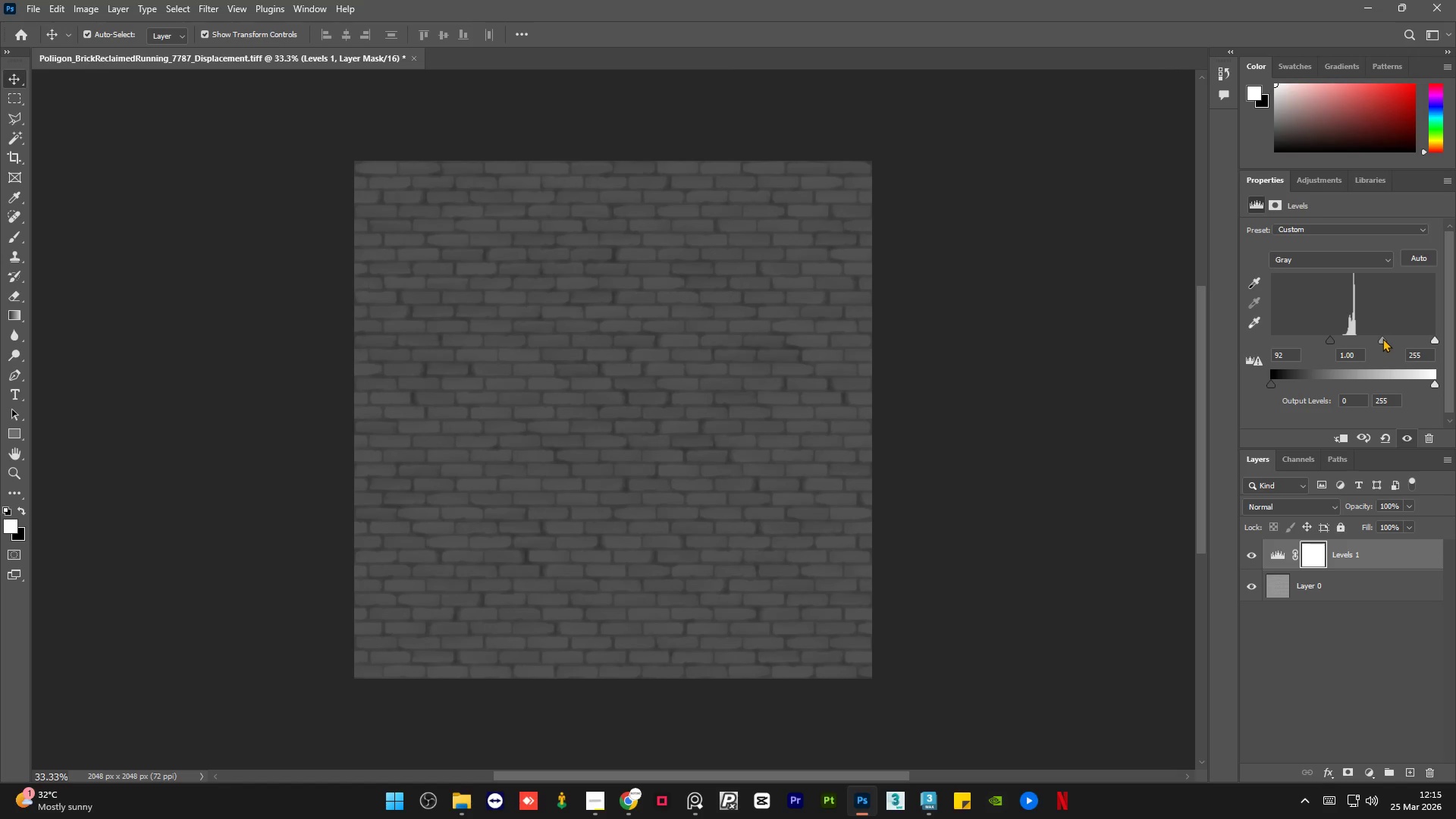 
left_click_drag(start_coordinate=[1381, 338], to_coordinate=[1388, 337])
 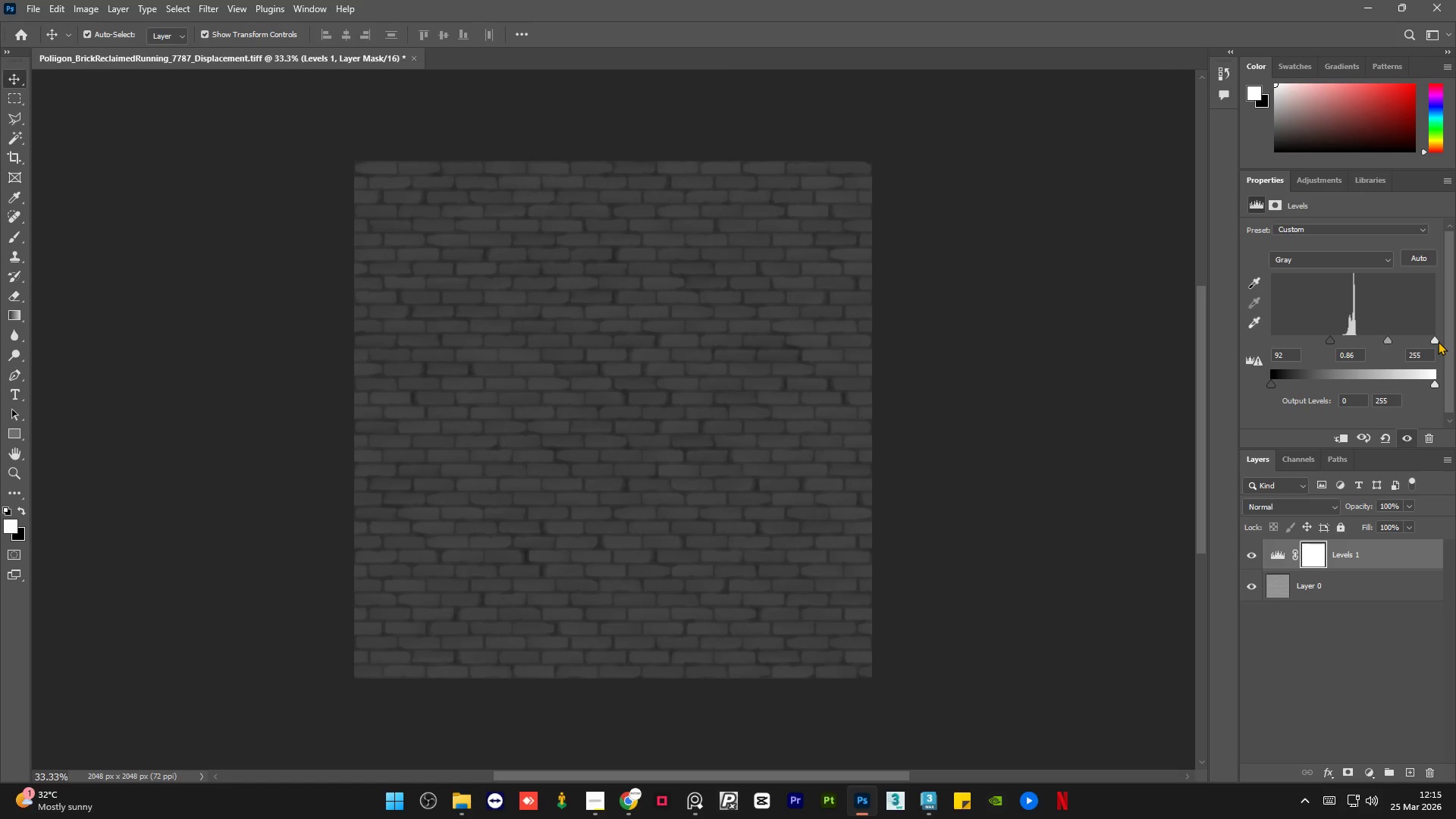 
left_click_drag(start_coordinate=[1438, 341], to_coordinate=[1361, 334])
 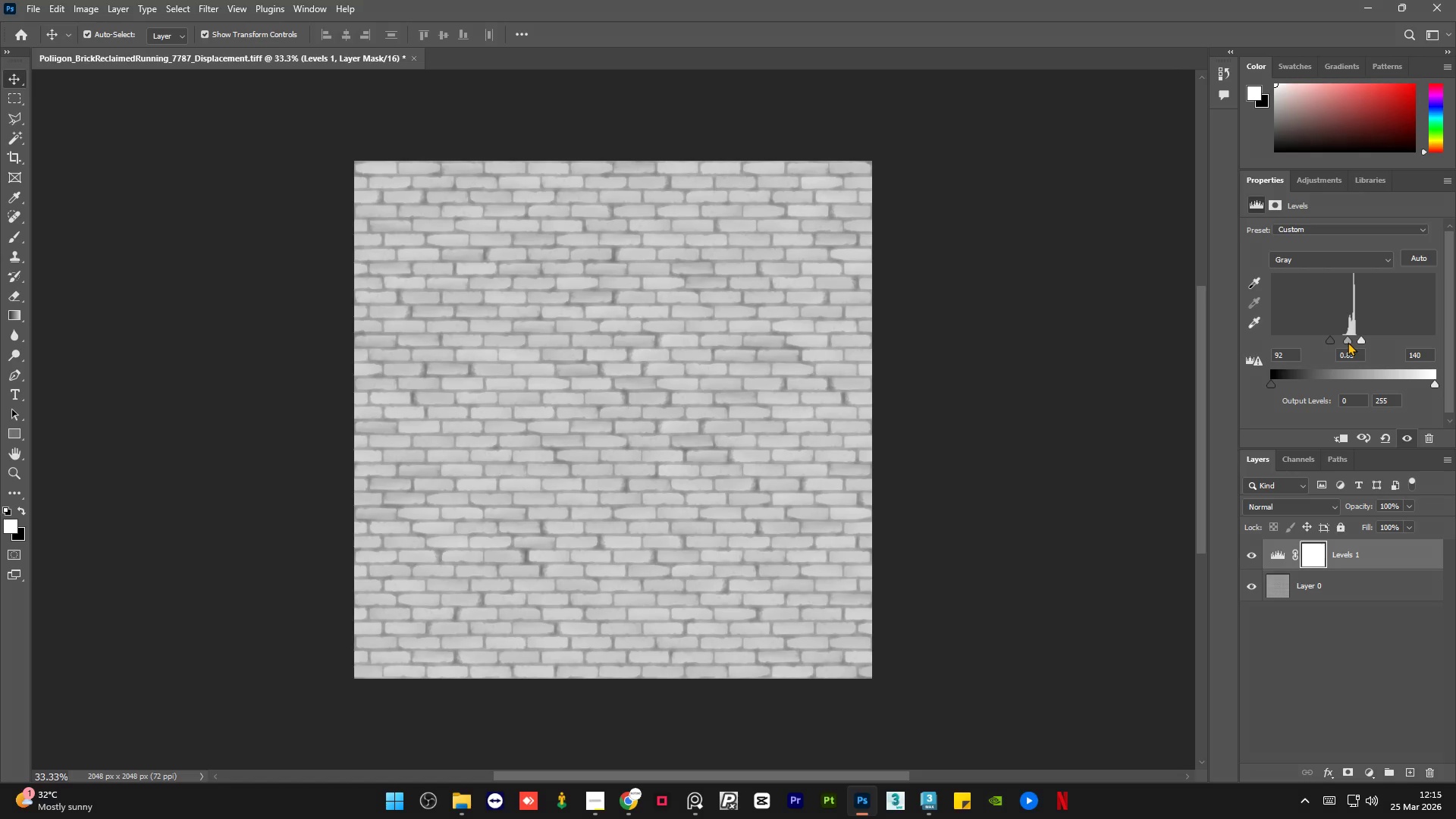 
left_click_drag(start_coordinate=[1332, 343], to_coordinate=[1347, 341])
 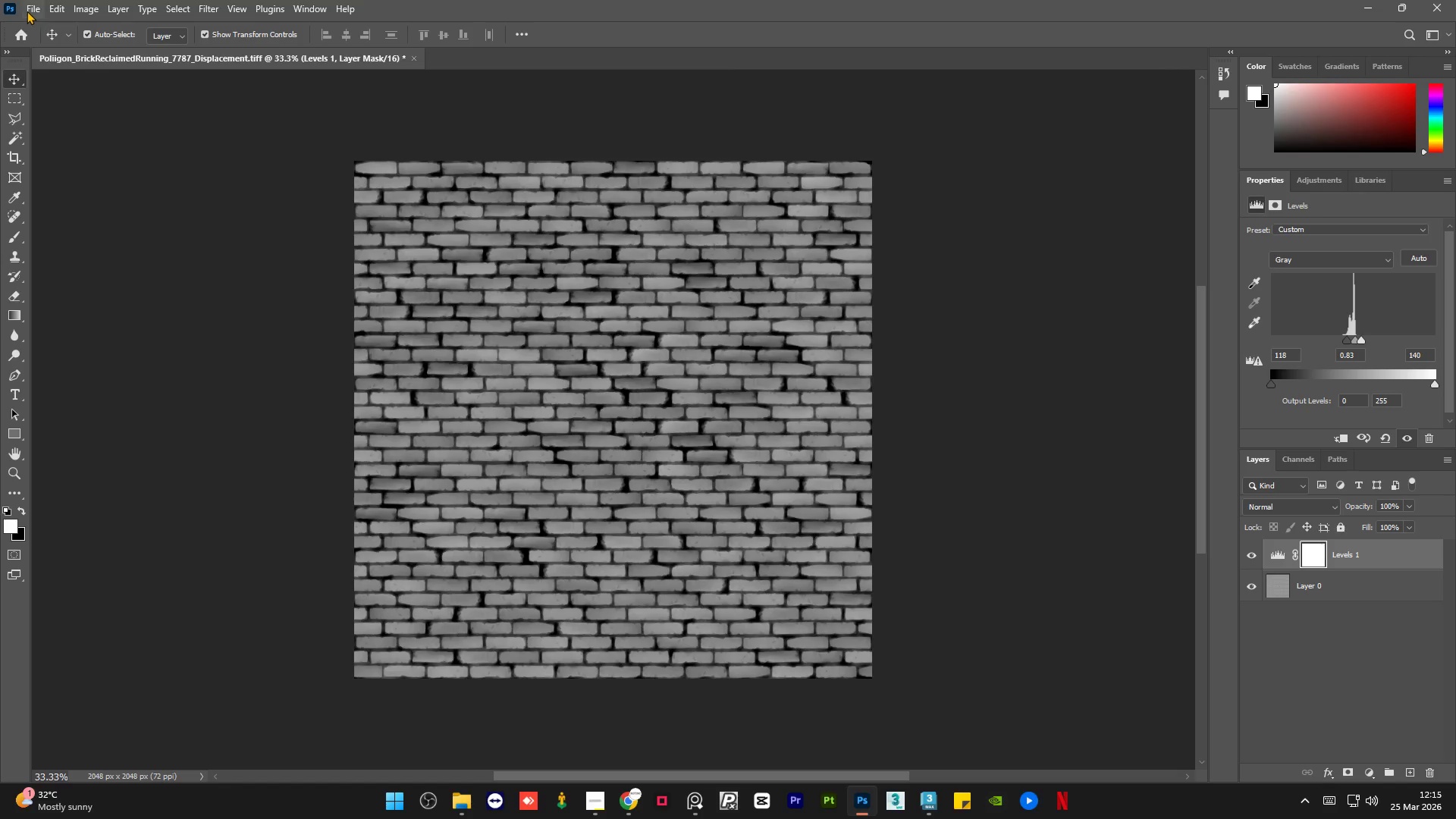 
left_click([28, 8])
 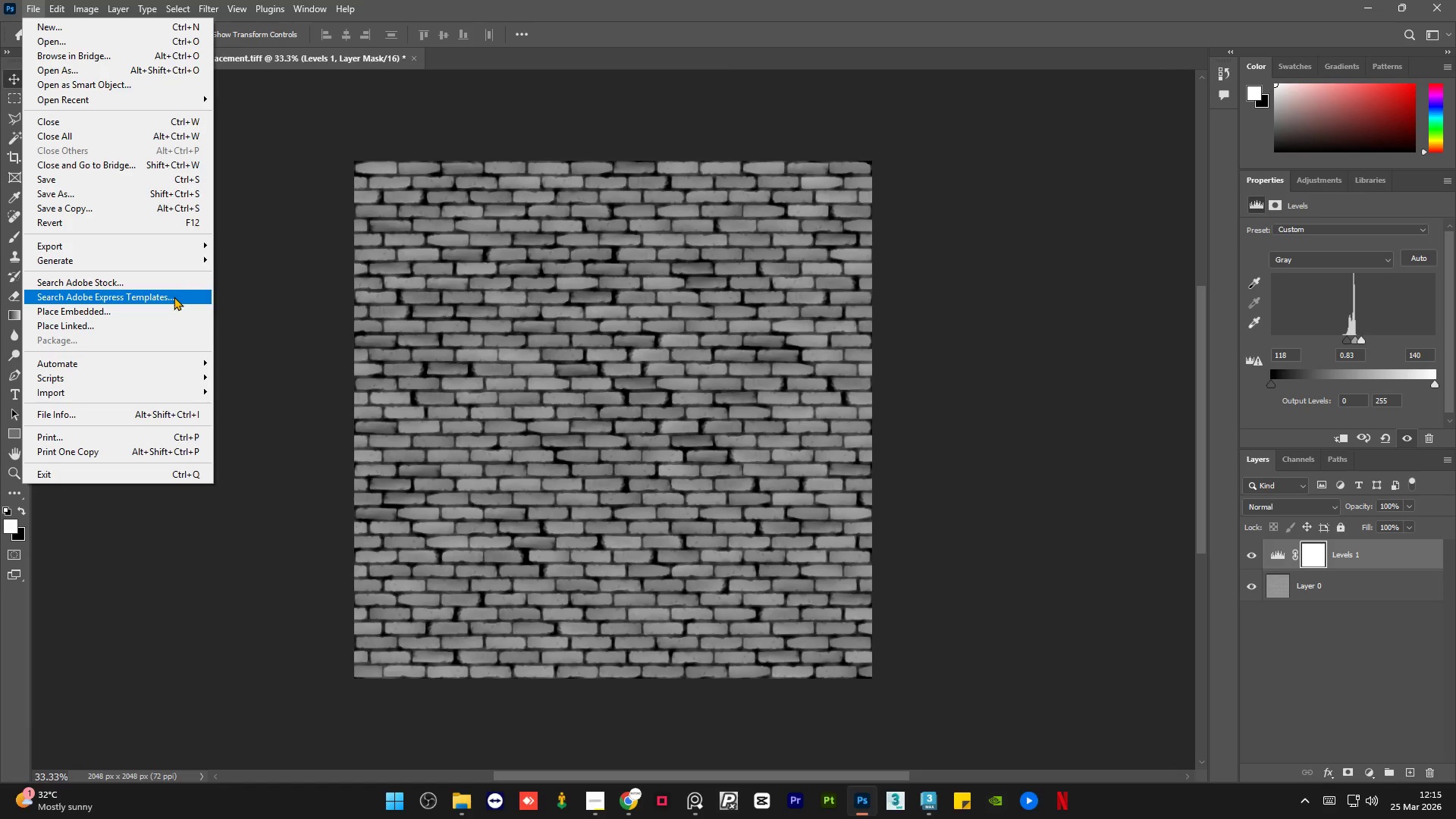 
mouse_move([199, 239])
 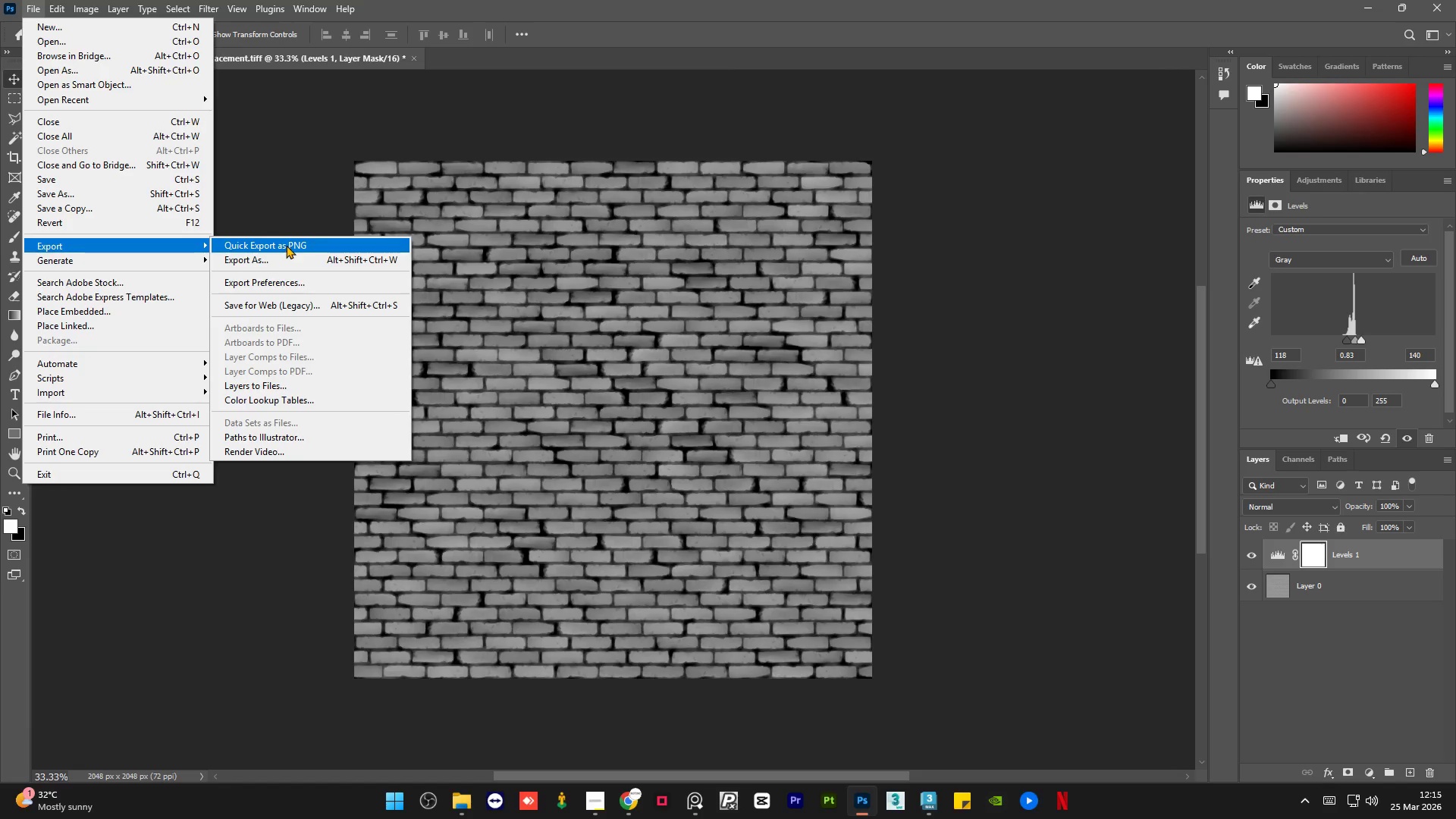 
left_click([286, 244])
 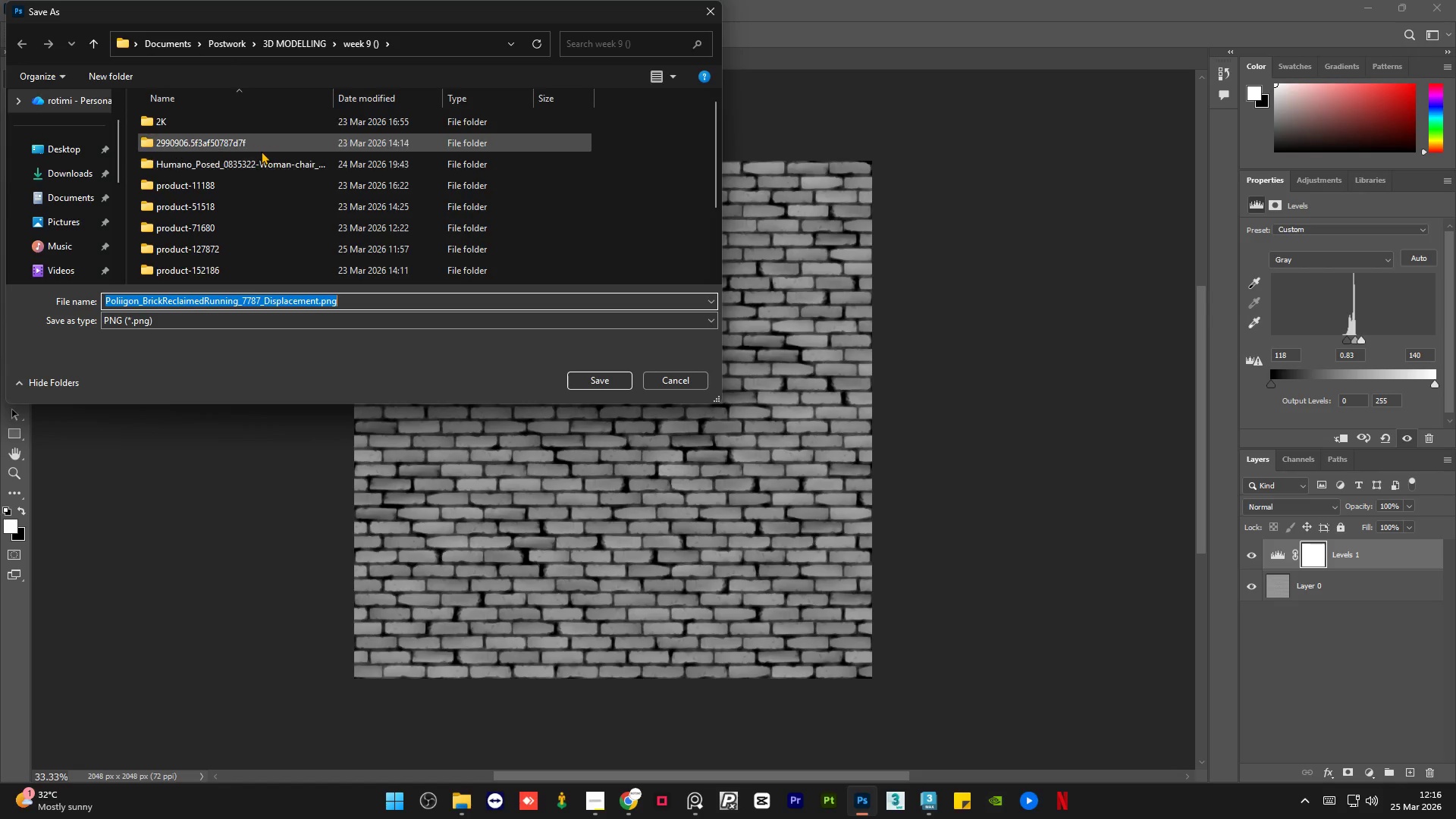 
double_click([240, 122])
 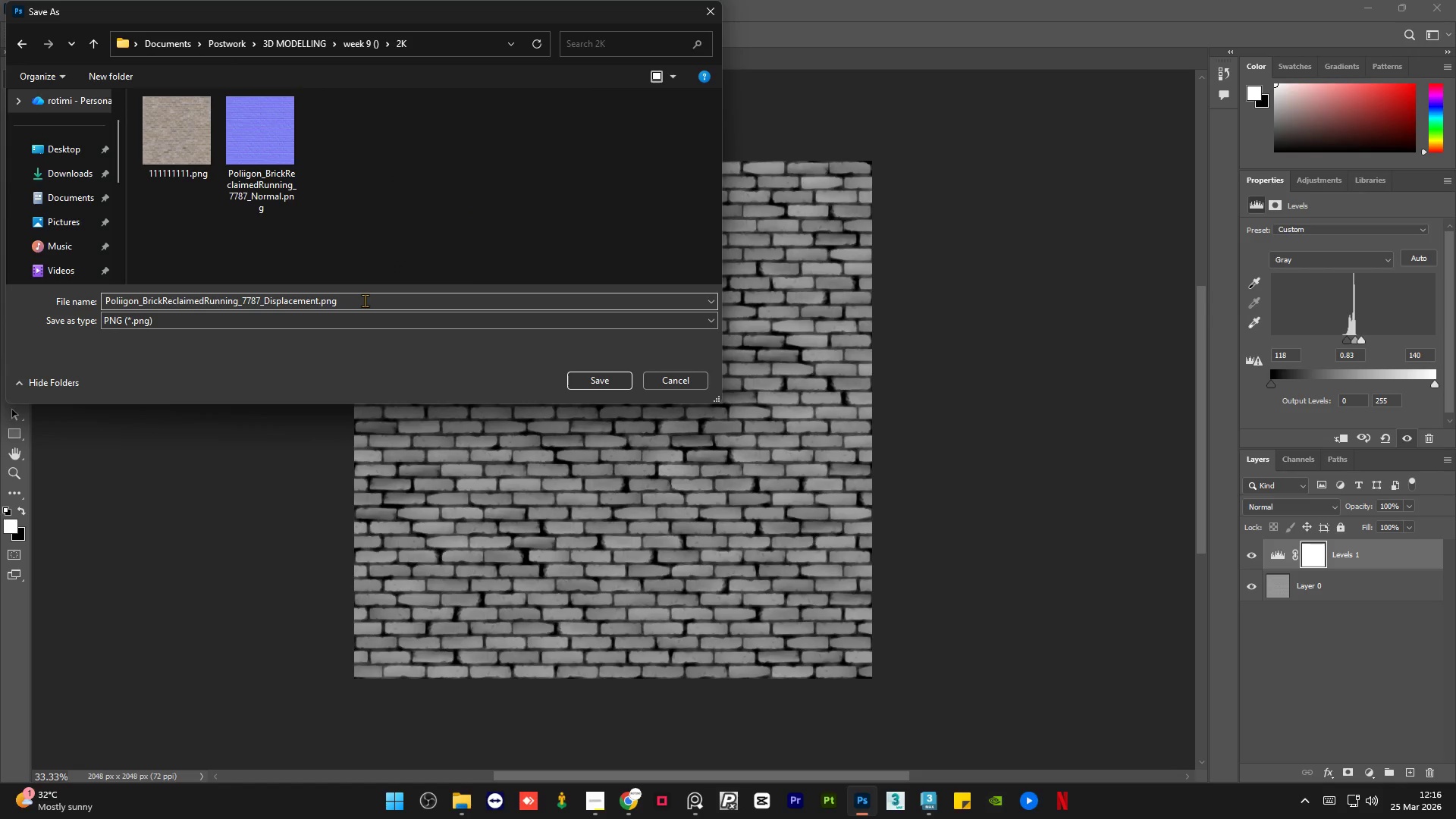 
left_click([368, 300])
 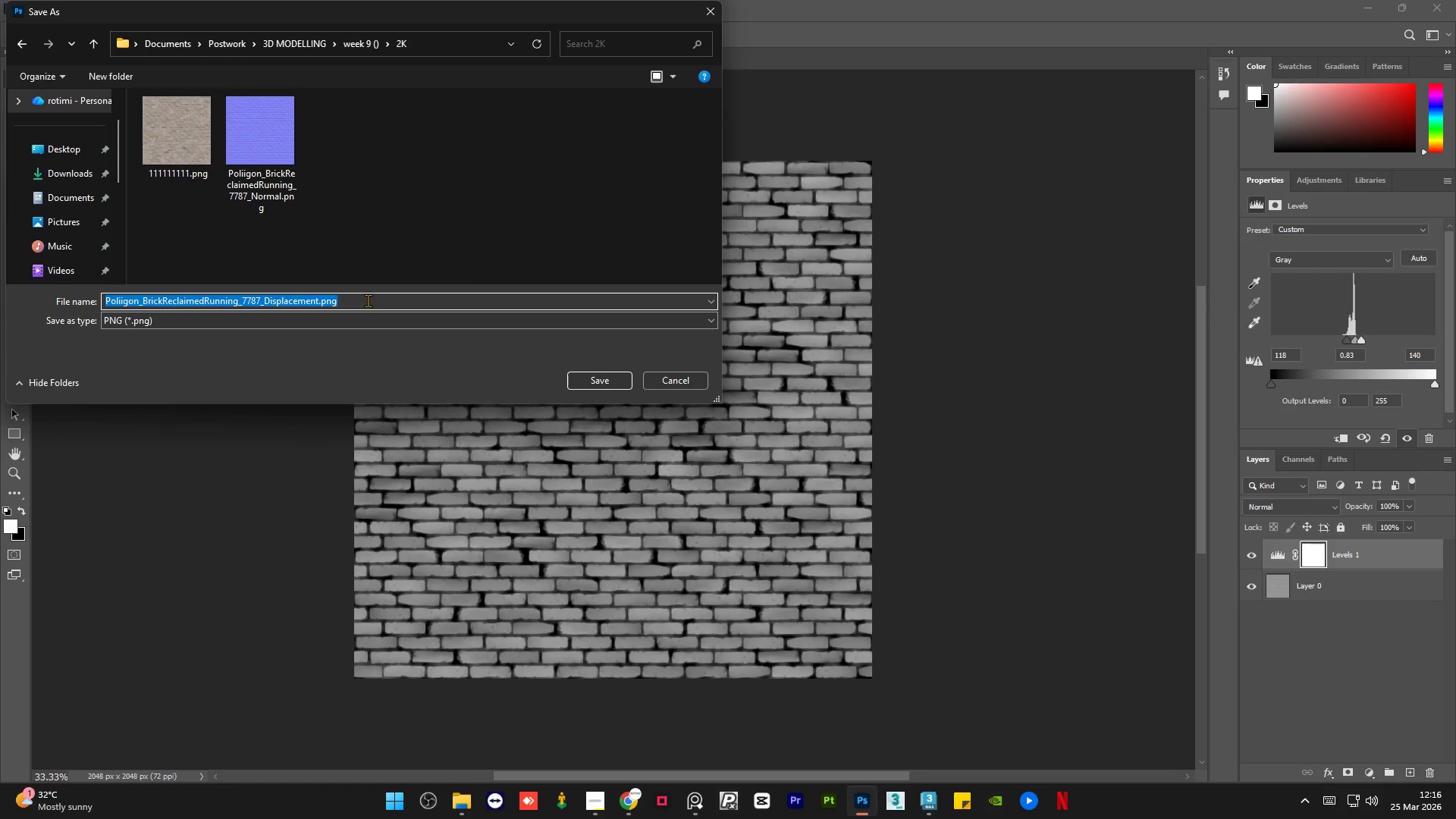 
type(disp new)
 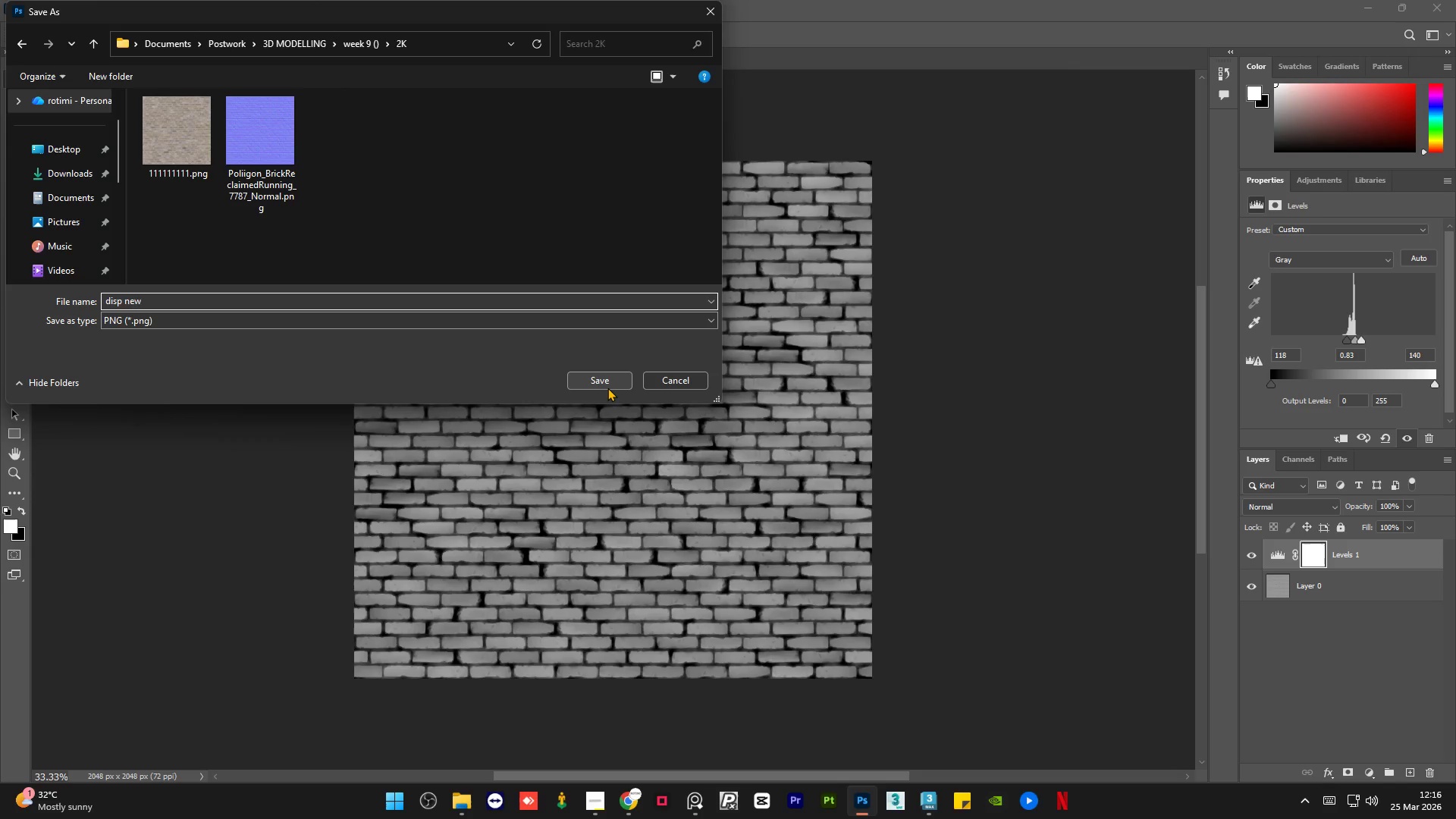 
left_click([607, 388])
 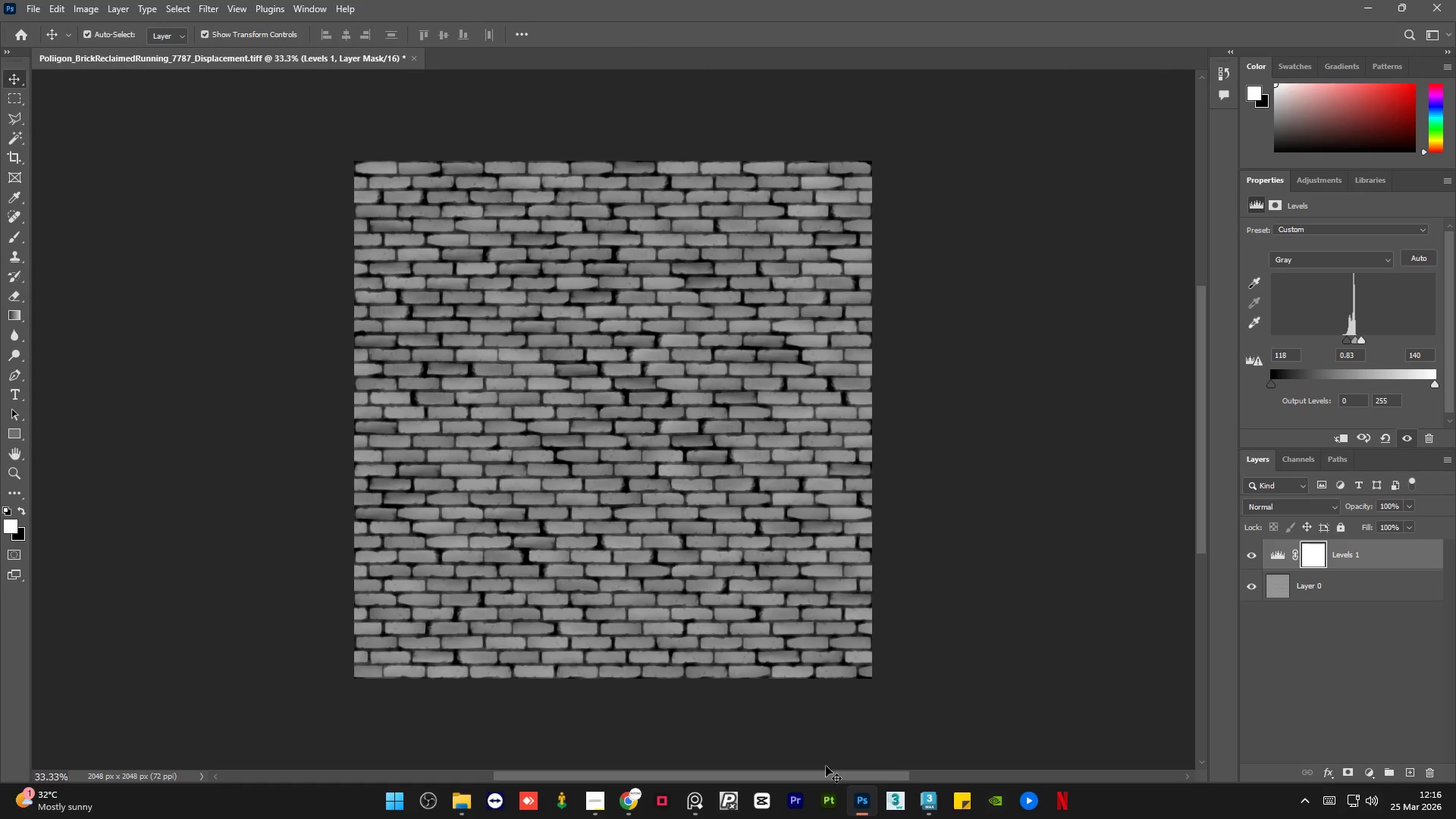 
left_click([928, 804])
 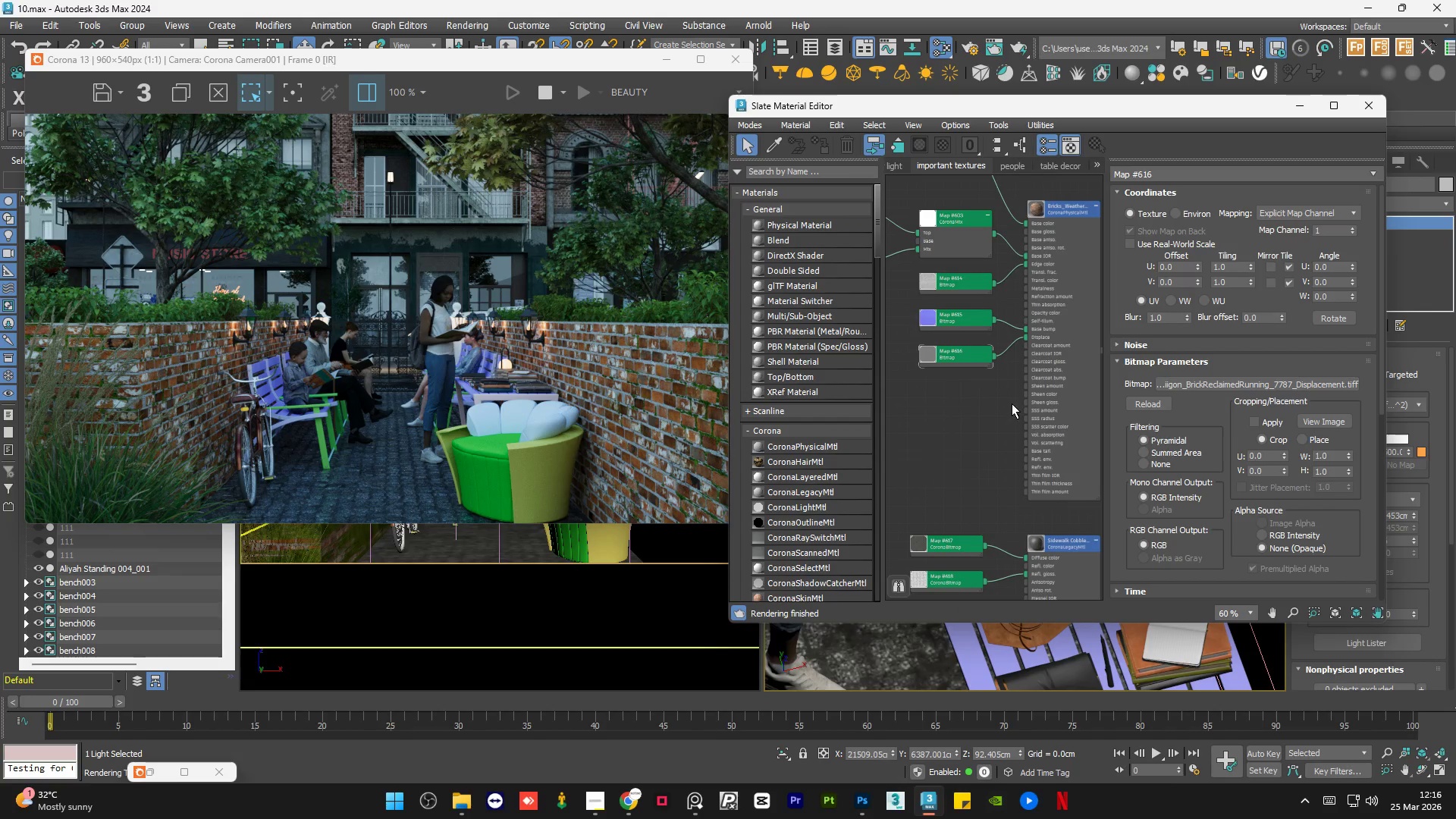 
left_click([960, 372])
 